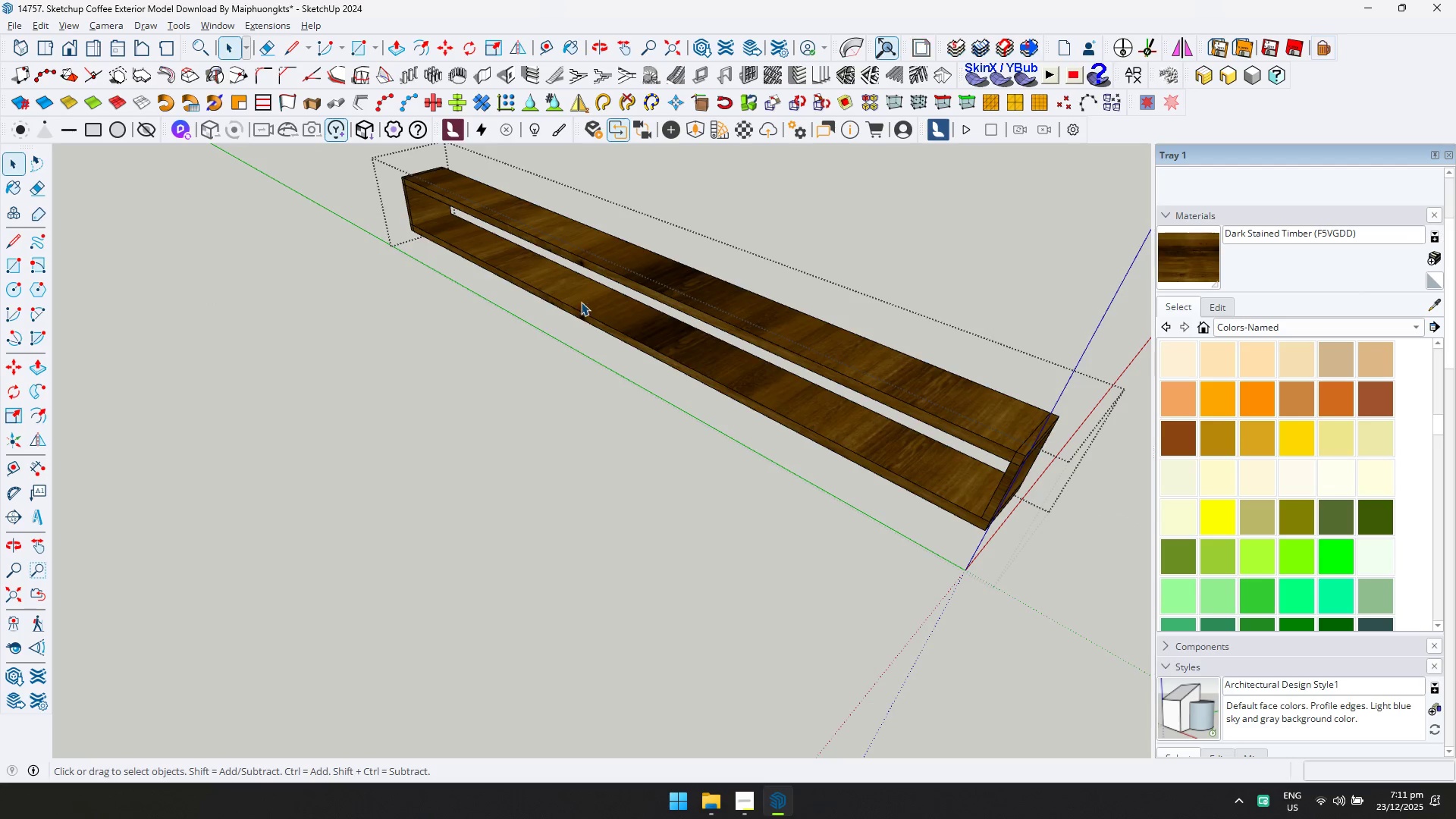 
key(Escape)
 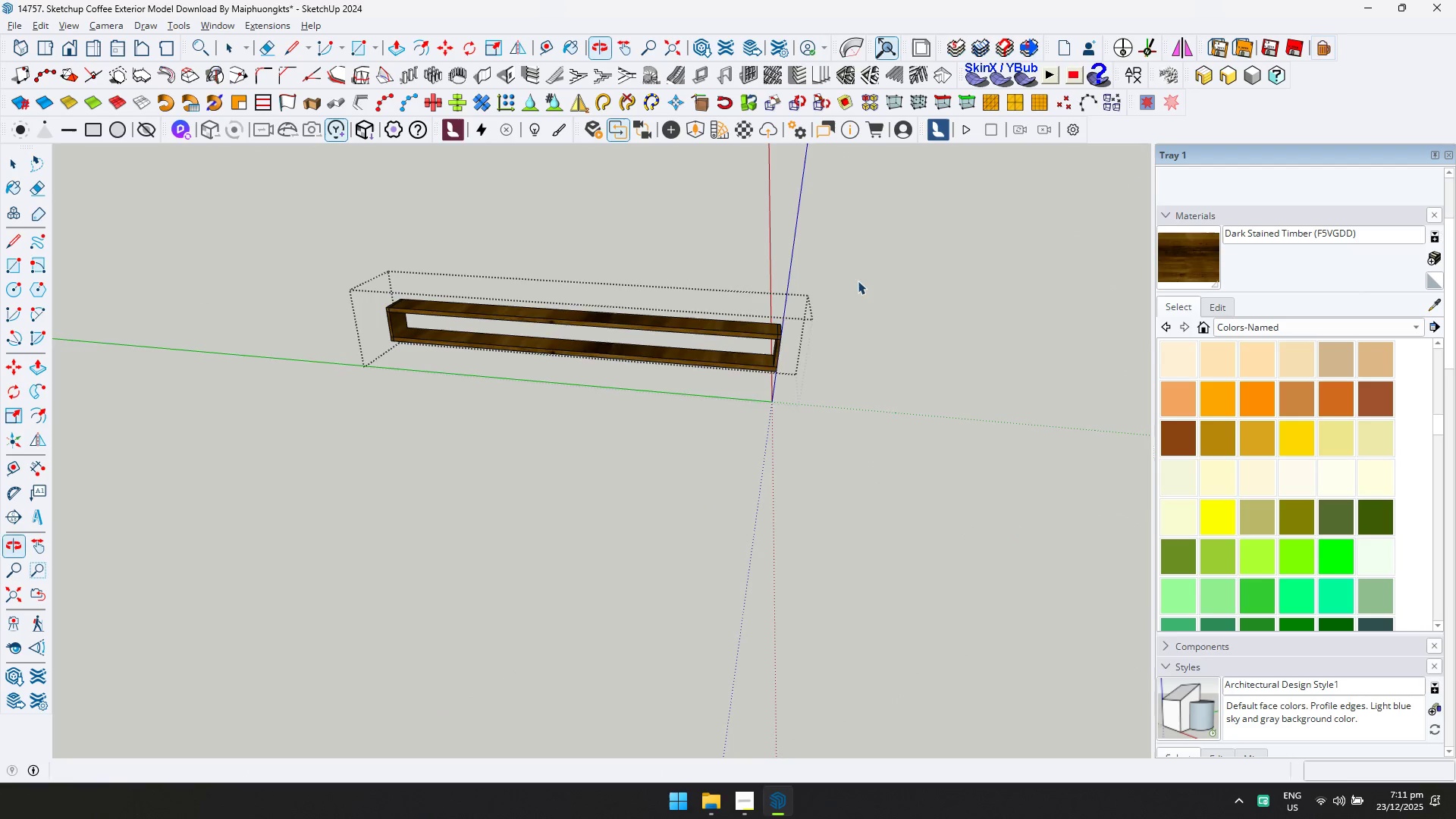 
scroll: coordinate [613, 353], scroll_direction: down, amount: 6.0
 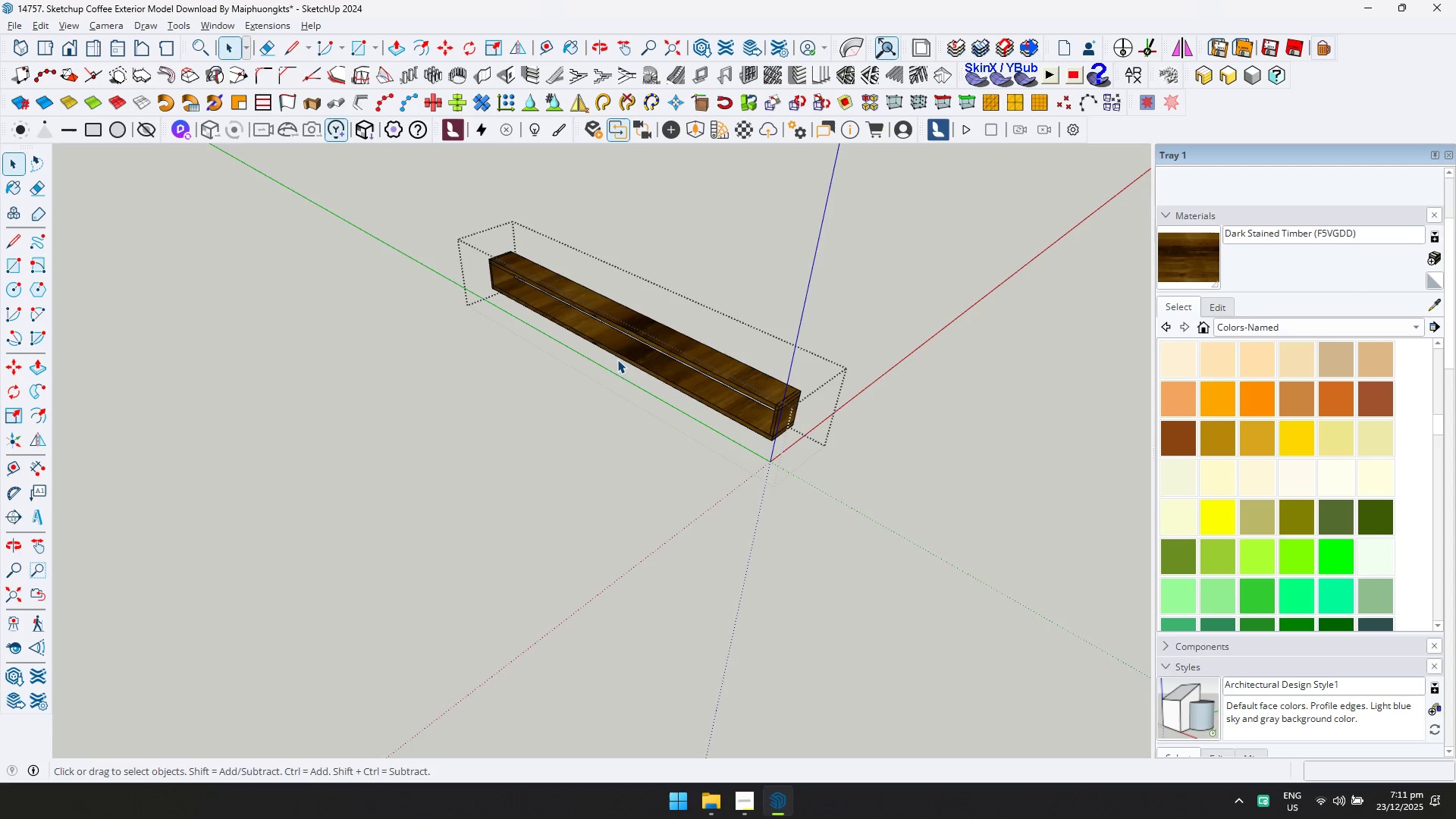 
key(Escape)
 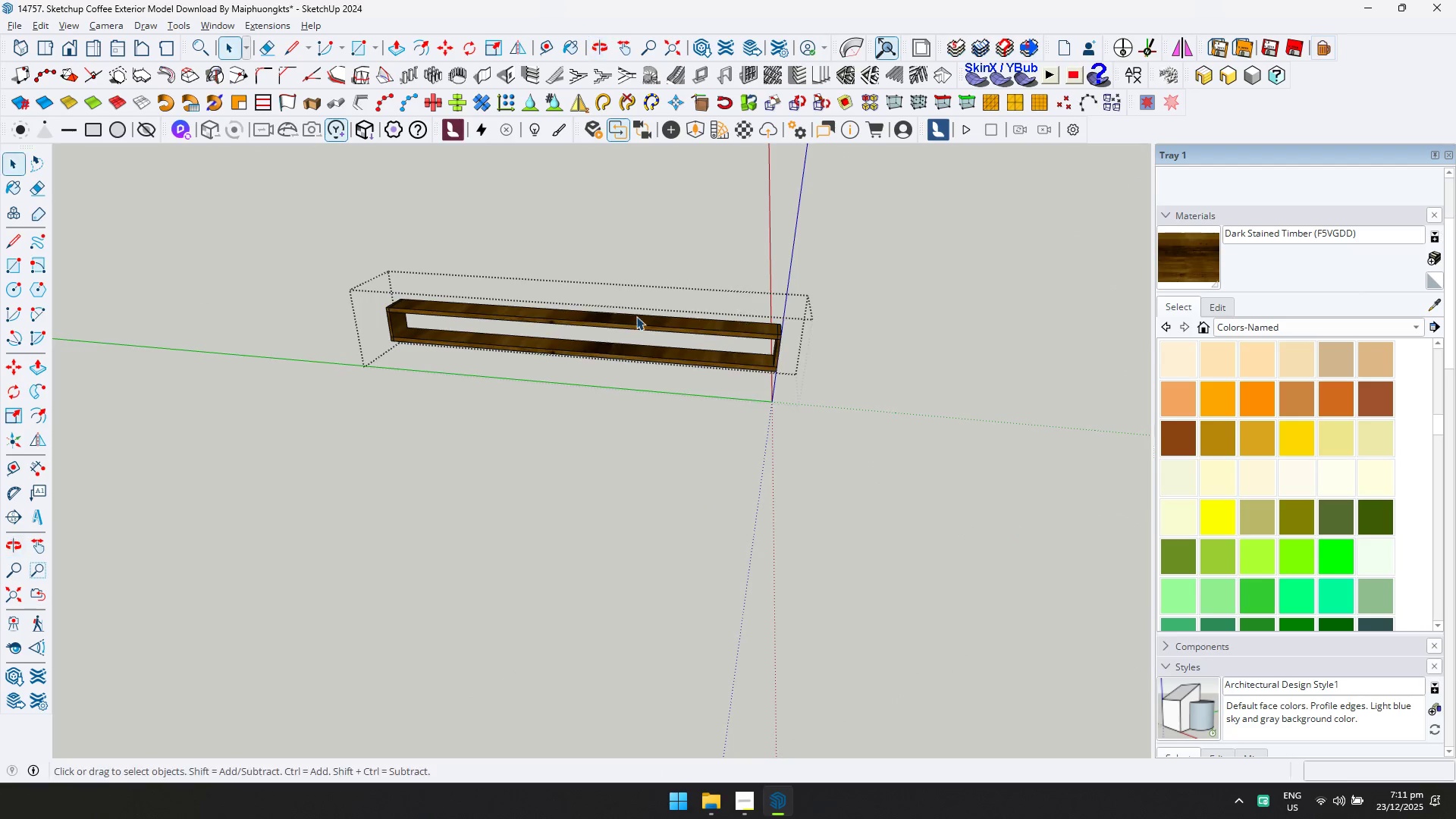 
scroll: coordinate [632, 318], scroll_direction: up, amount: 4.0
 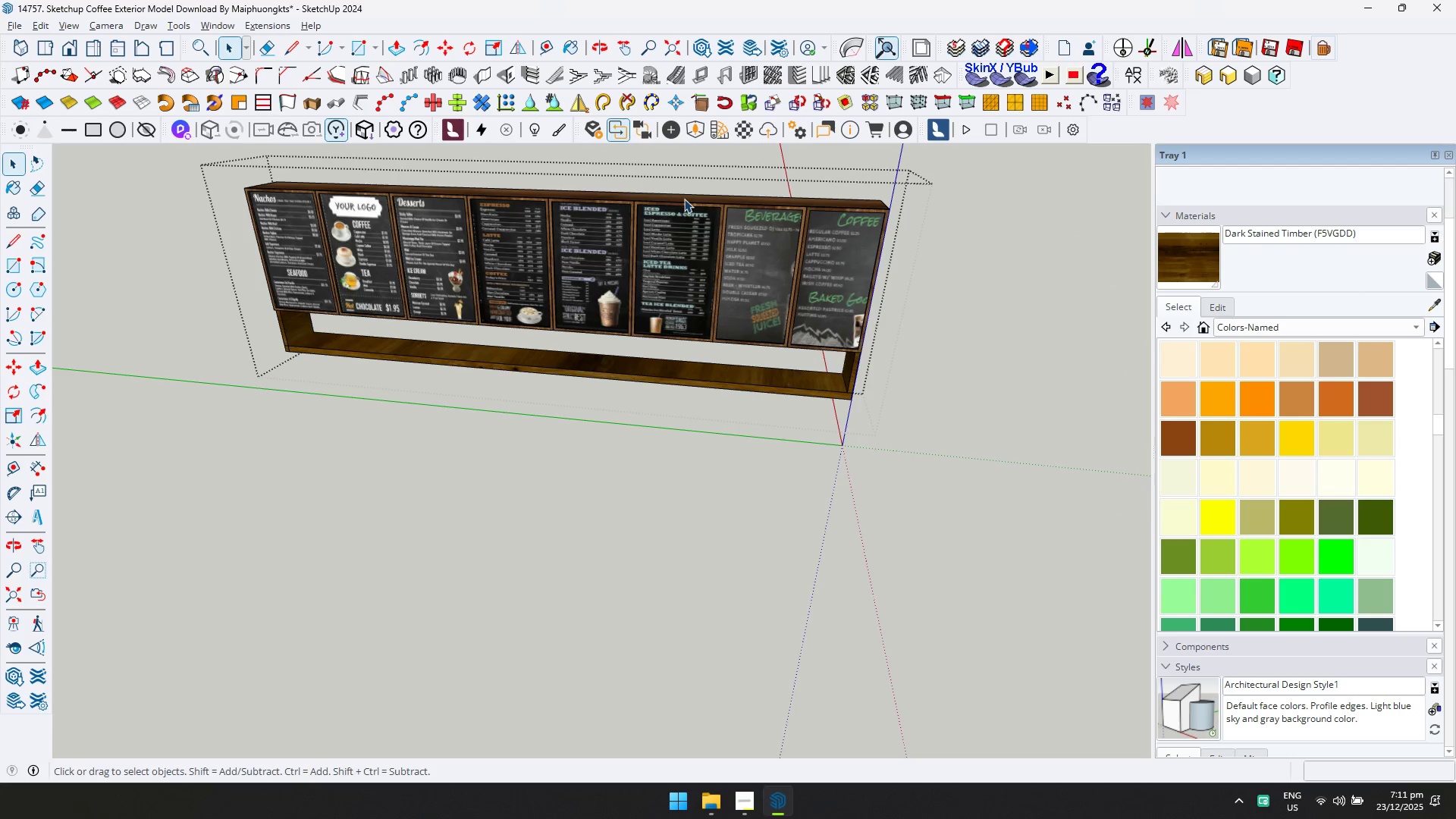 
double_click([684, 199])
 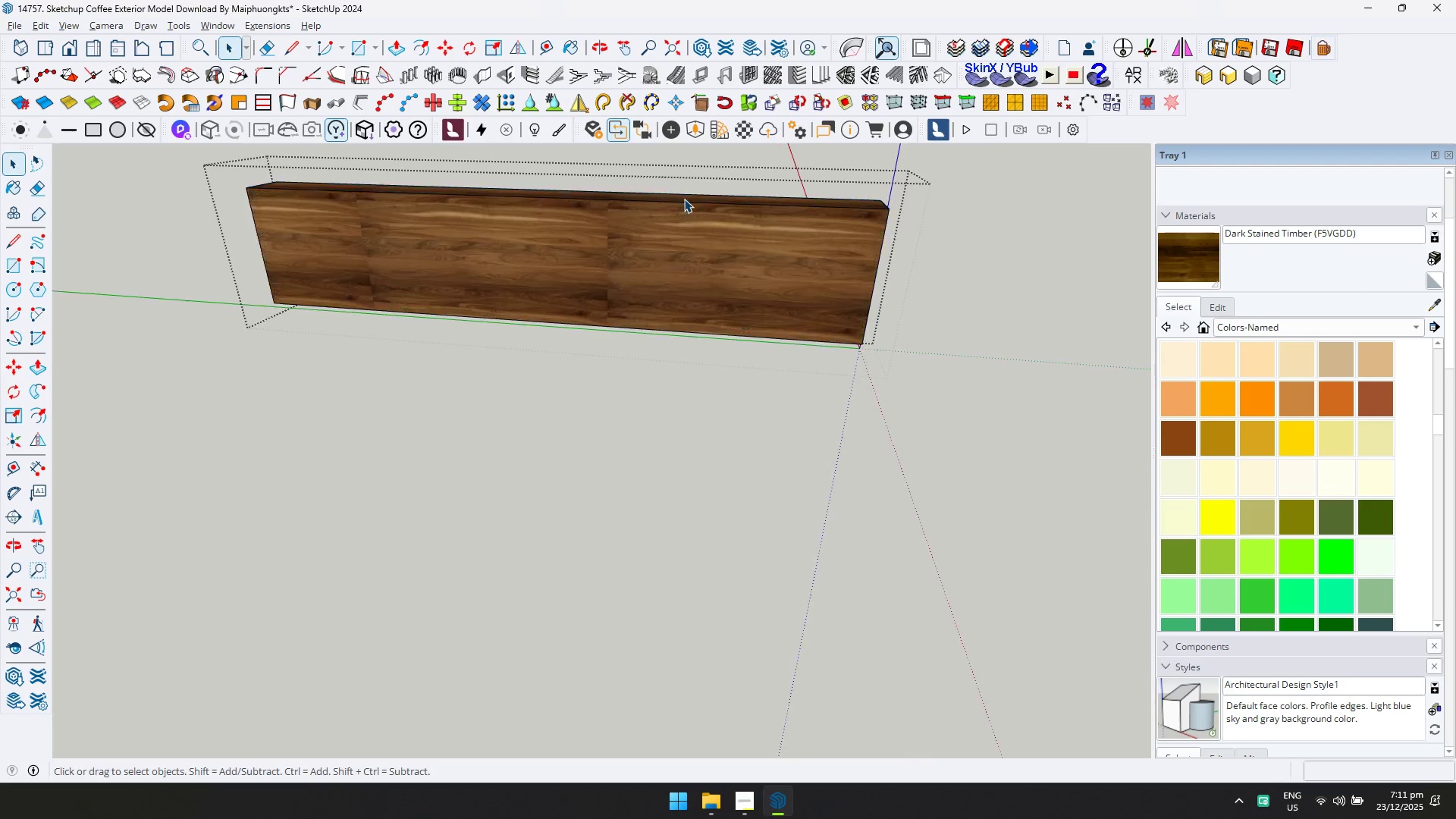 
triple_click([684, 199])
 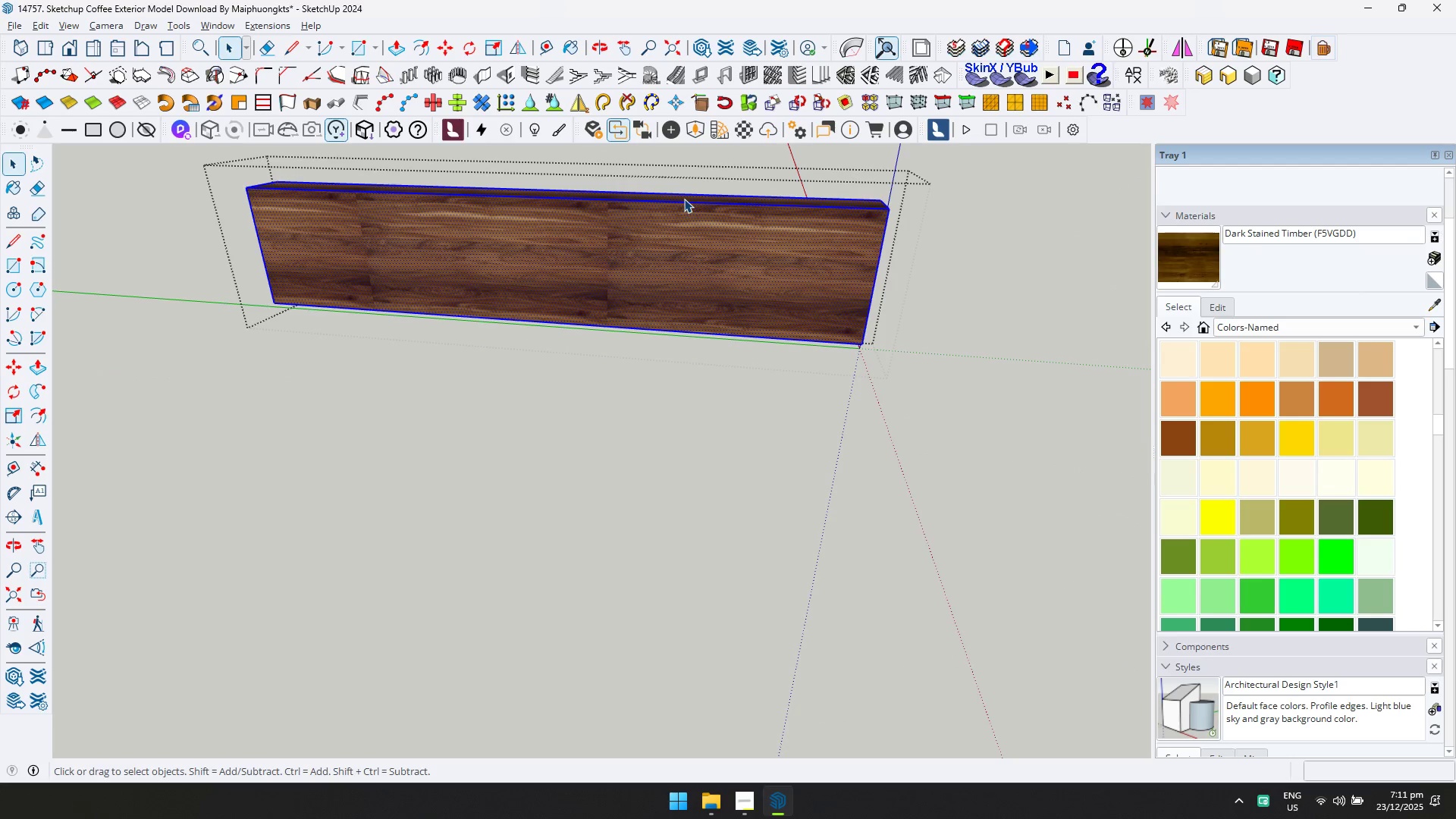 
triple_click([684, 199])
 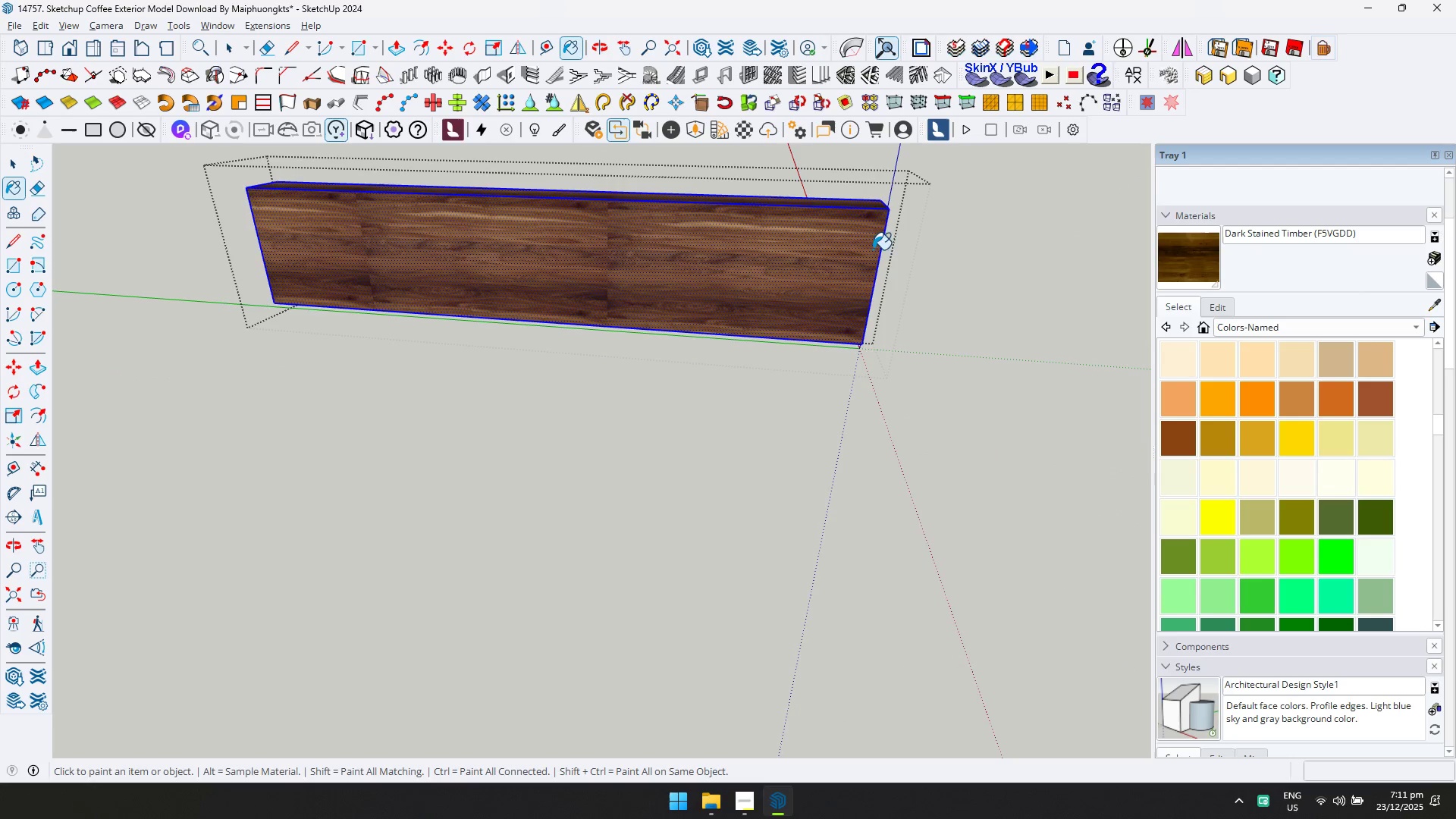 
key(Space)
 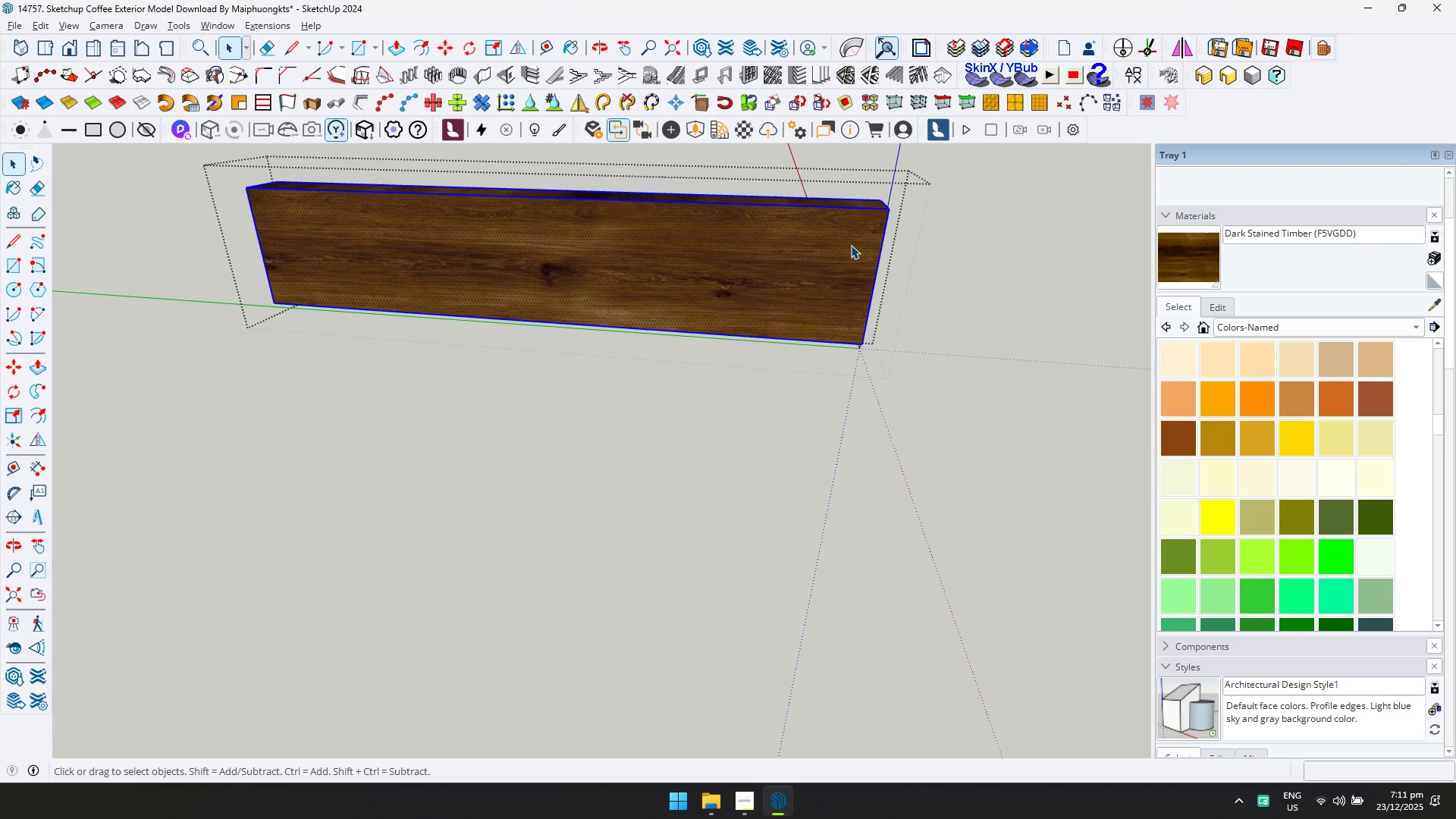 
key(Escape)
 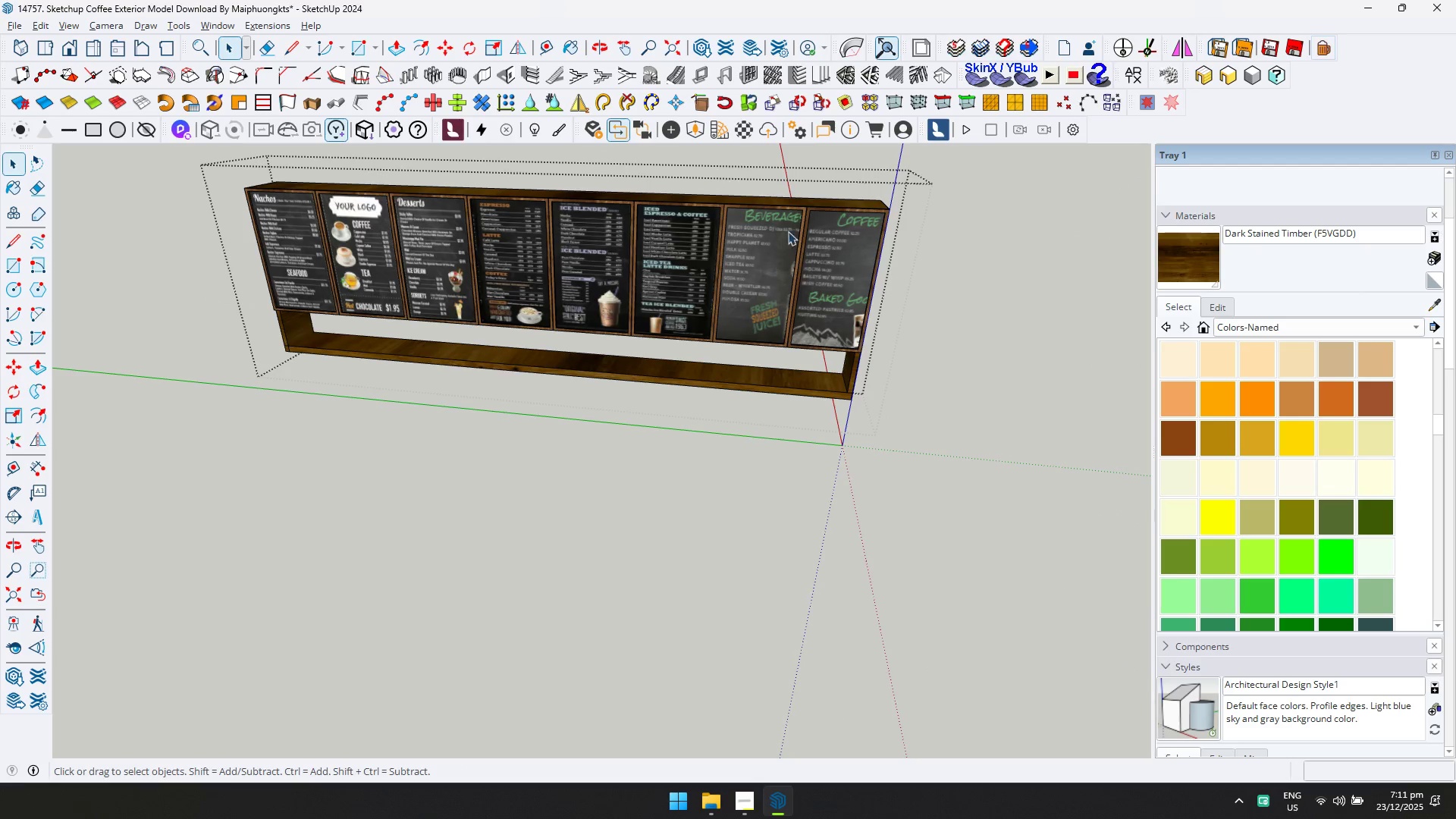 
double_click([809, 219])
 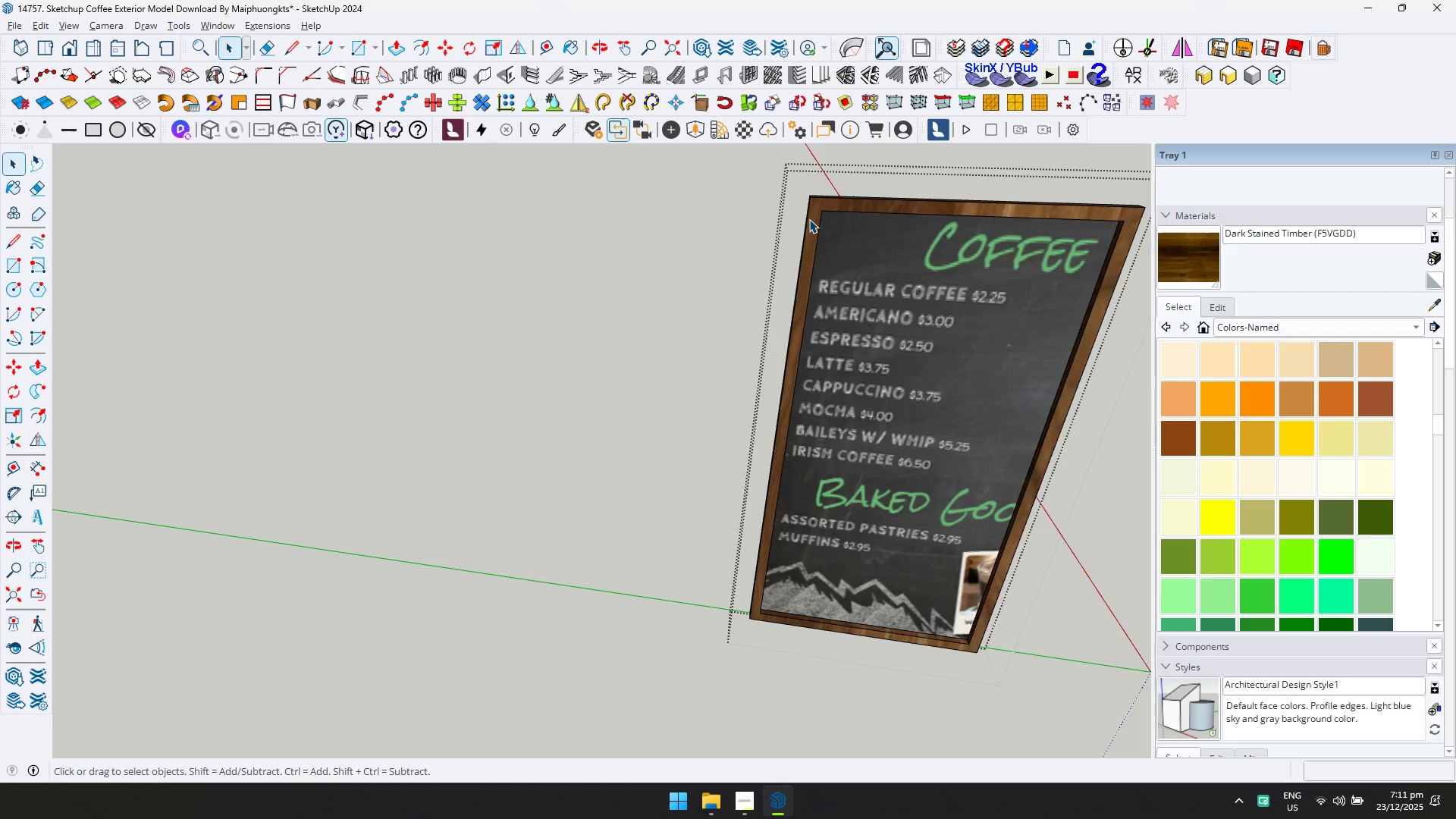 
scroll: coordinate [809, 219], scroll_direction: up, amount: 14.0
 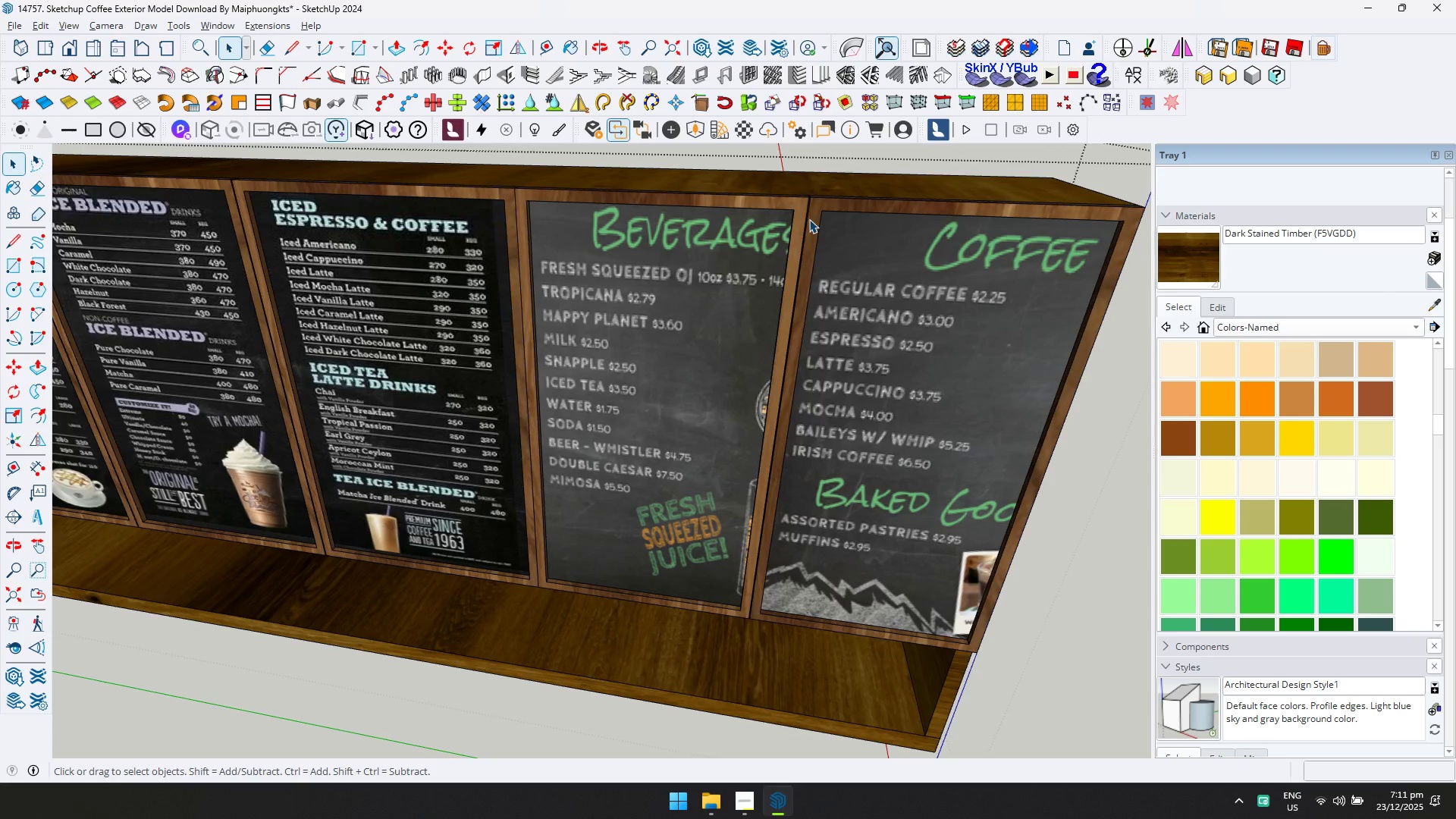 
triple_click([809, 219])
 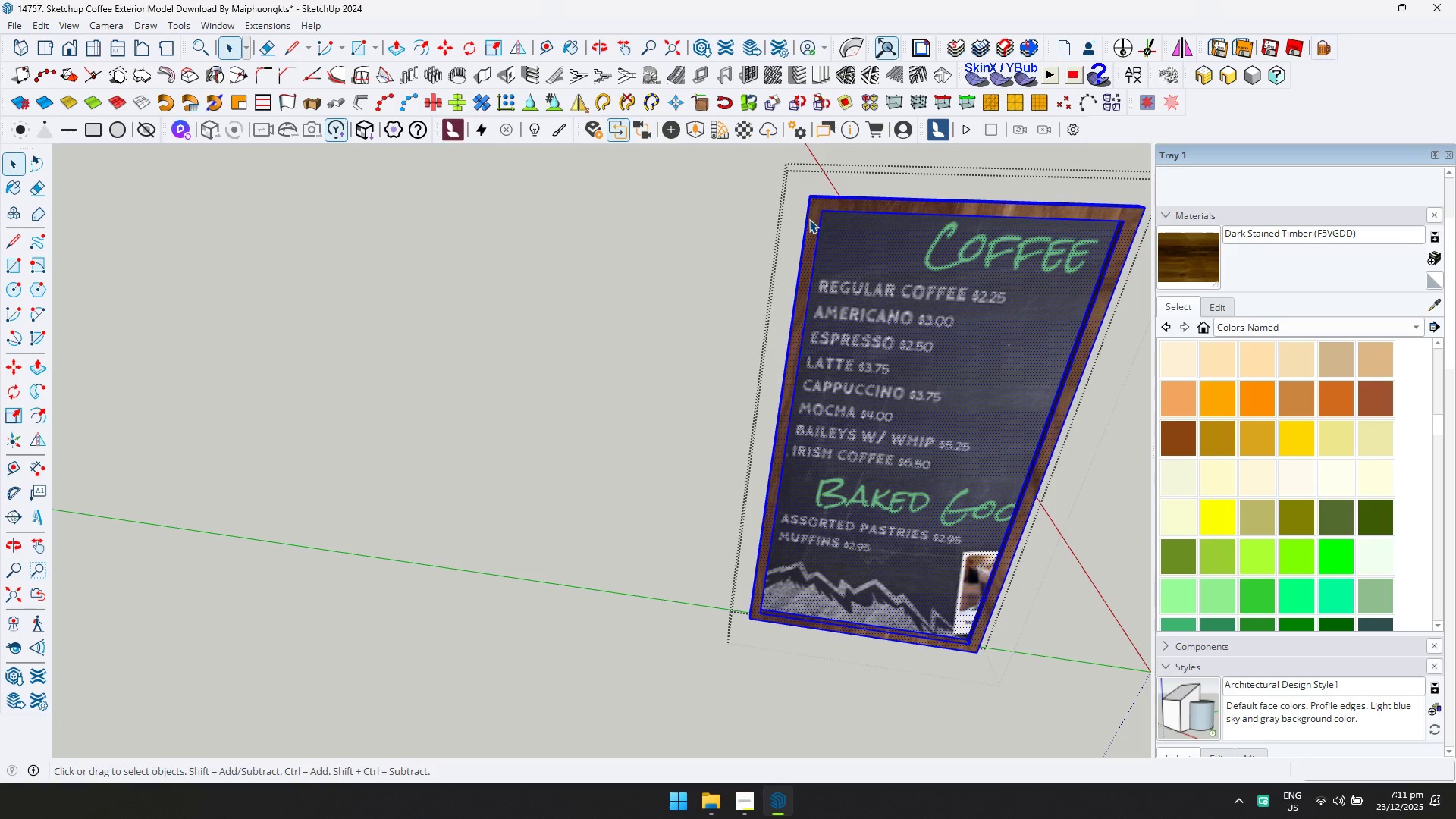 
triple_click([809, 219])
 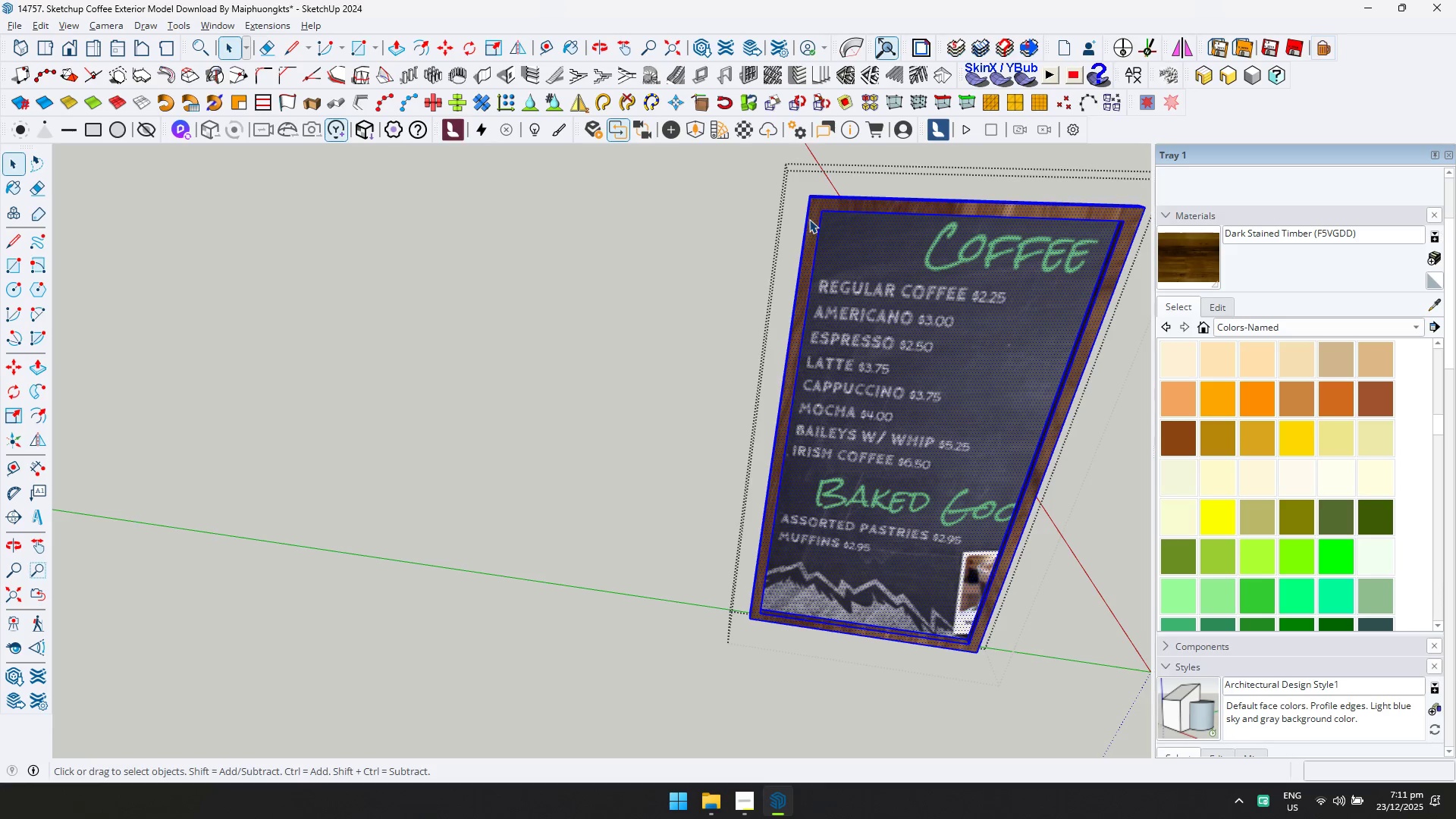 
triple_click([813, 215])
 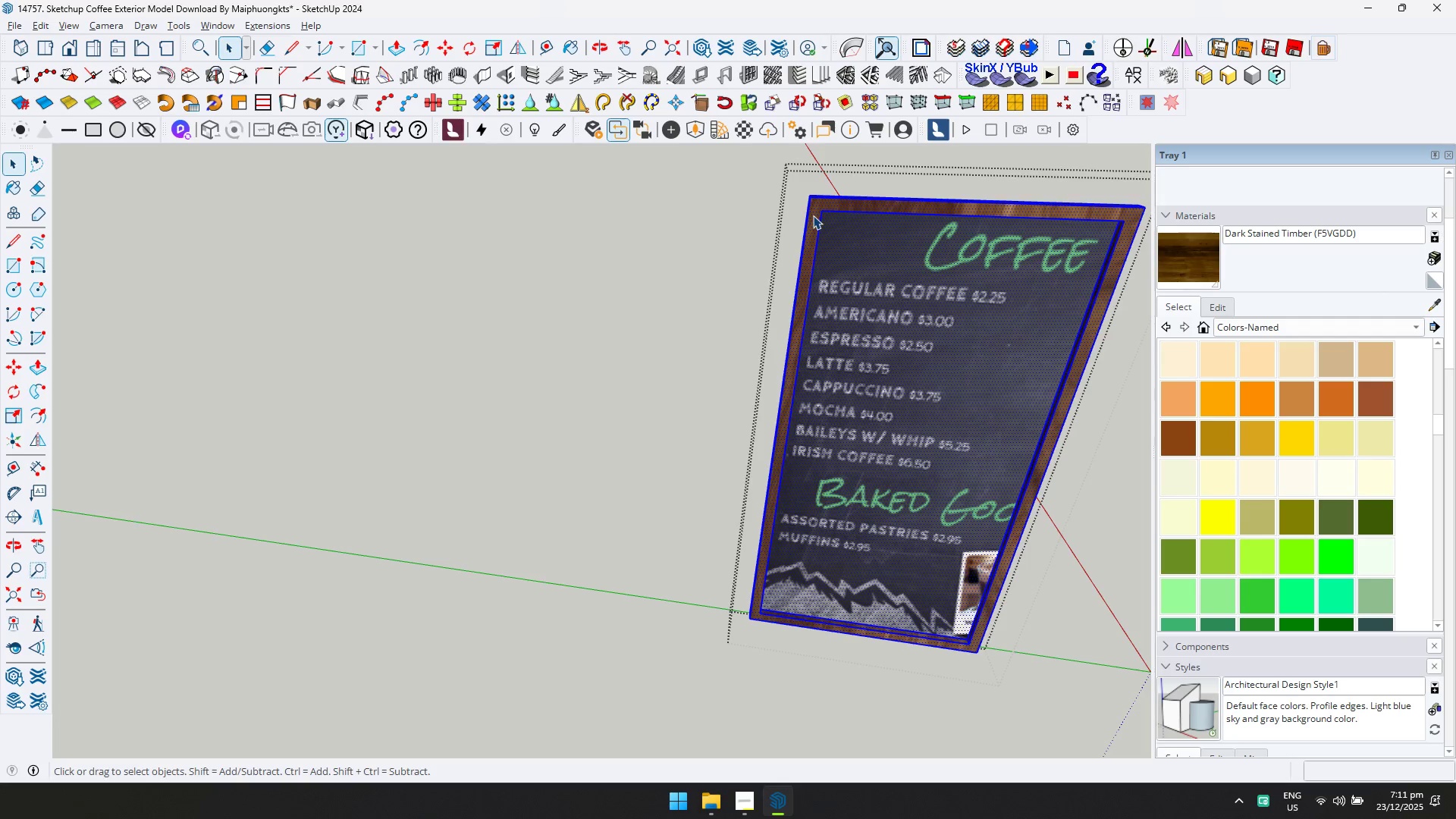 
triple_click([815, 224])
 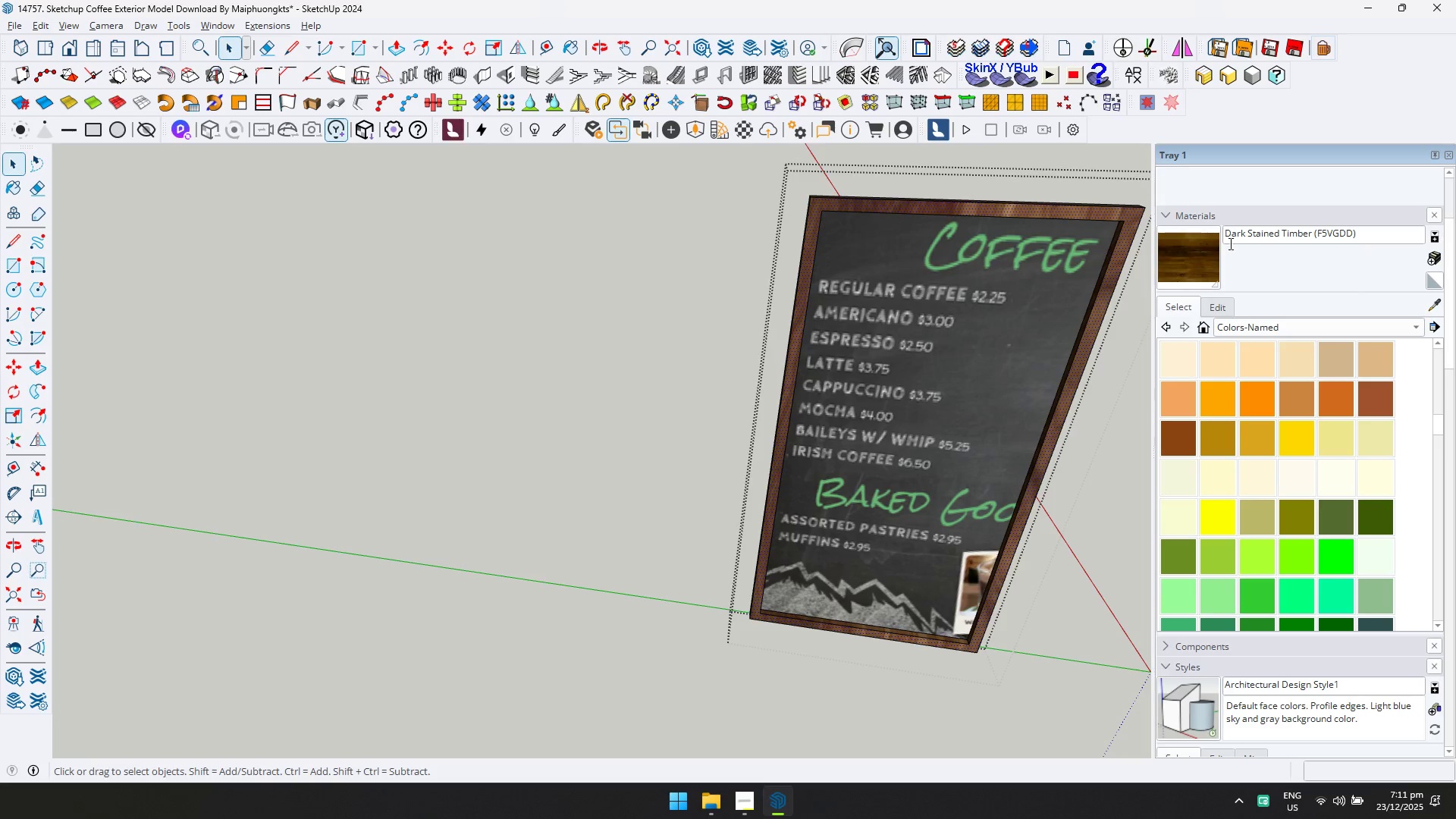 
left_click_drag(start_coordinate=[1211, 260], to_coordinate=[1205, 260])
 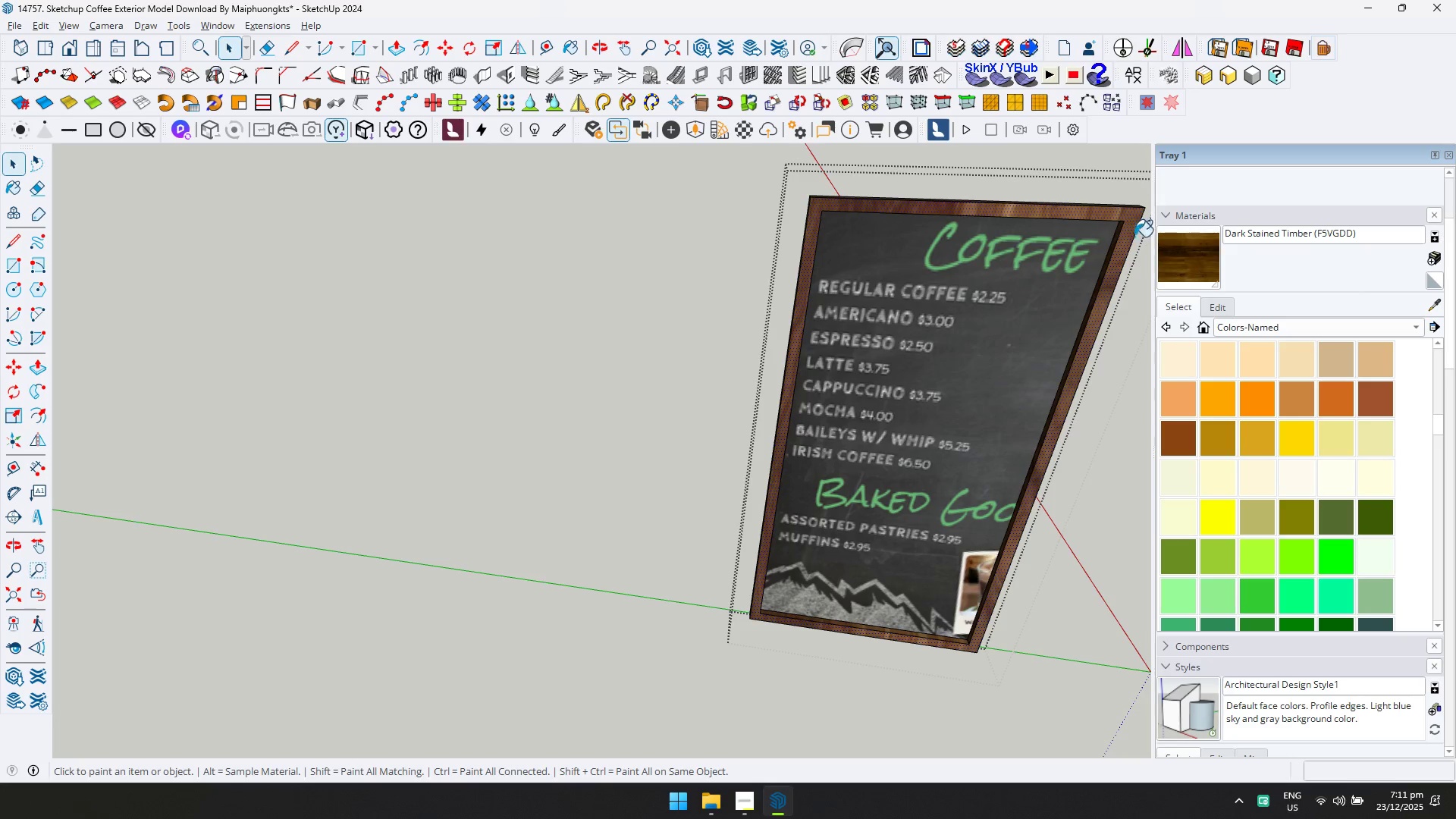 
hold_key(key=ControlLeft, duration=0.48)
double_click([1125, 221])
 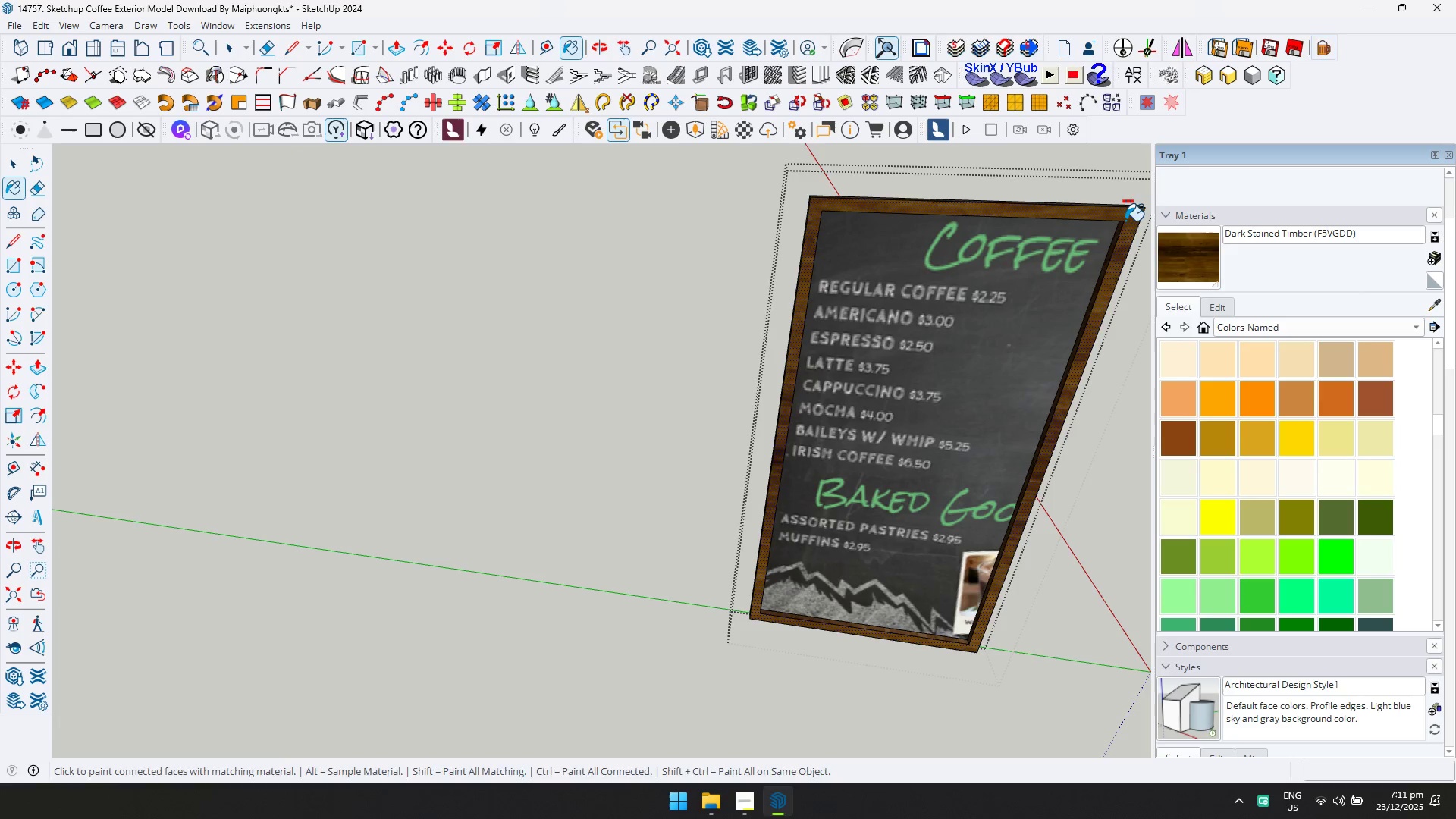 
key(Space)
 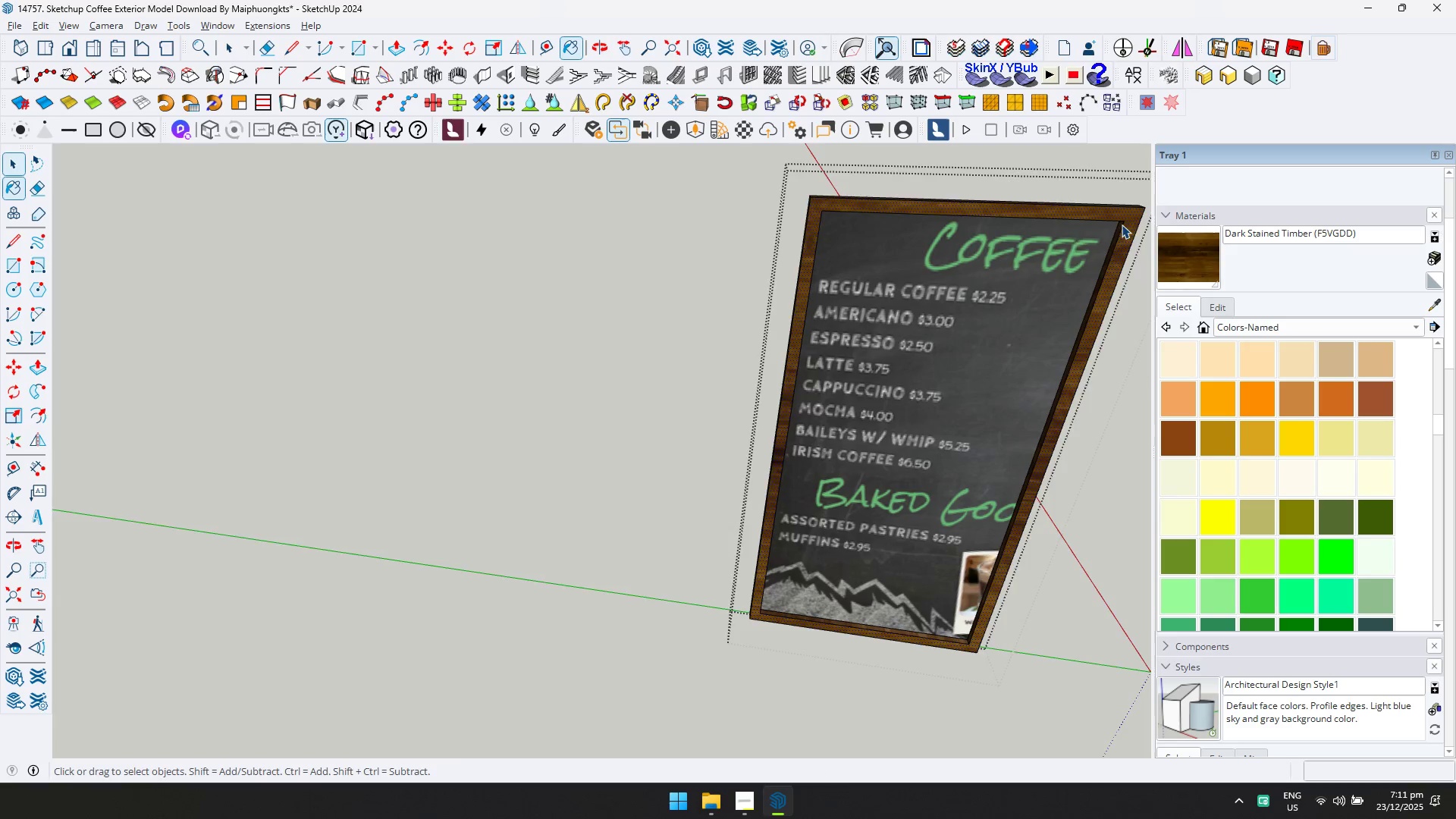 
key(Escape)
 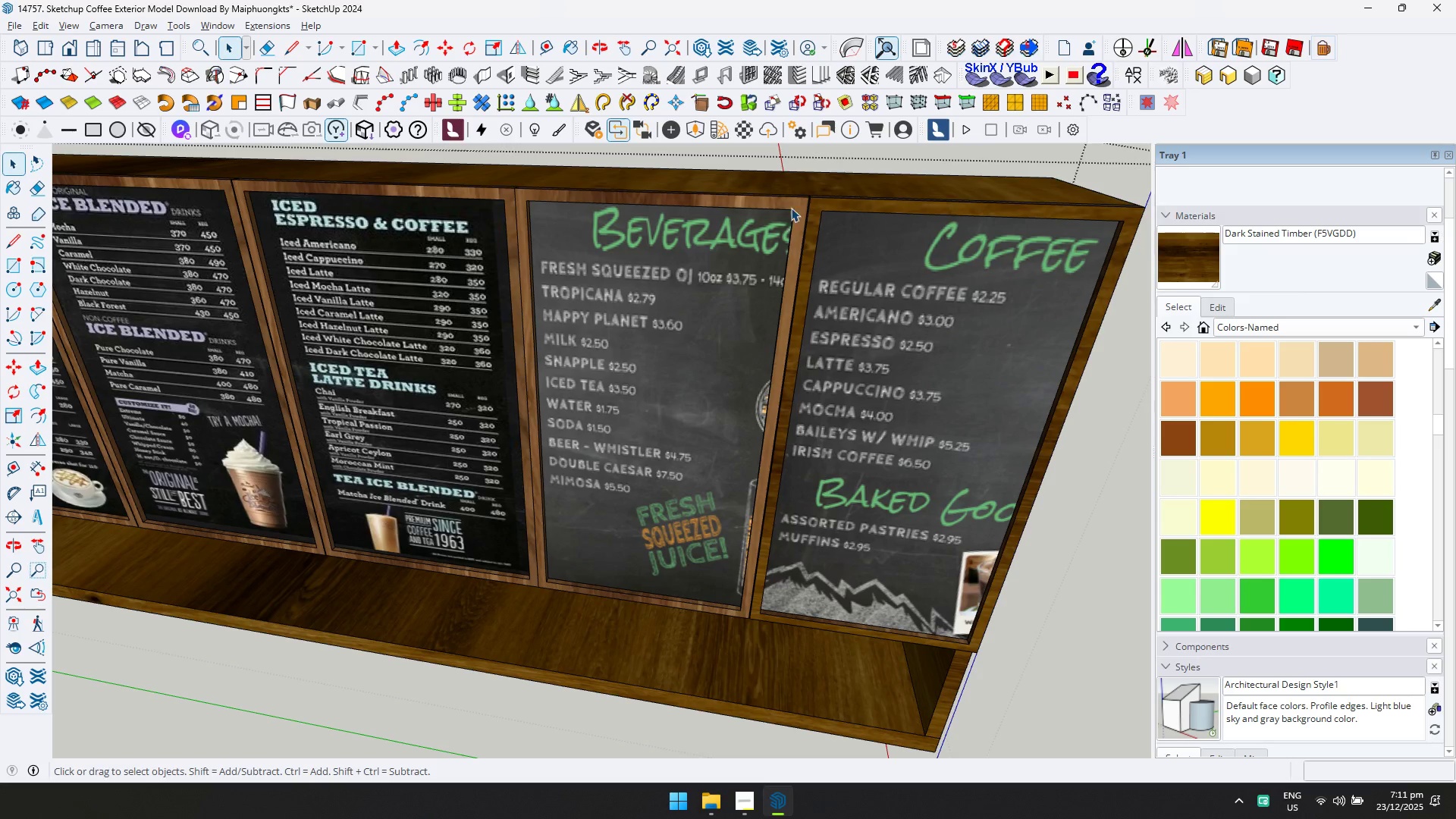 
left_click([795, 202])
 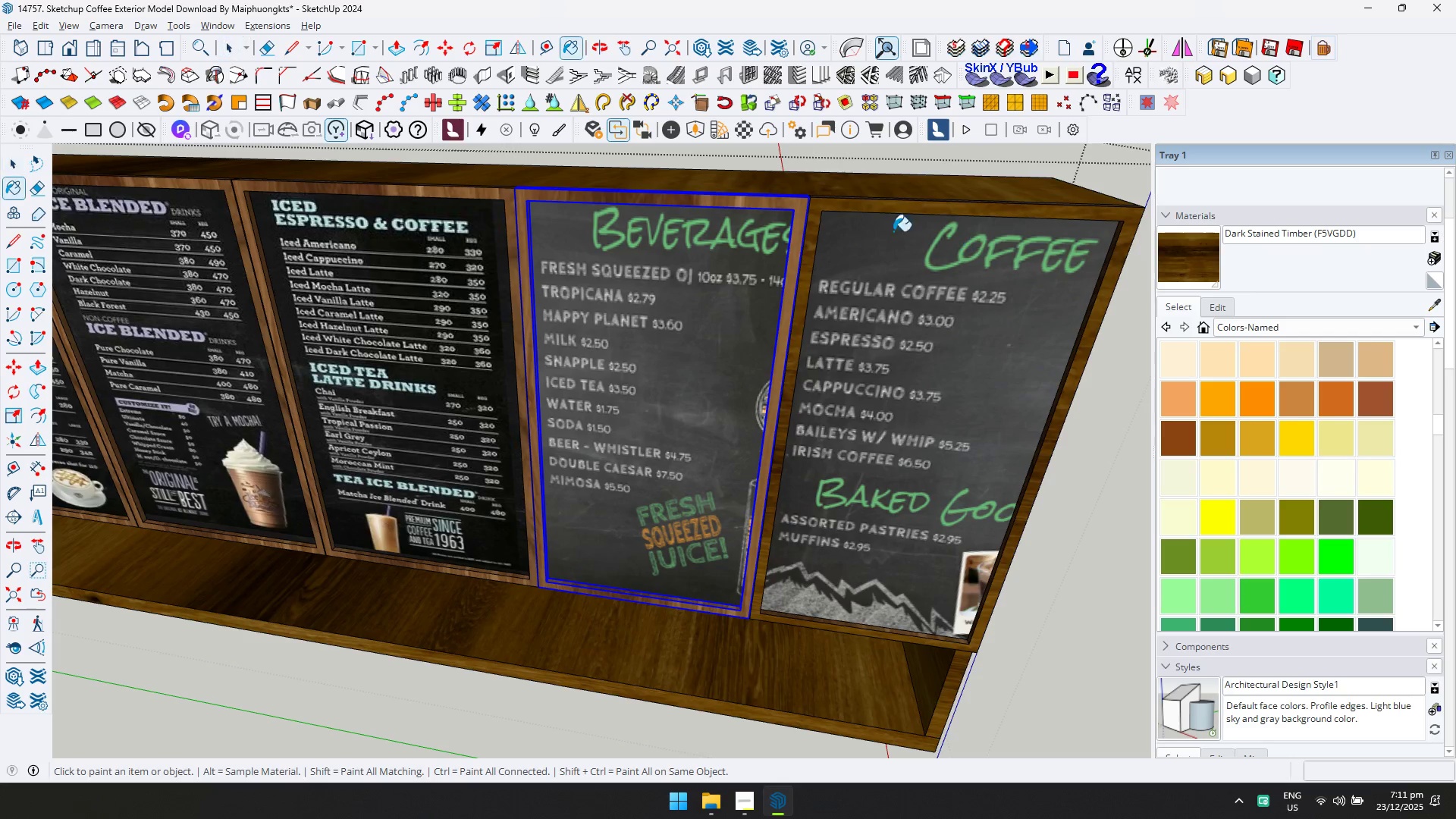 
left_click([797, 206])
 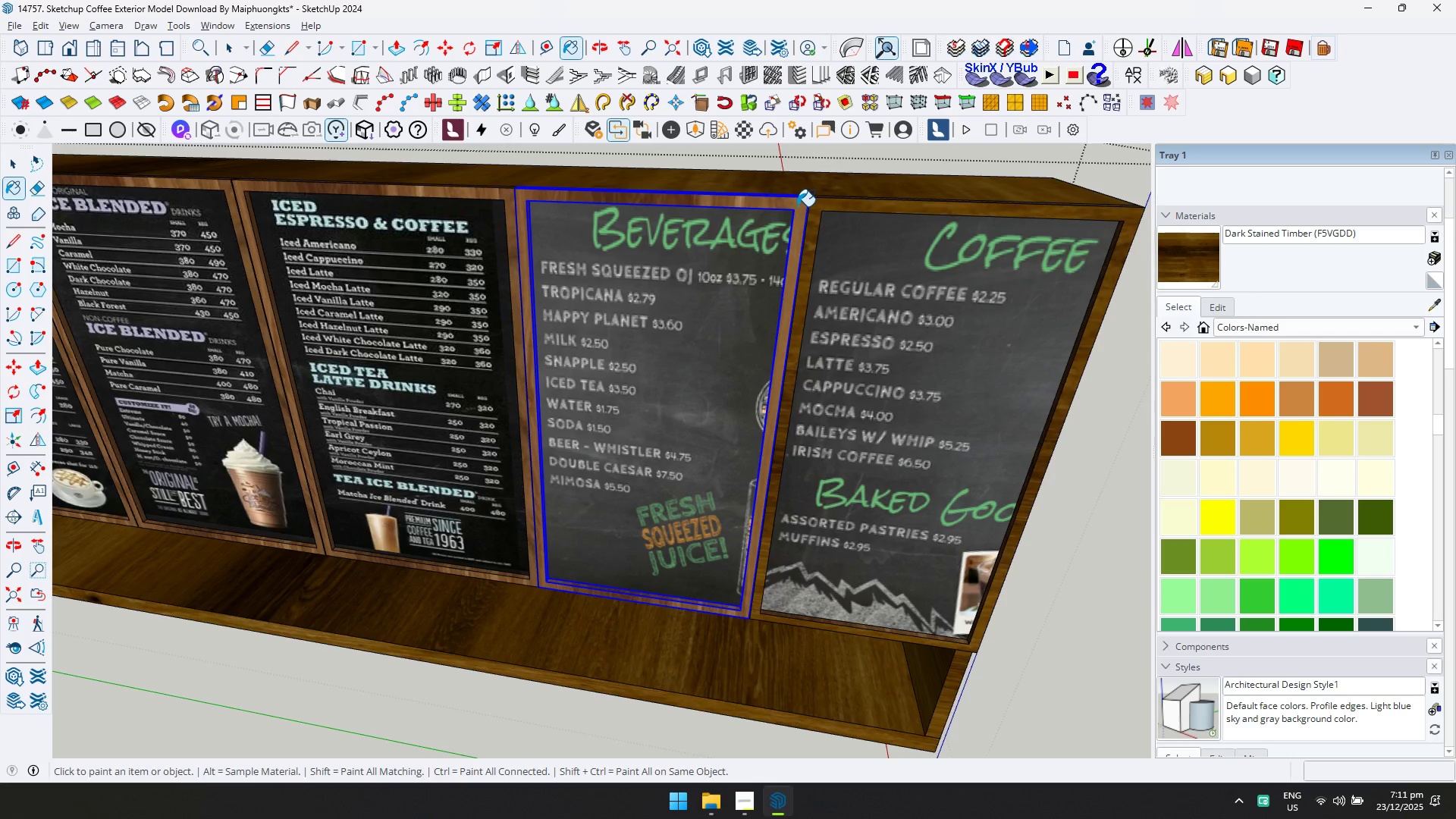 
key(Space)
 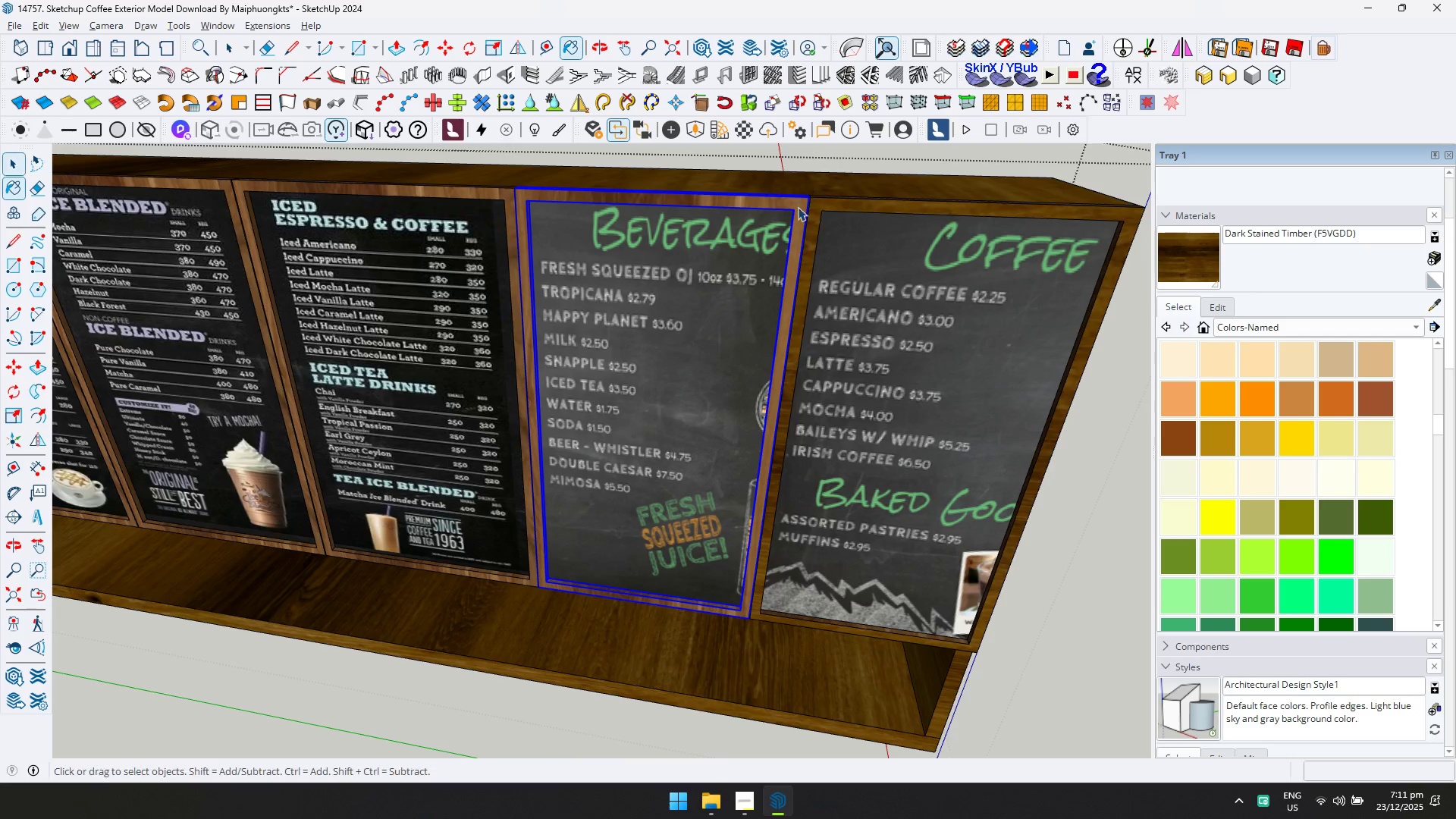 
double_click([799, 207])
 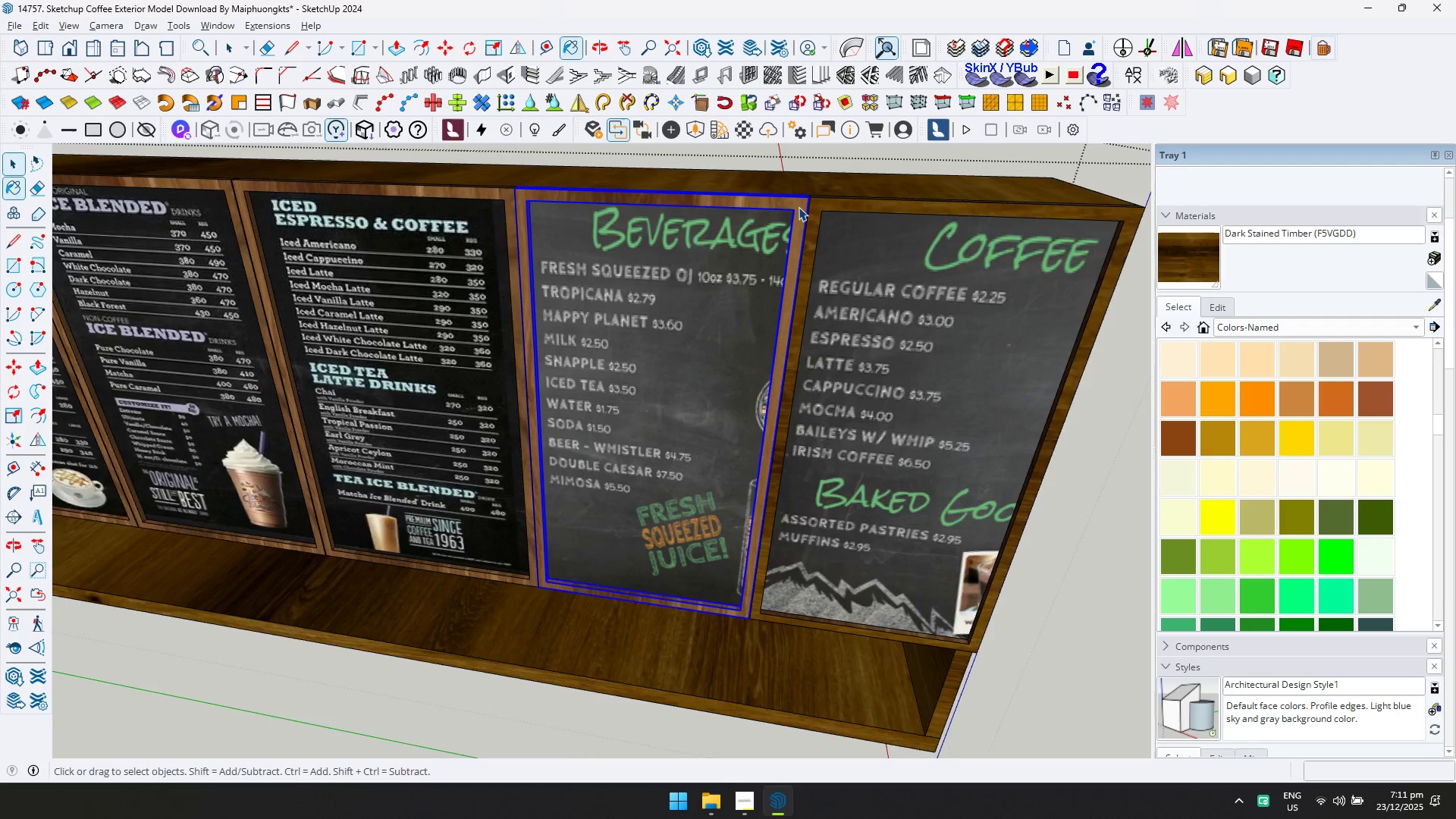 
triple_click([799, 207])
 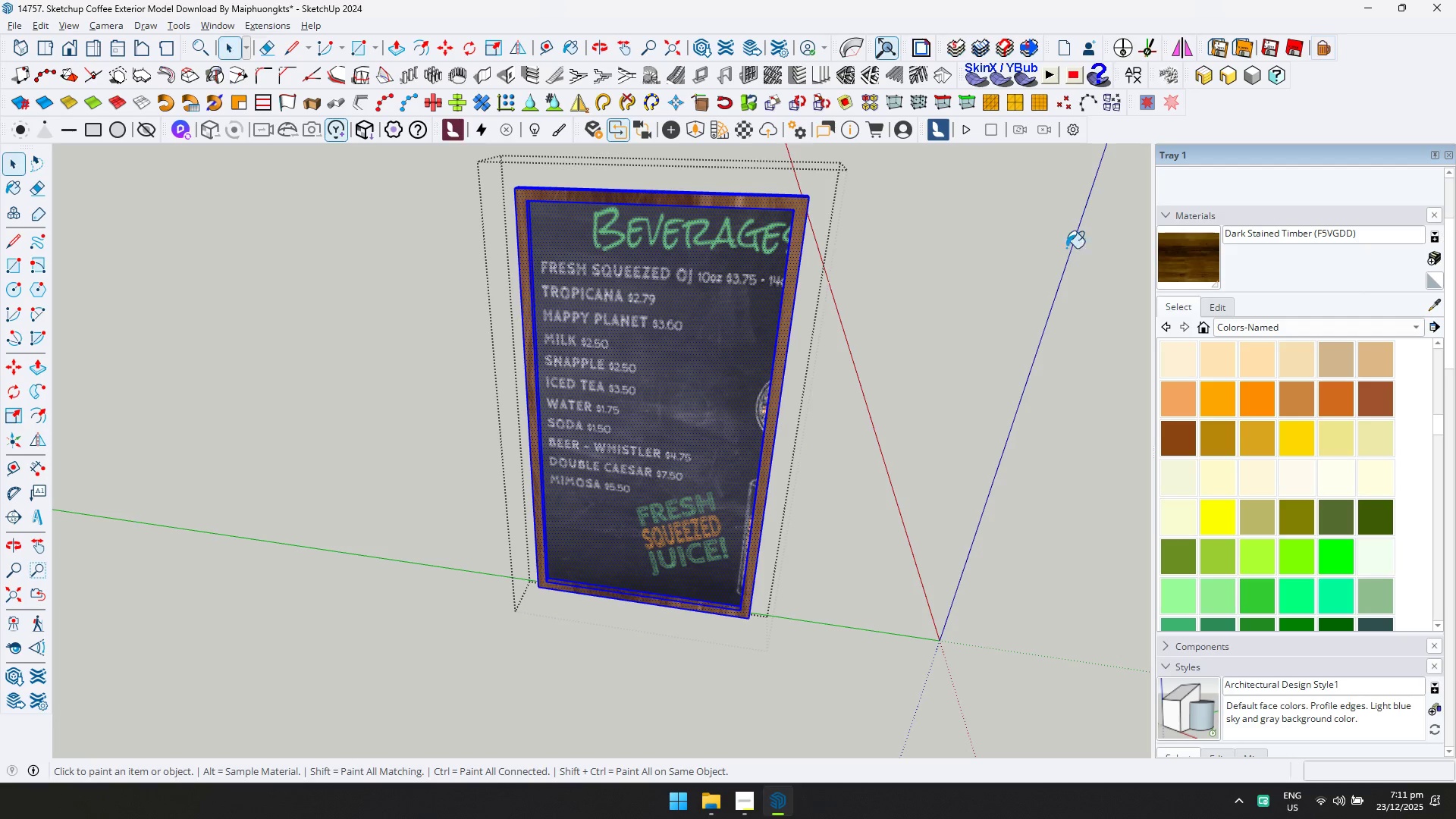 
key(Space)
 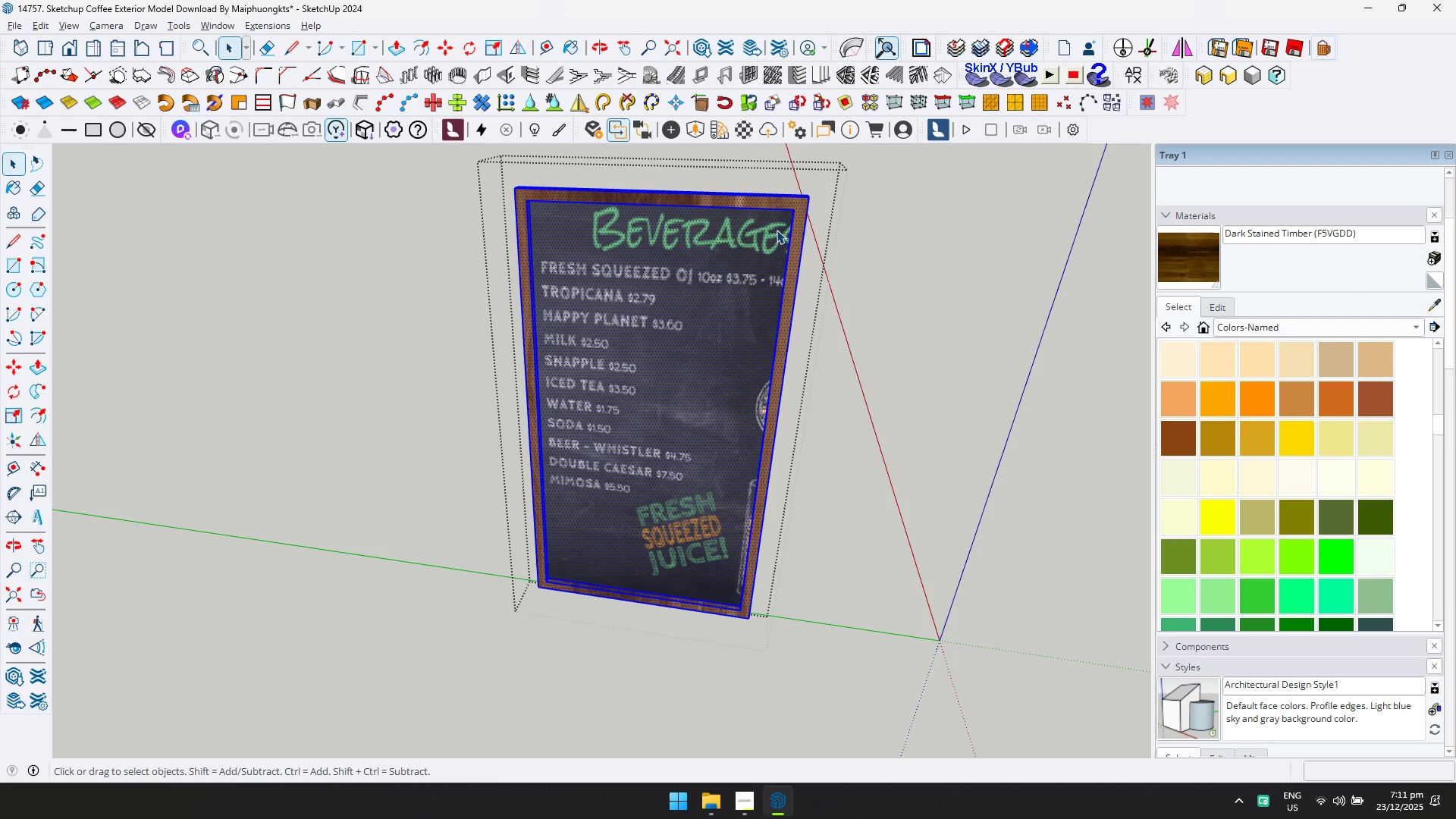 
left_click([755, 236])
 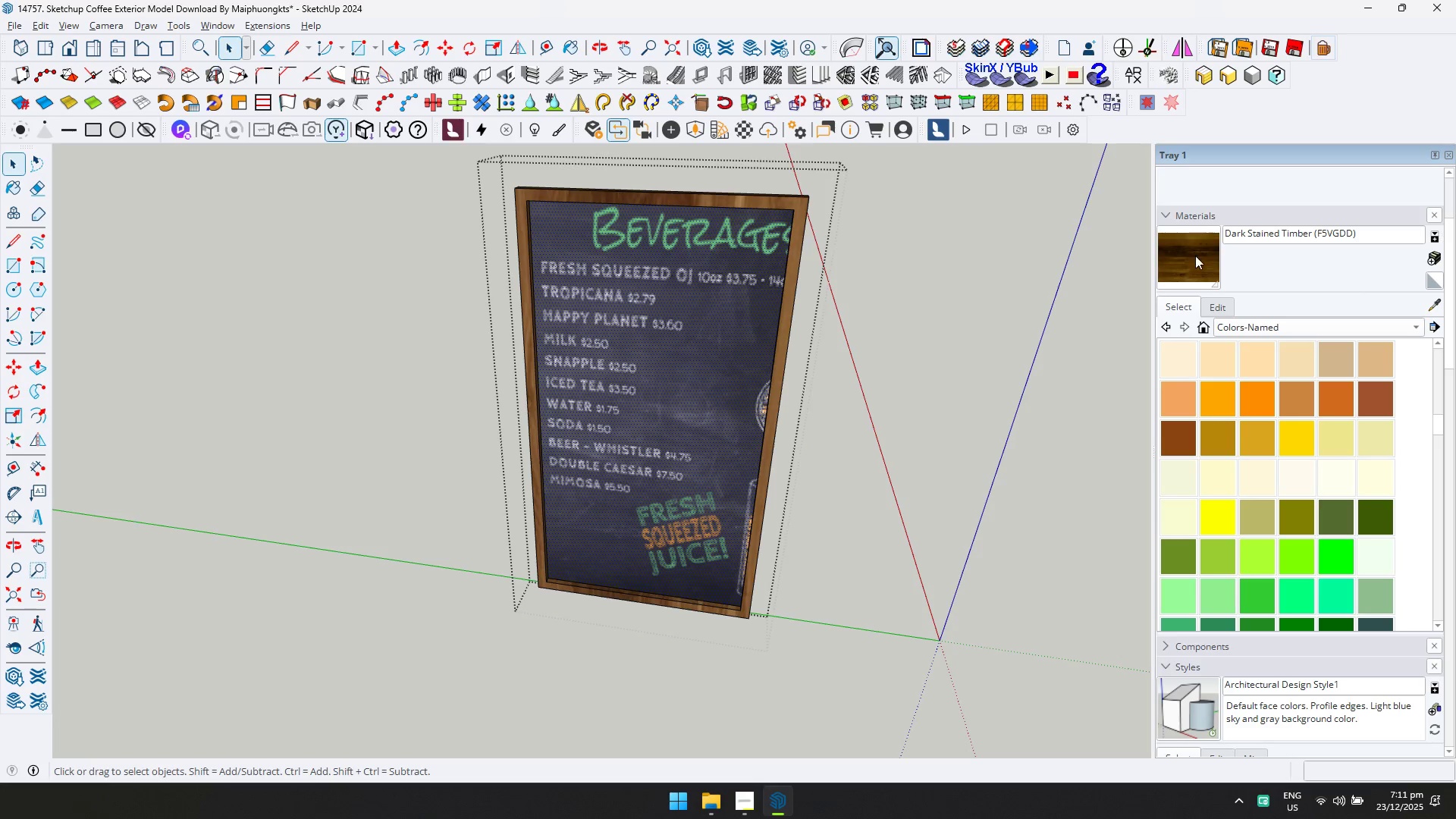 
left_click([1213, 258])
 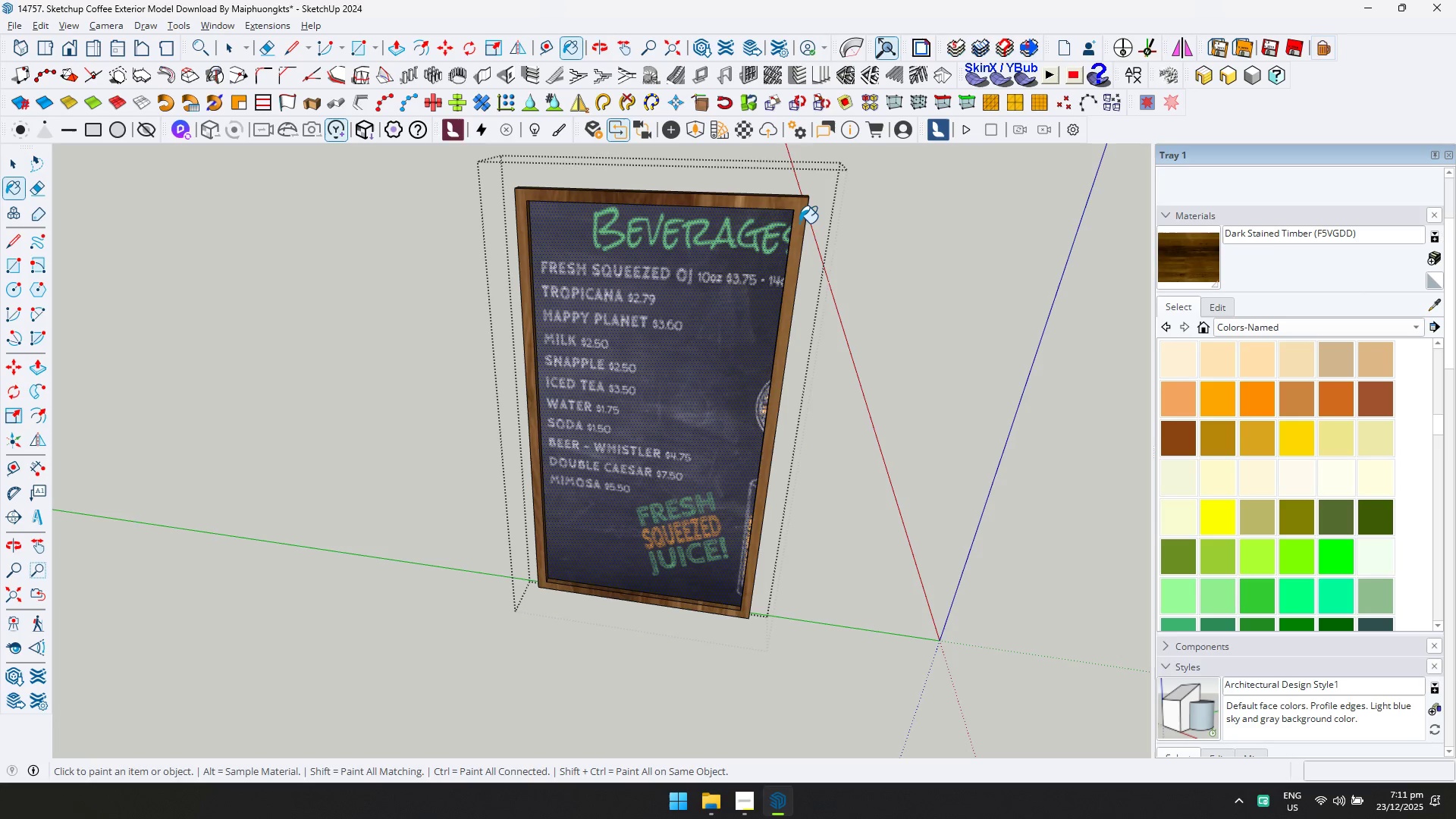 
left_click([793, 220])
 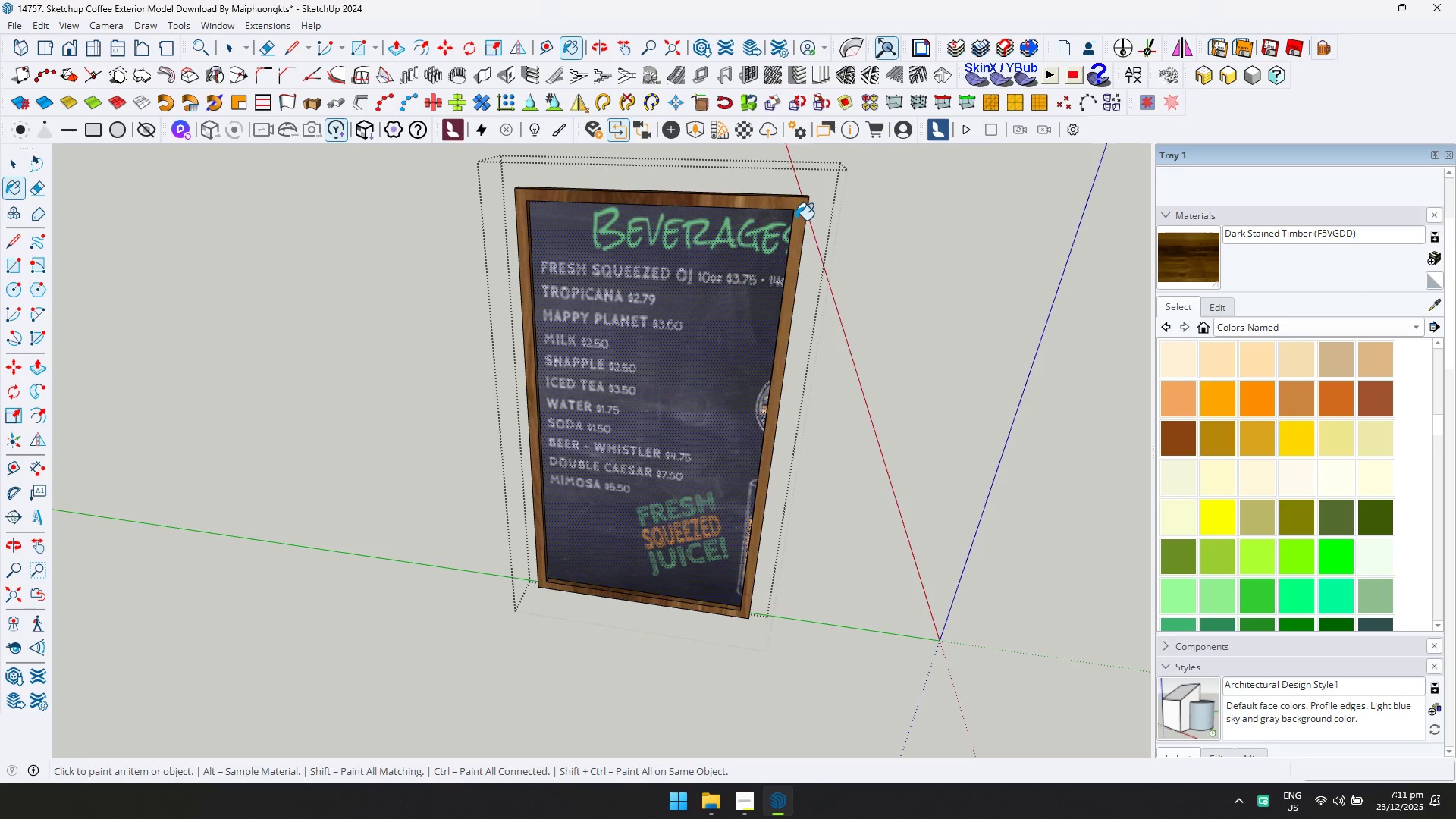 
hold_key(key=ControlLeft, duration=0.34)
double_click([797, 220])
 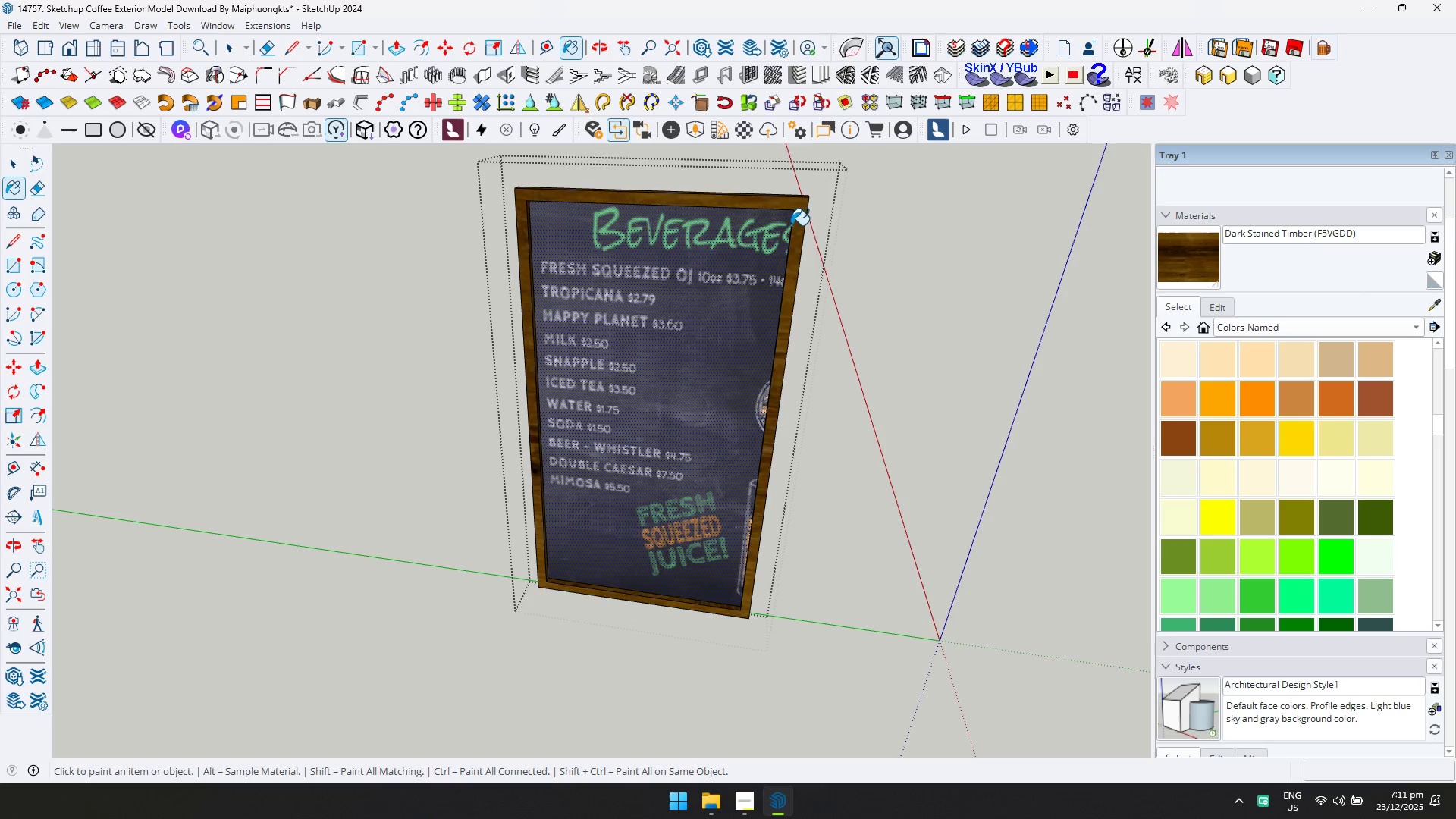 
key(Shift+ShiftLeft)
 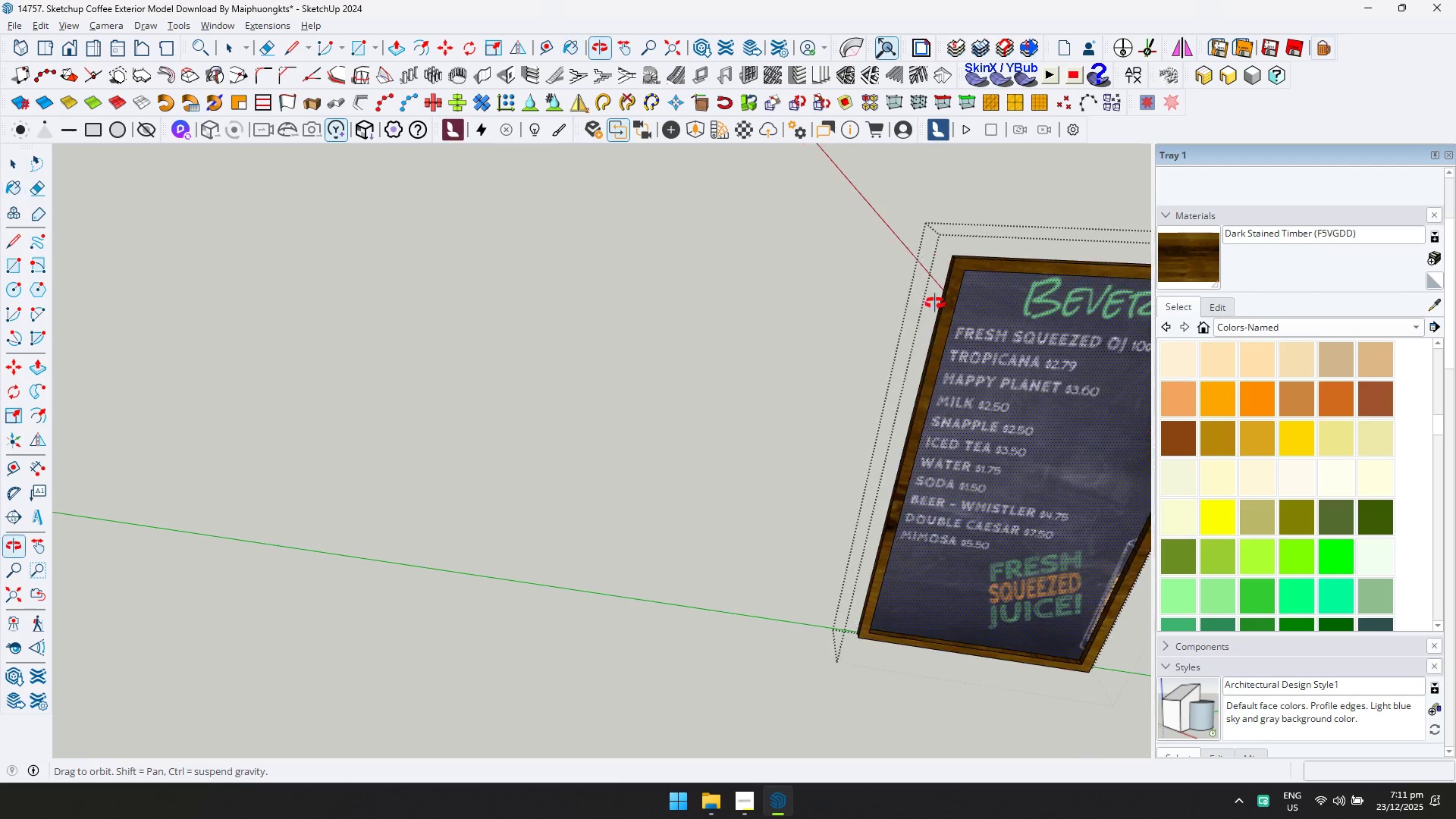 
key(Space)
 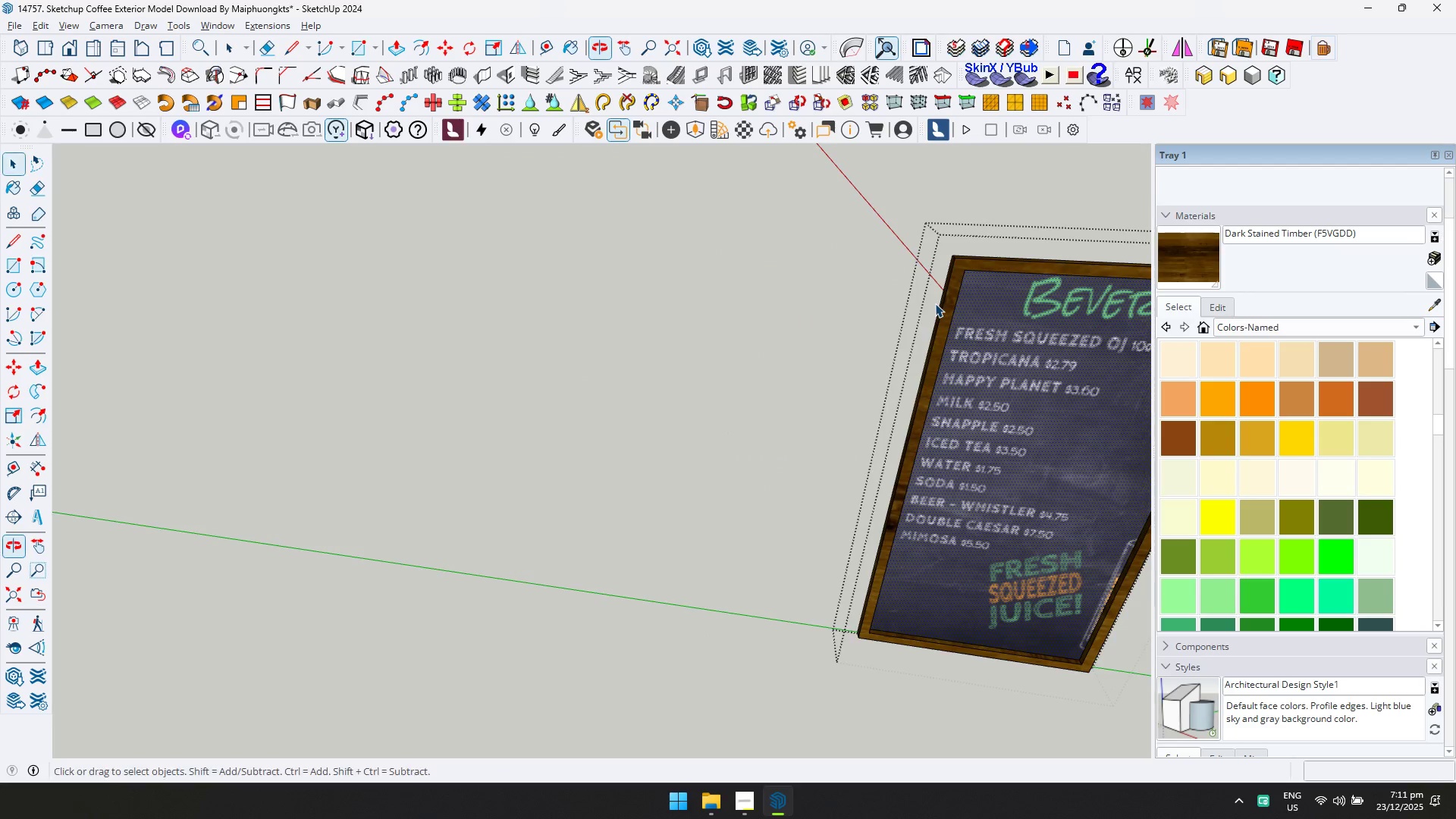 
key(Escape)
 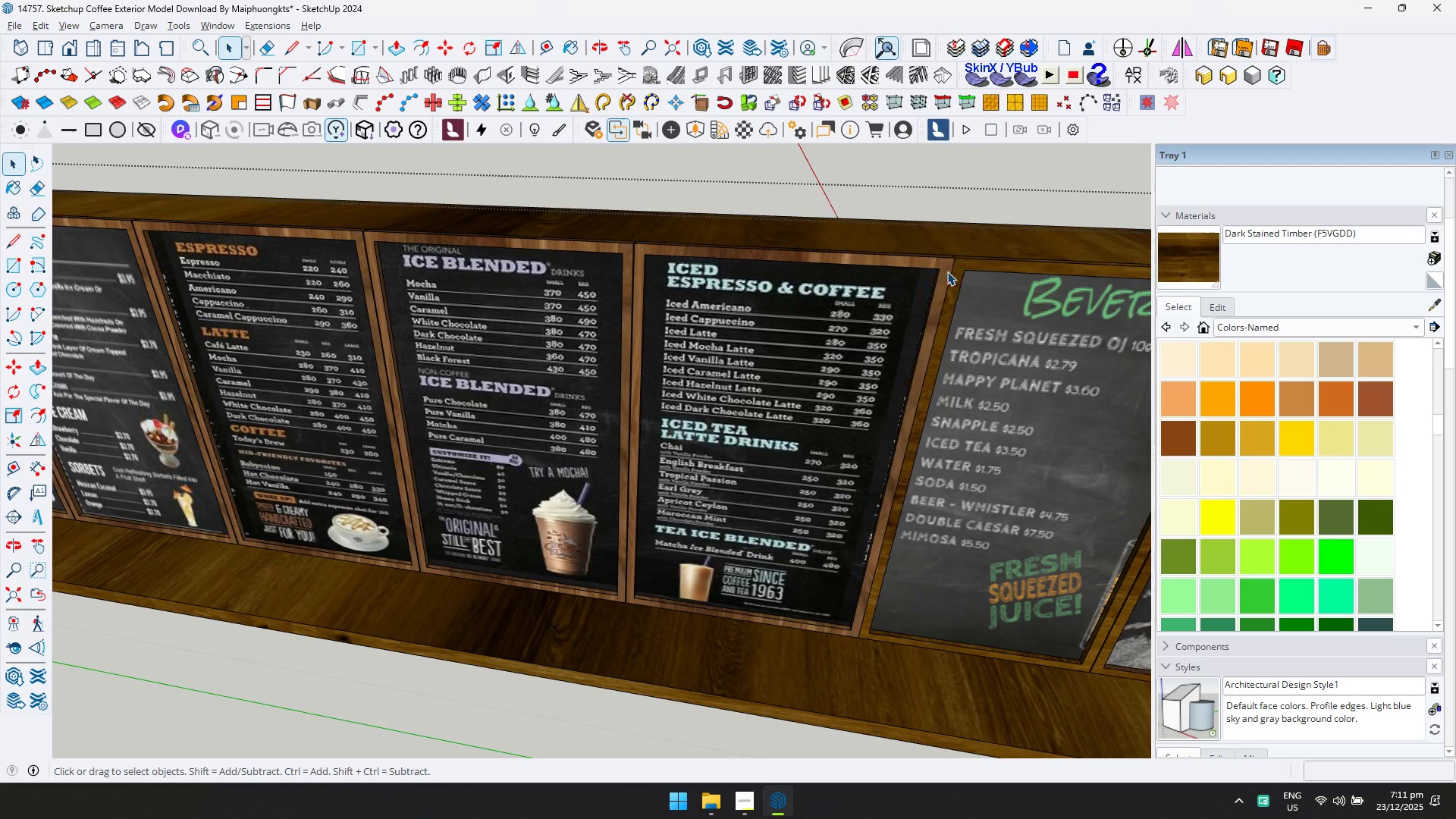 
double_click([947, 271])
 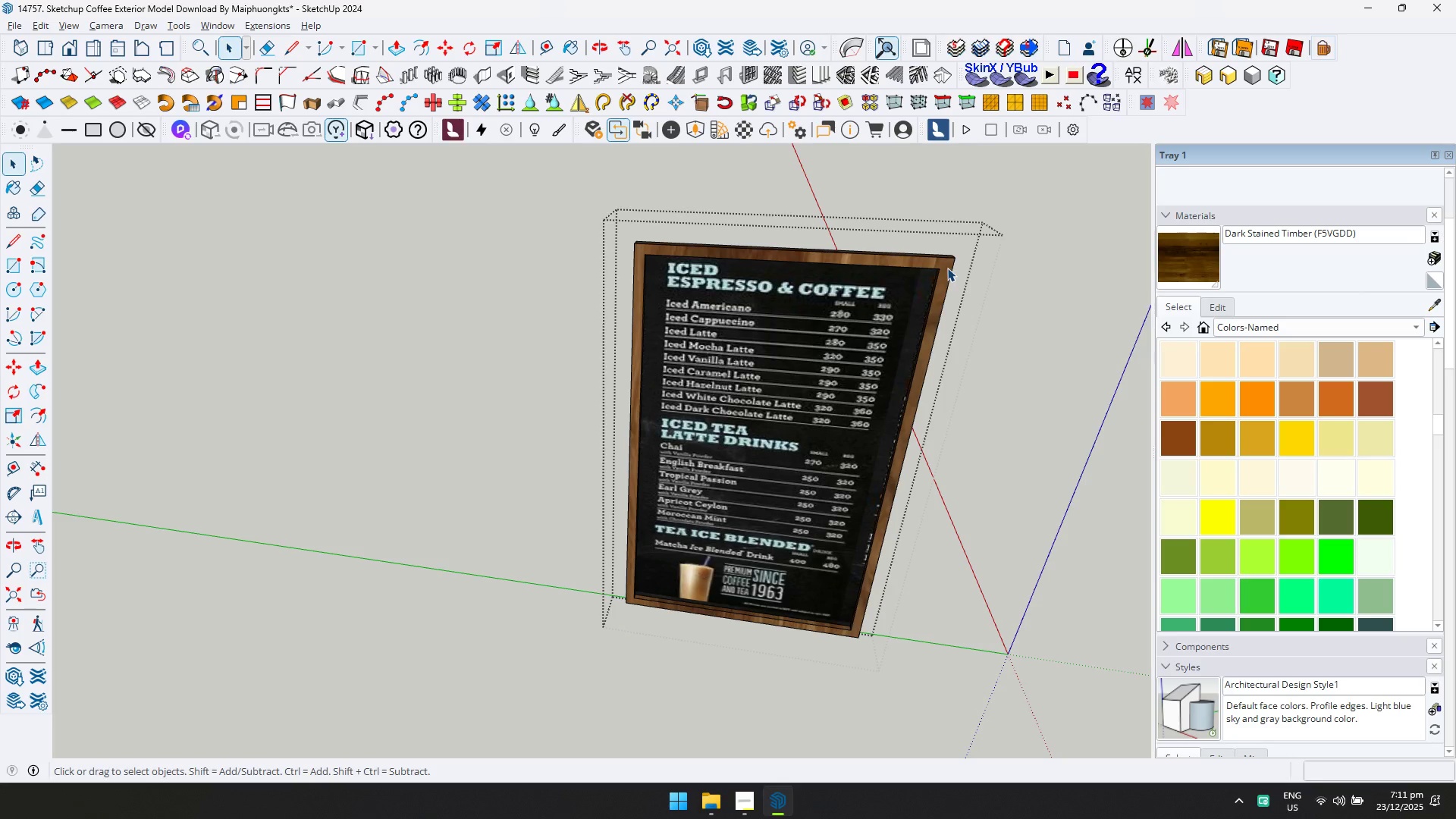 
left_click([947, 268])
 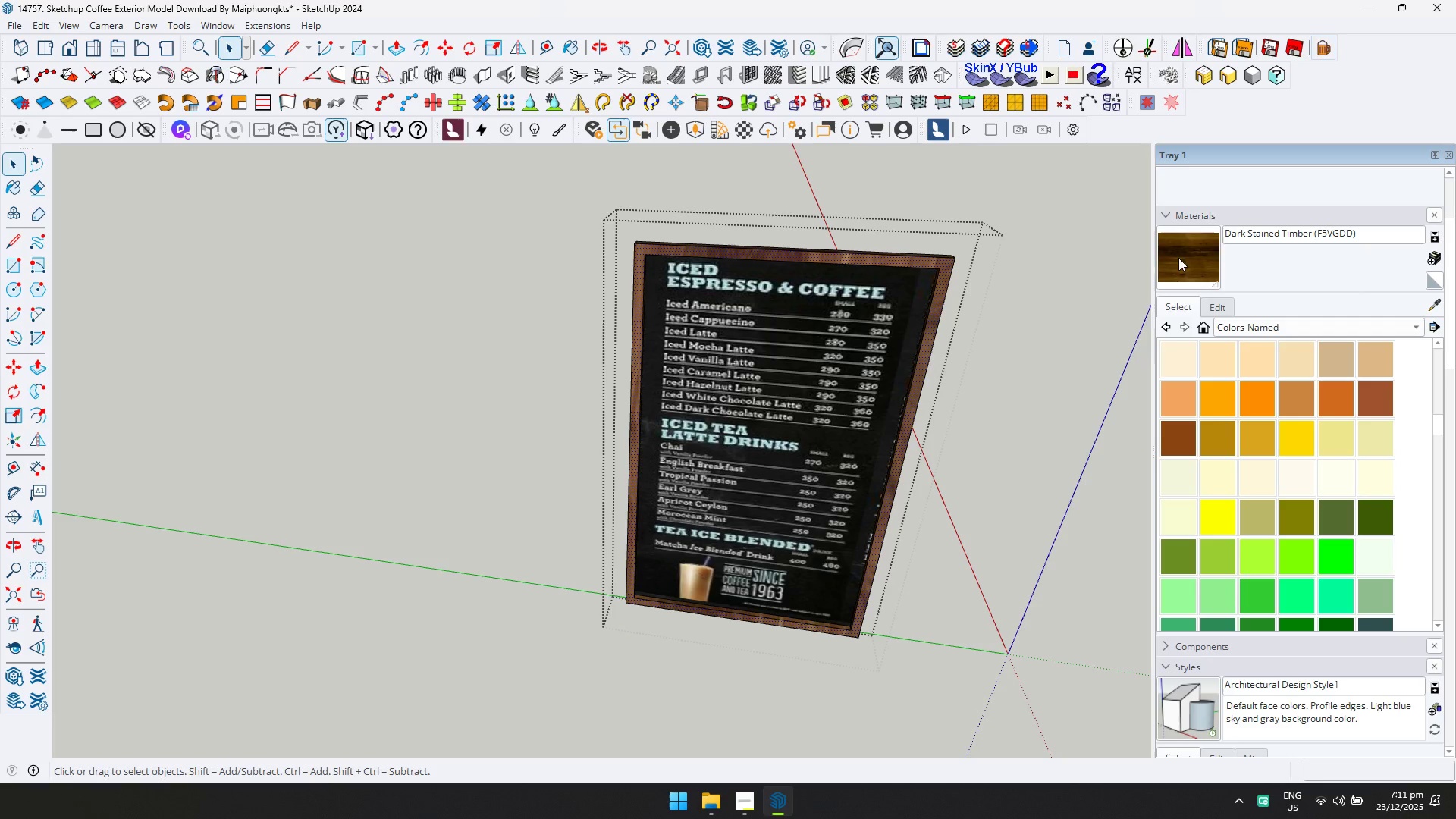 
hold_key(key=ControlLeft, duration=0.77)
left_click([948, 267])
 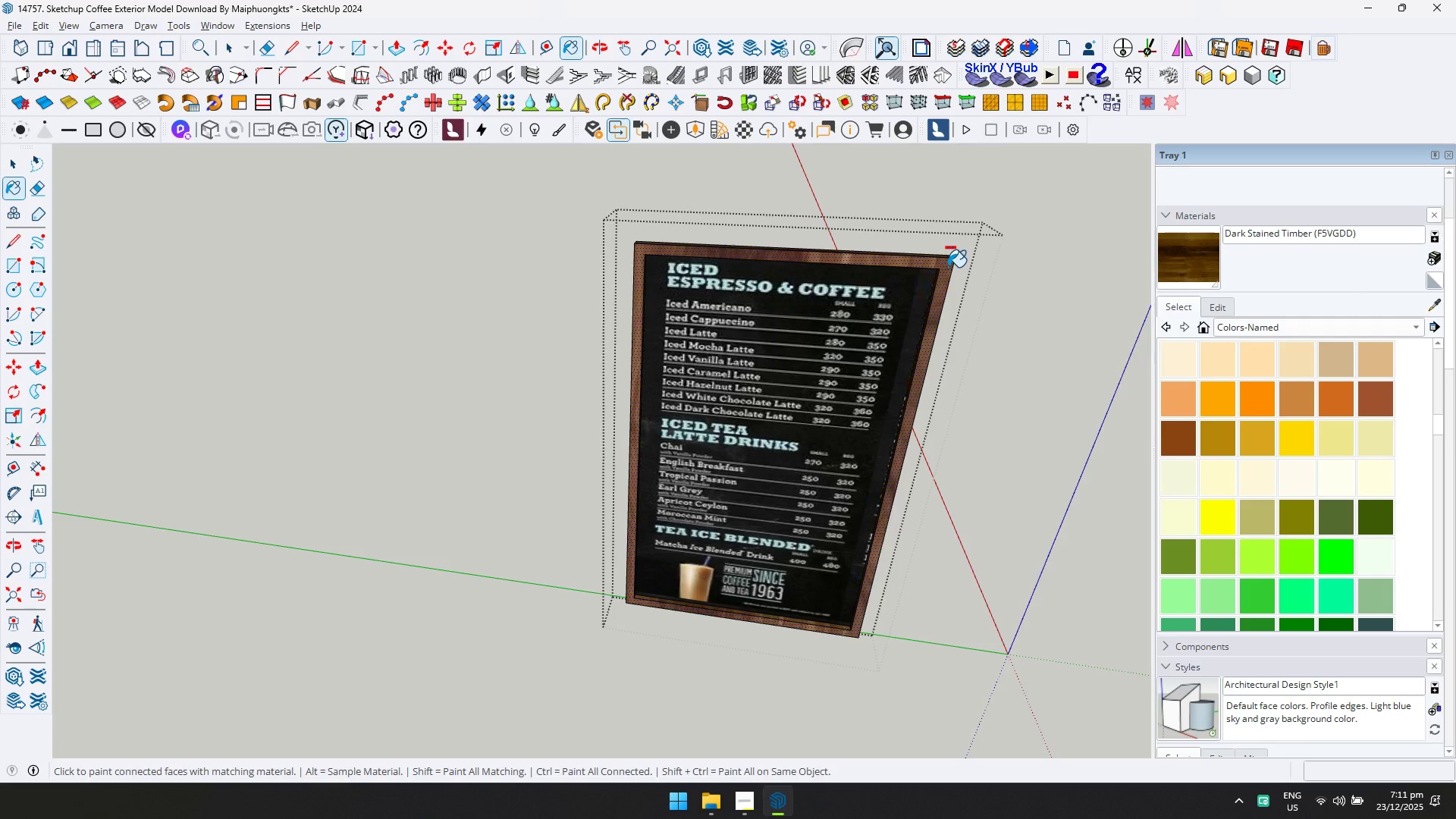 
hold_key(key=ControlLeft, duration=2.39)
 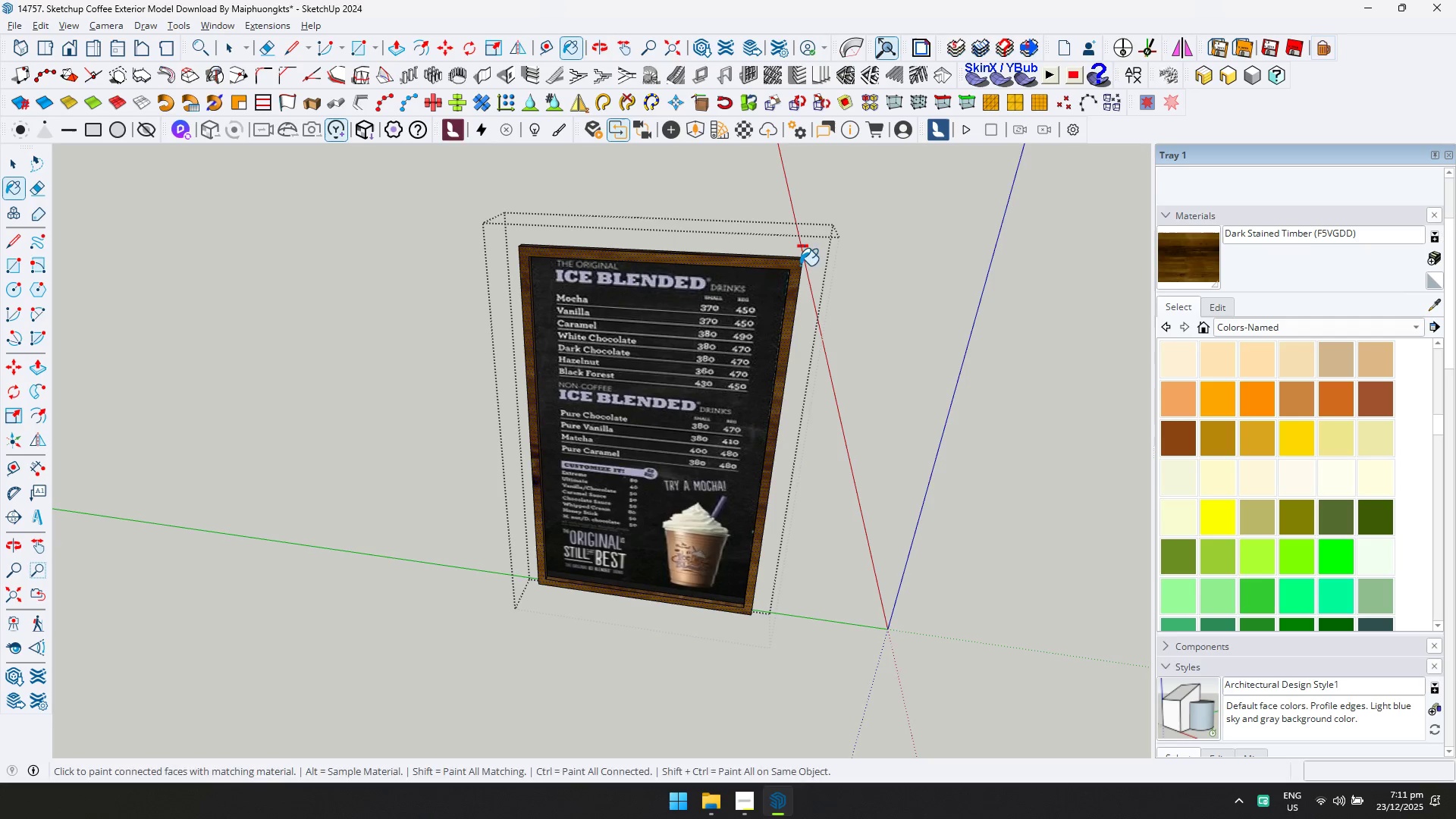 
key(Space)
 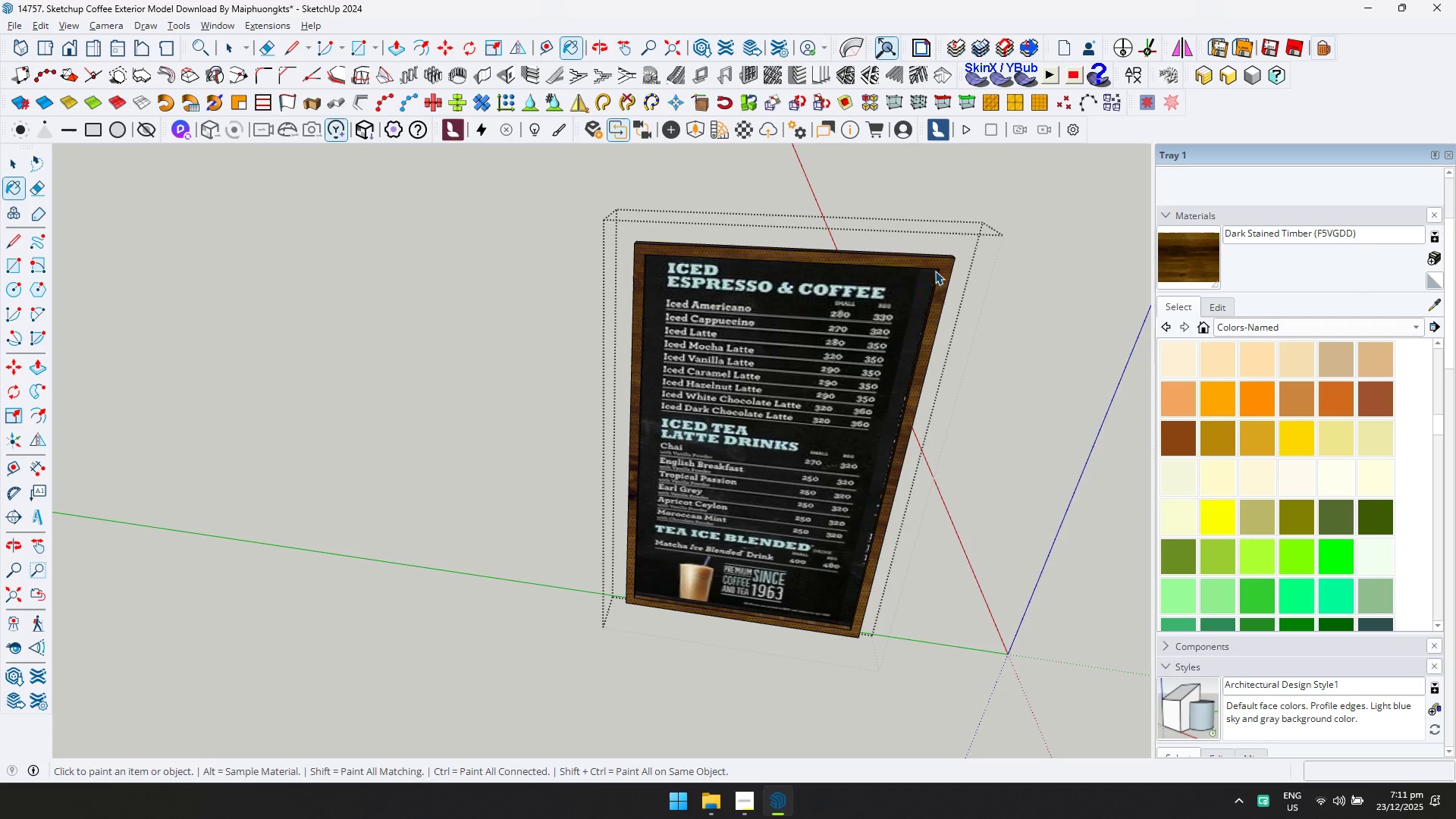 
key(Shift+ShiftLeft)
 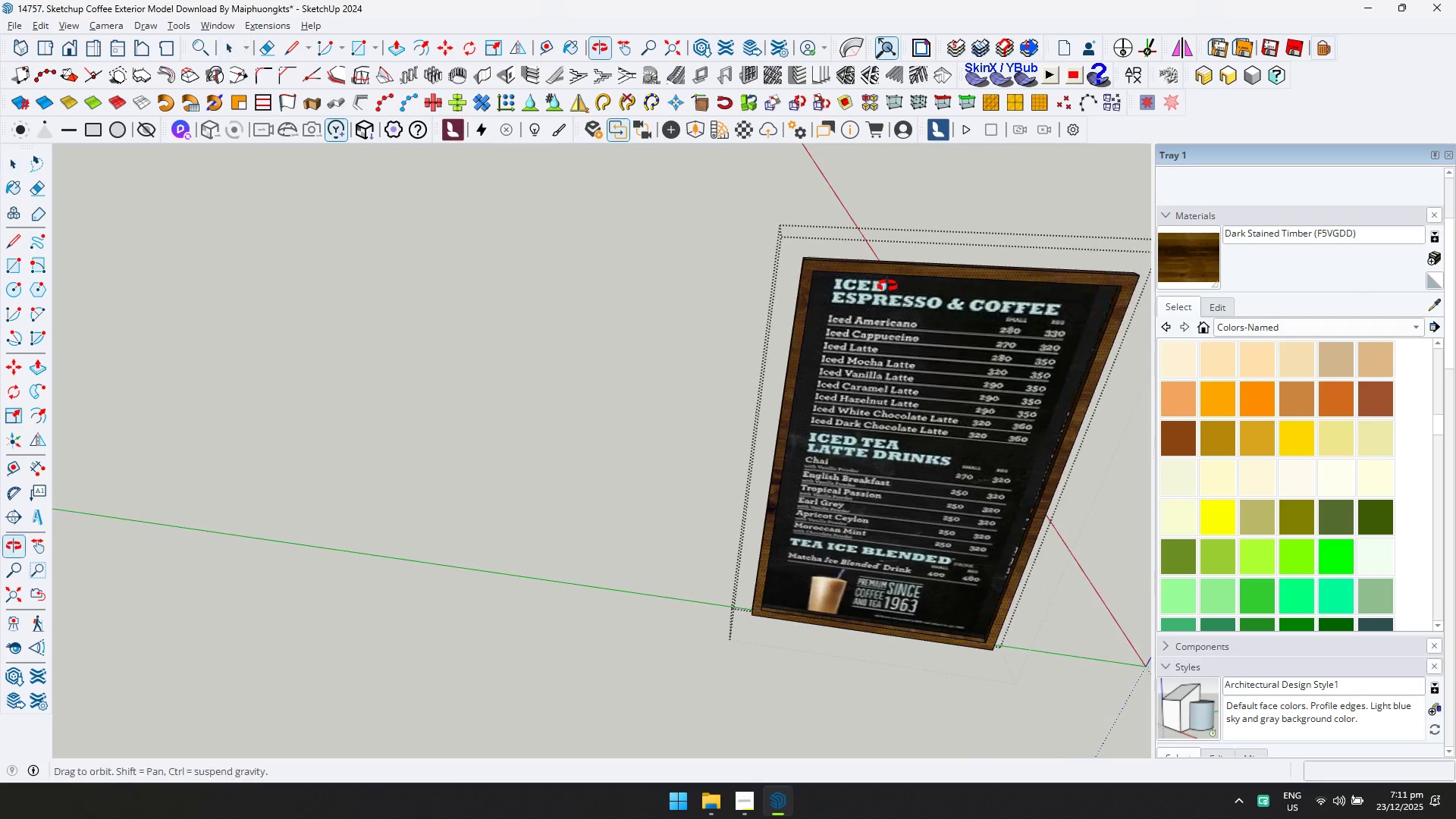 
key(Escape)
 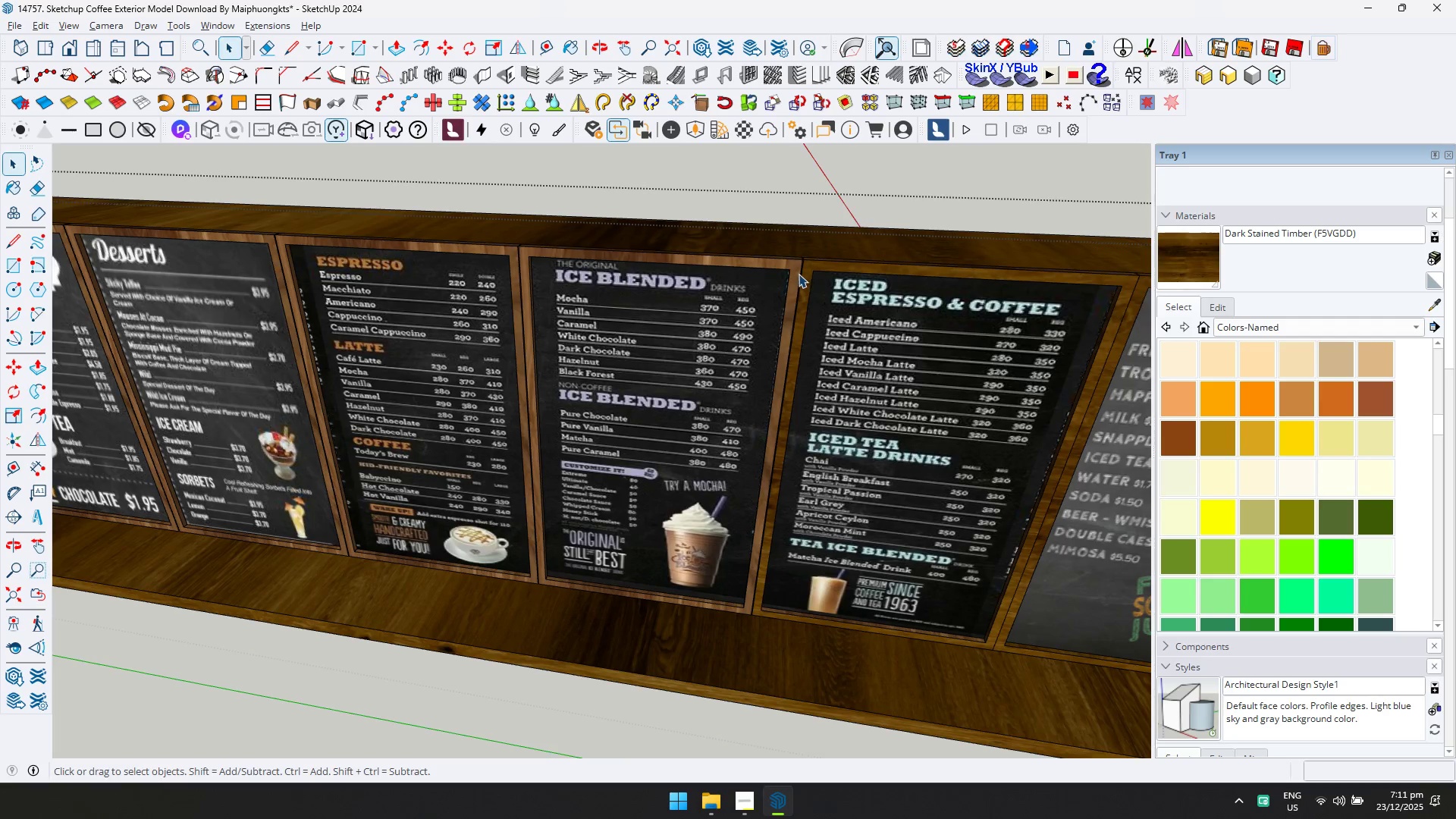 
double_click([799, 273])
 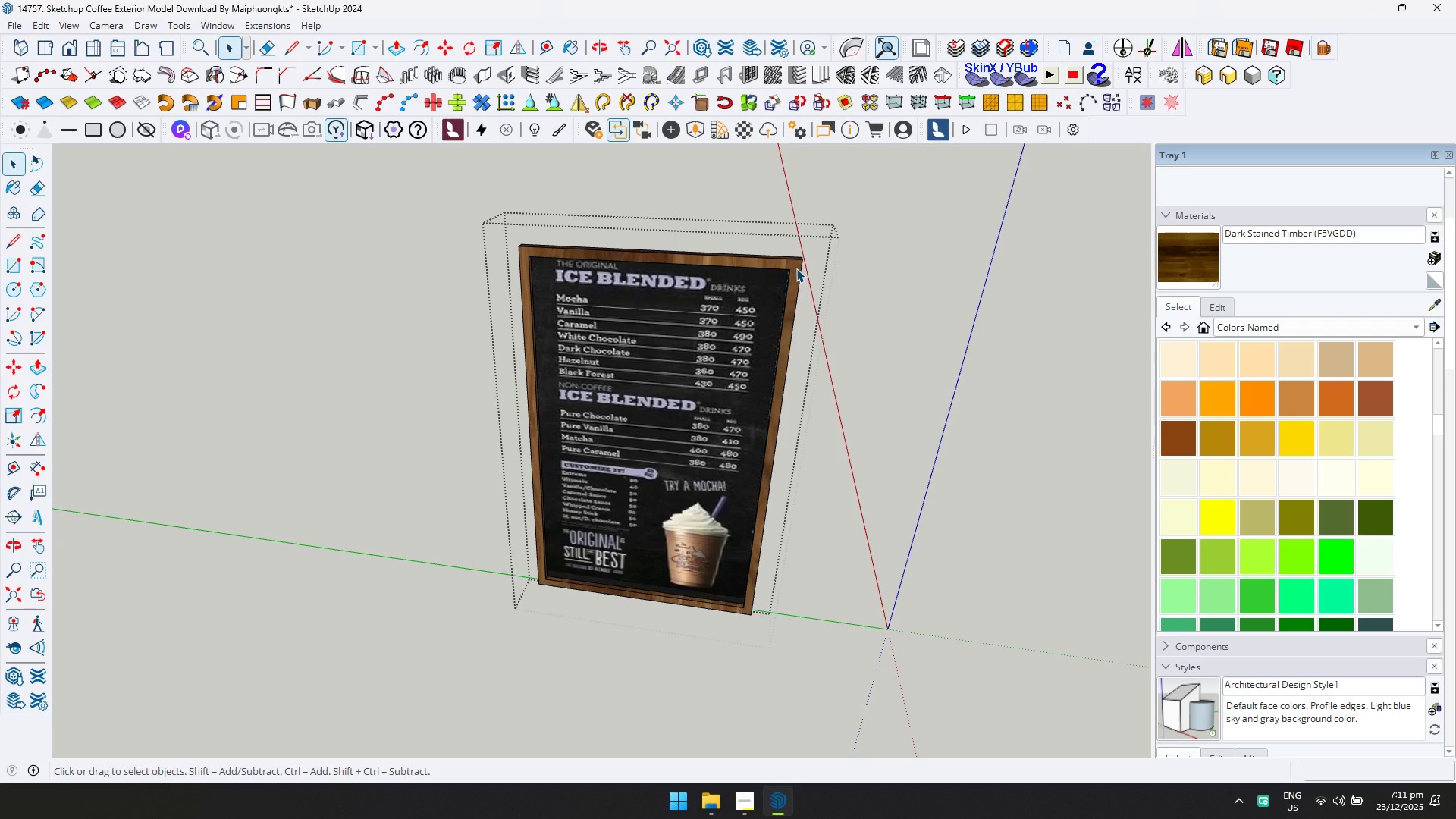 
left_click([795, 268])
 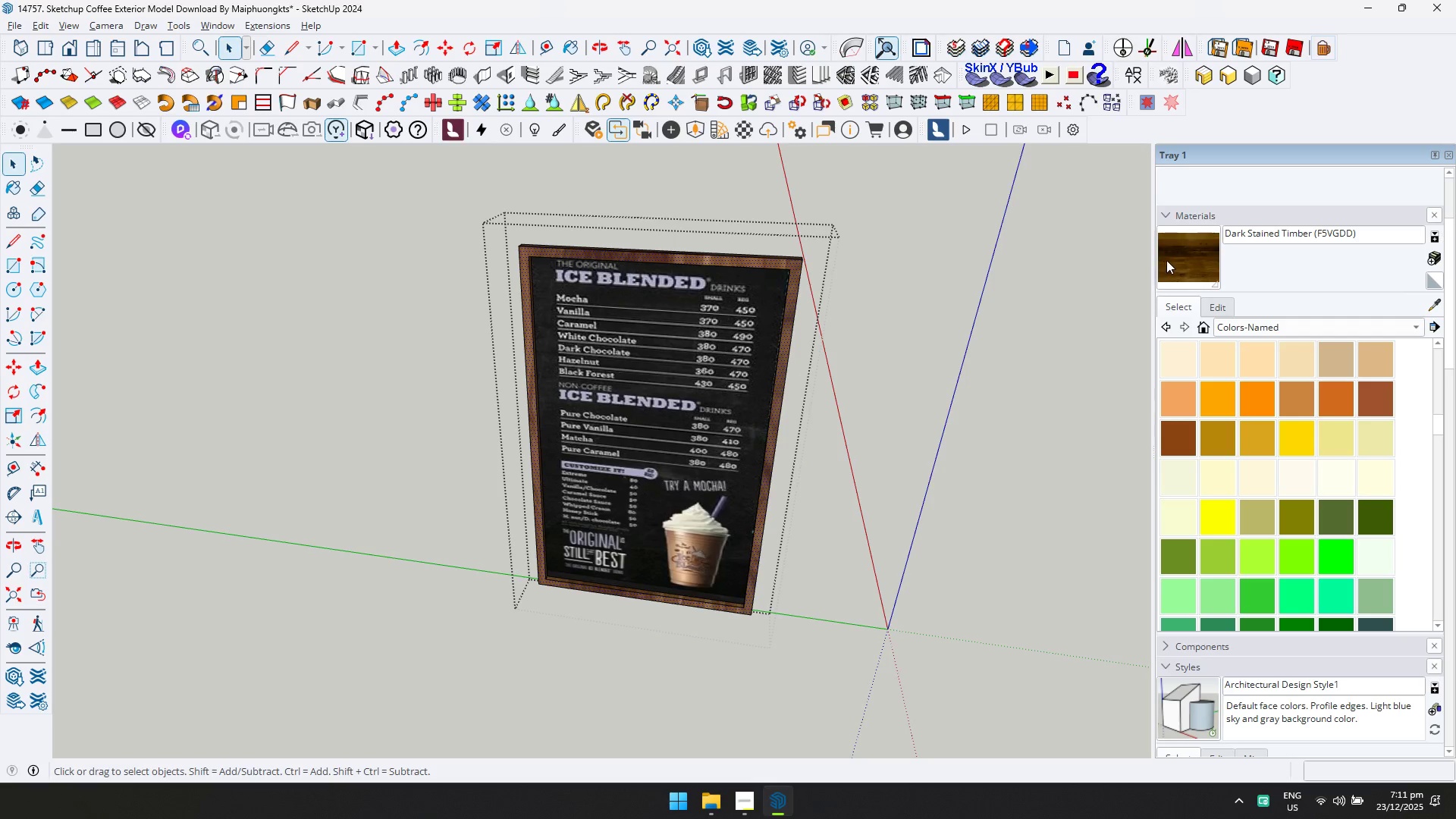 
hold_key(key=ControlLeft, duration=0.47)
double_click([800, 265])
 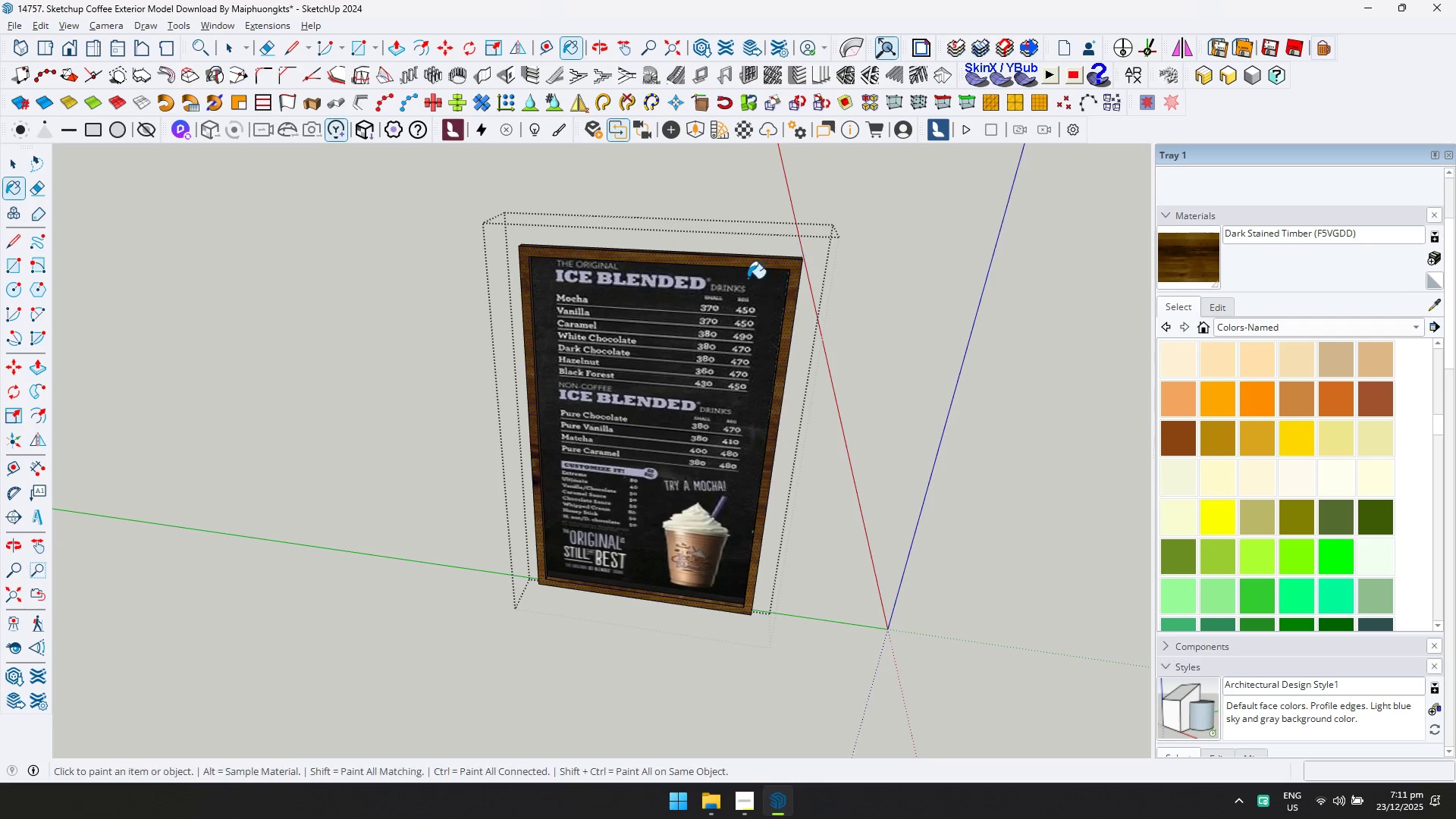 
key(Shift+ShiftLeft)
 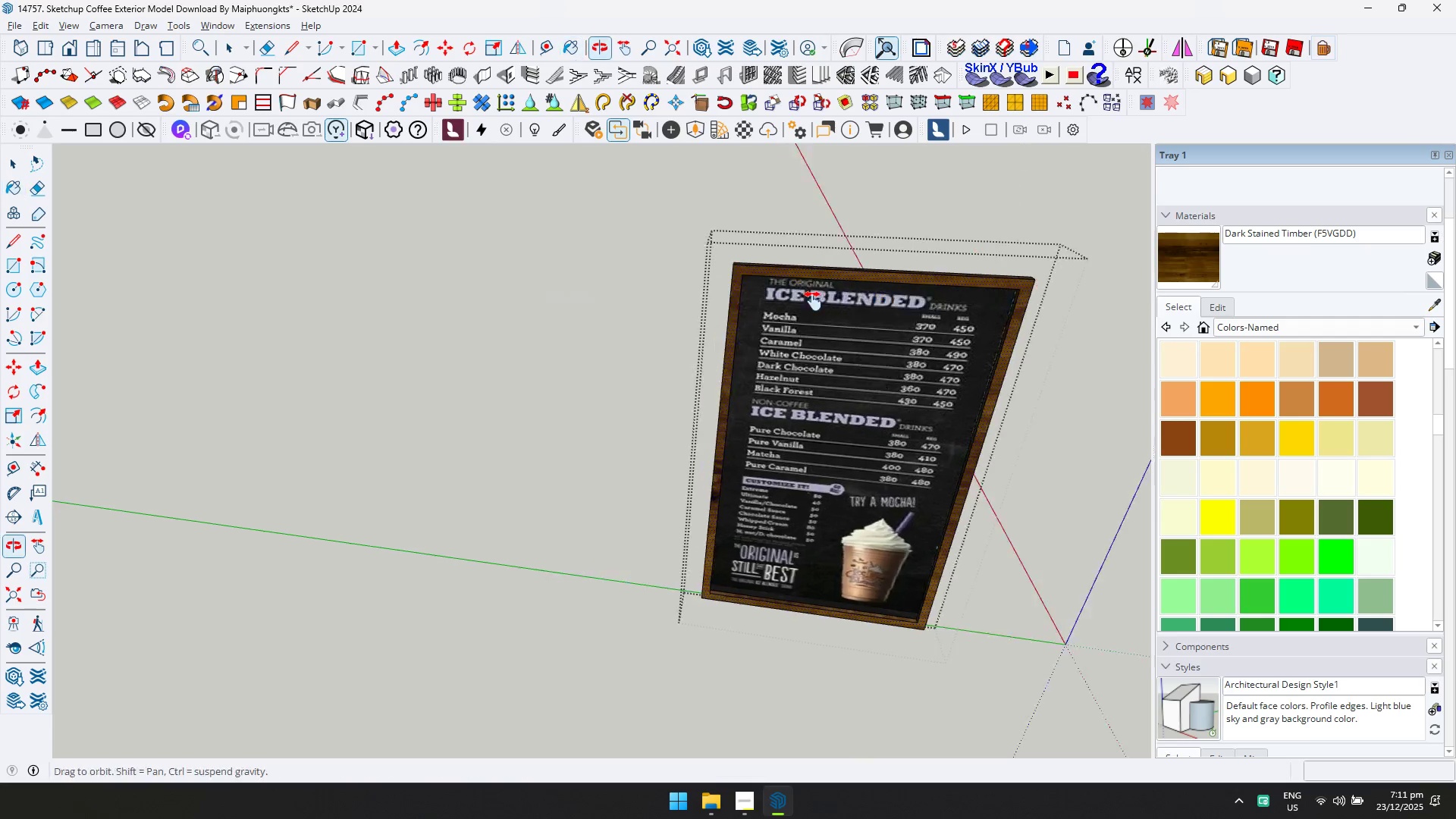 
key(Space)
 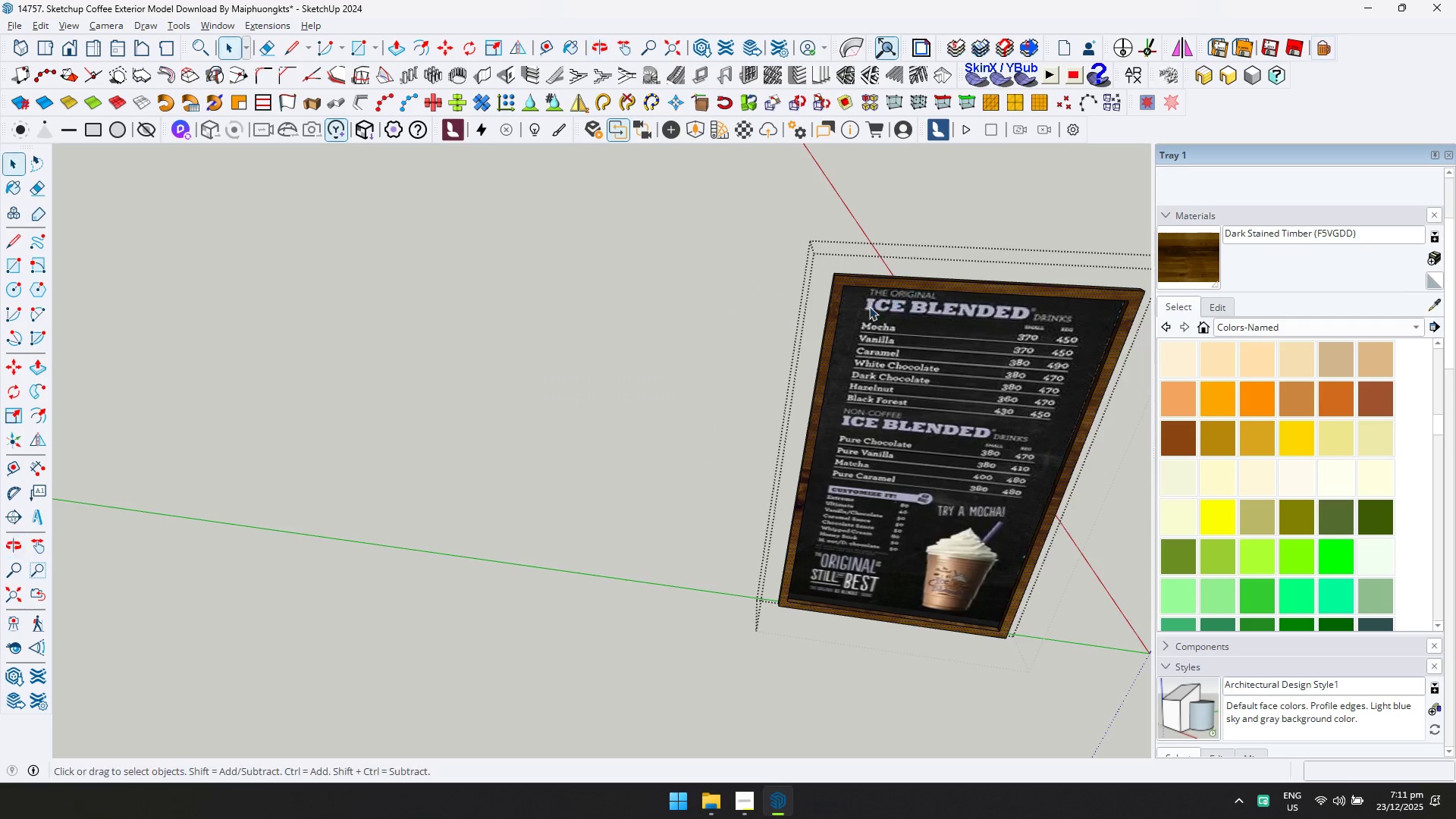 
key(Escape)
 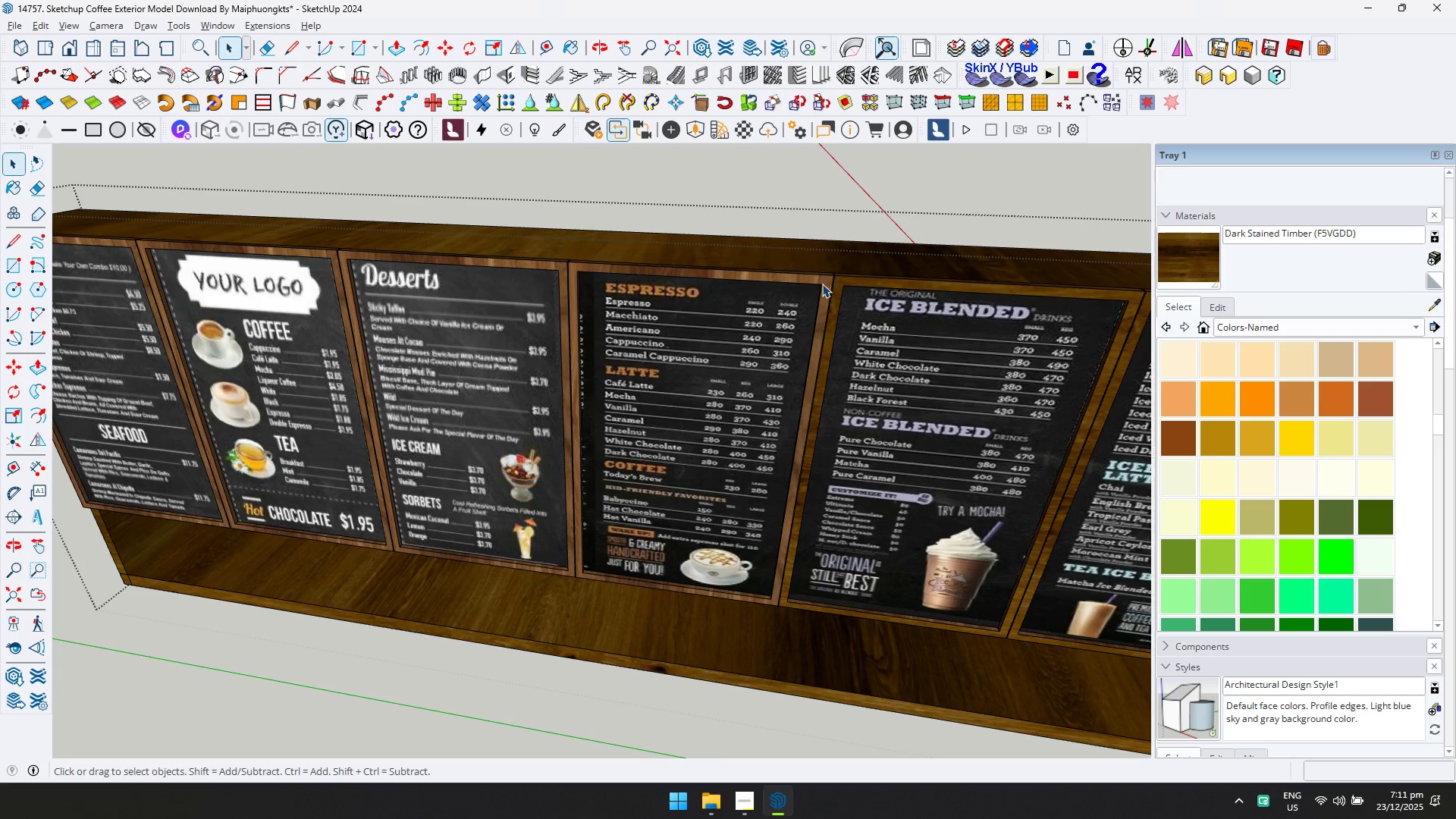 
double_click([822, 283])
 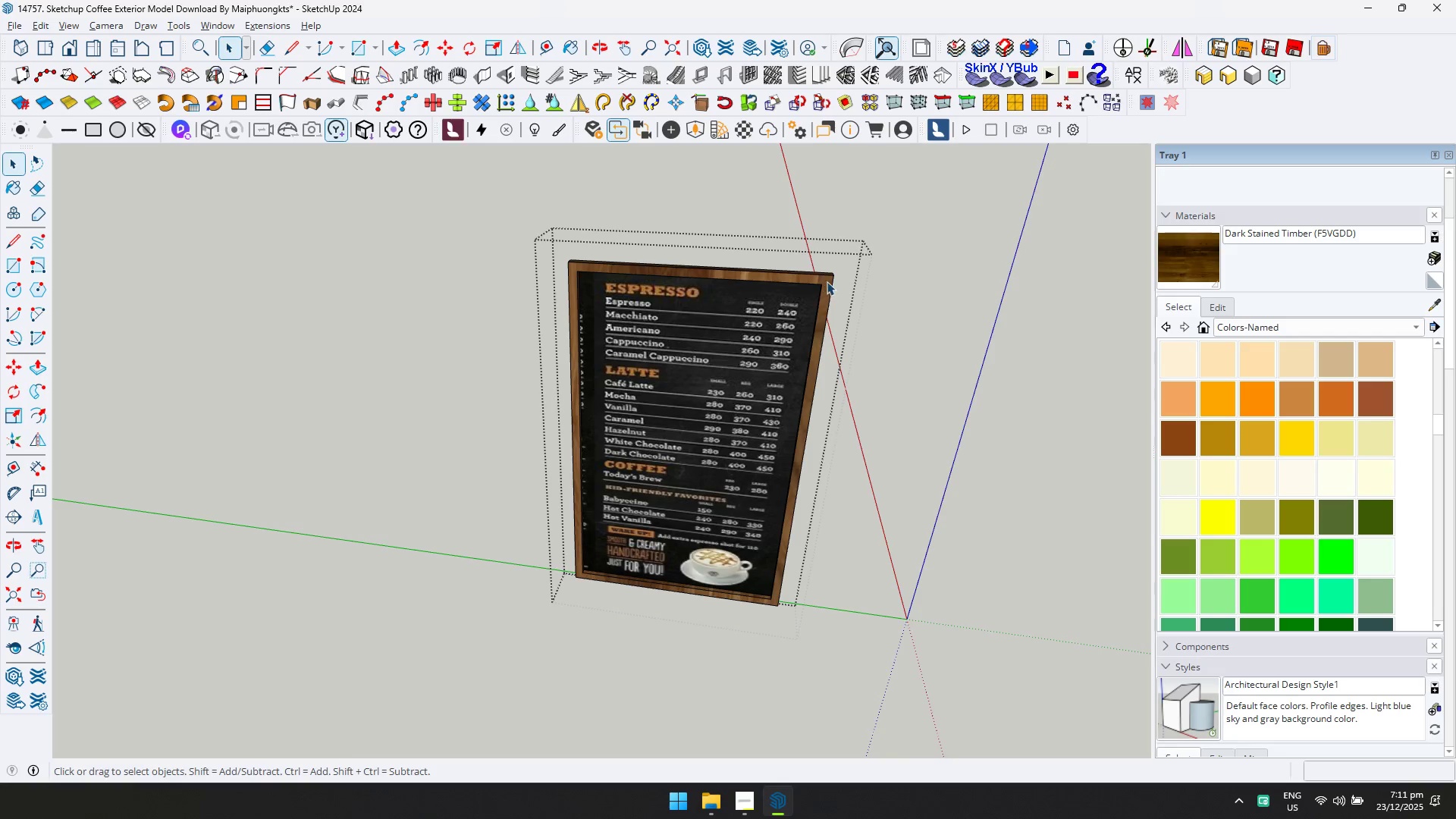 
triple_click([827, 281])
 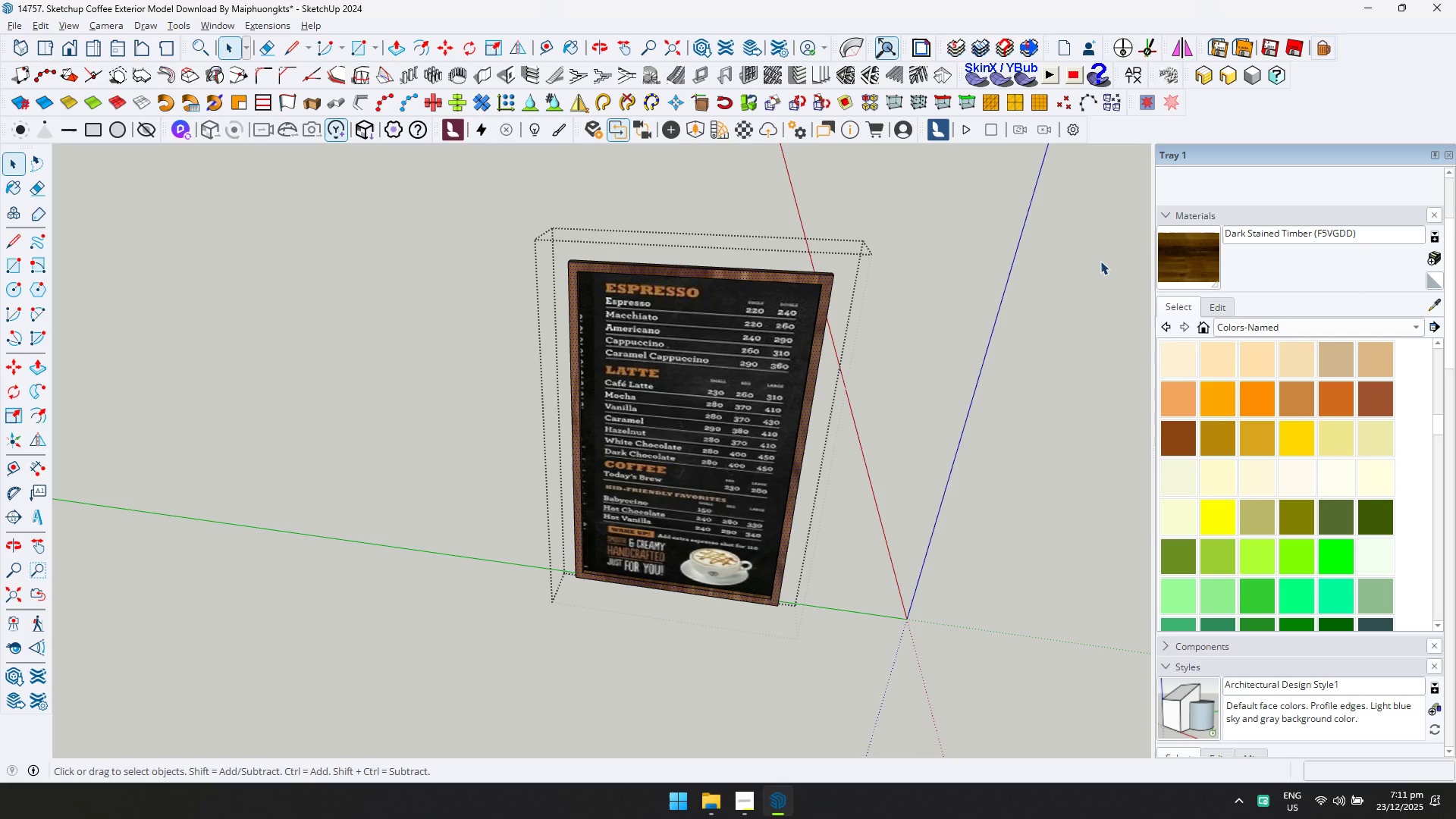 
triple_click([1138, 241])
 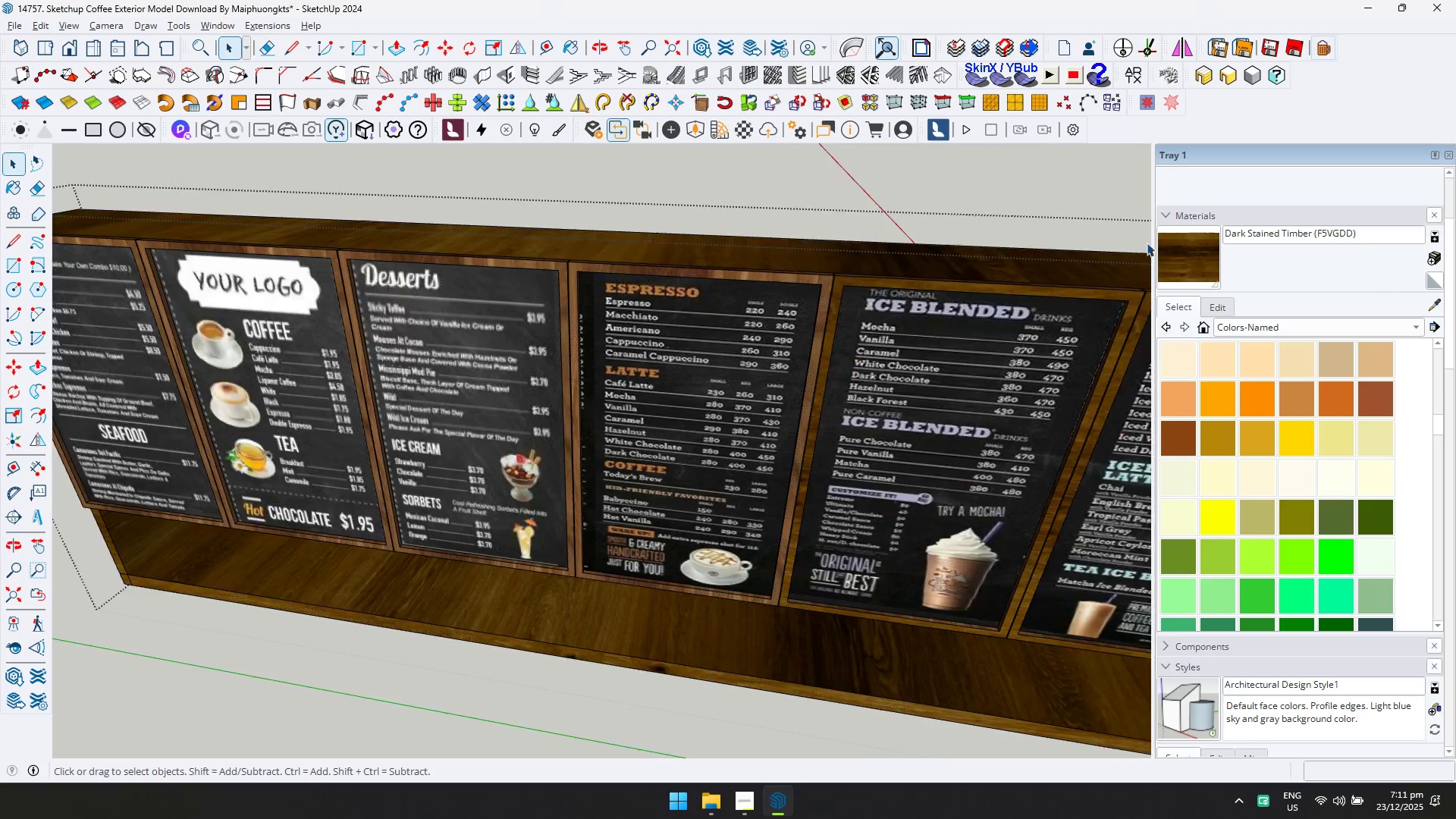 
triple_click([1166, 243])
 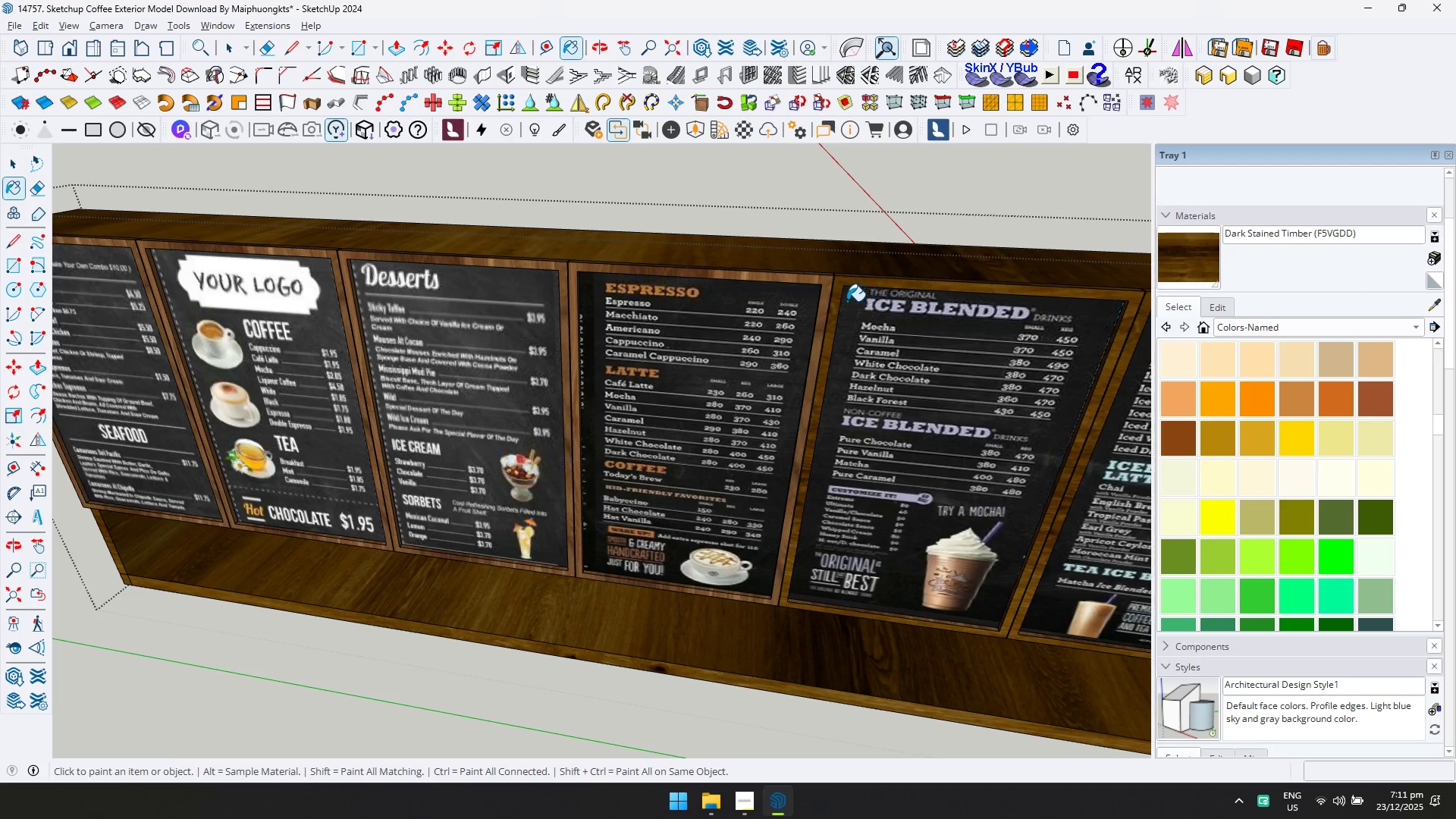 
key(Space)
 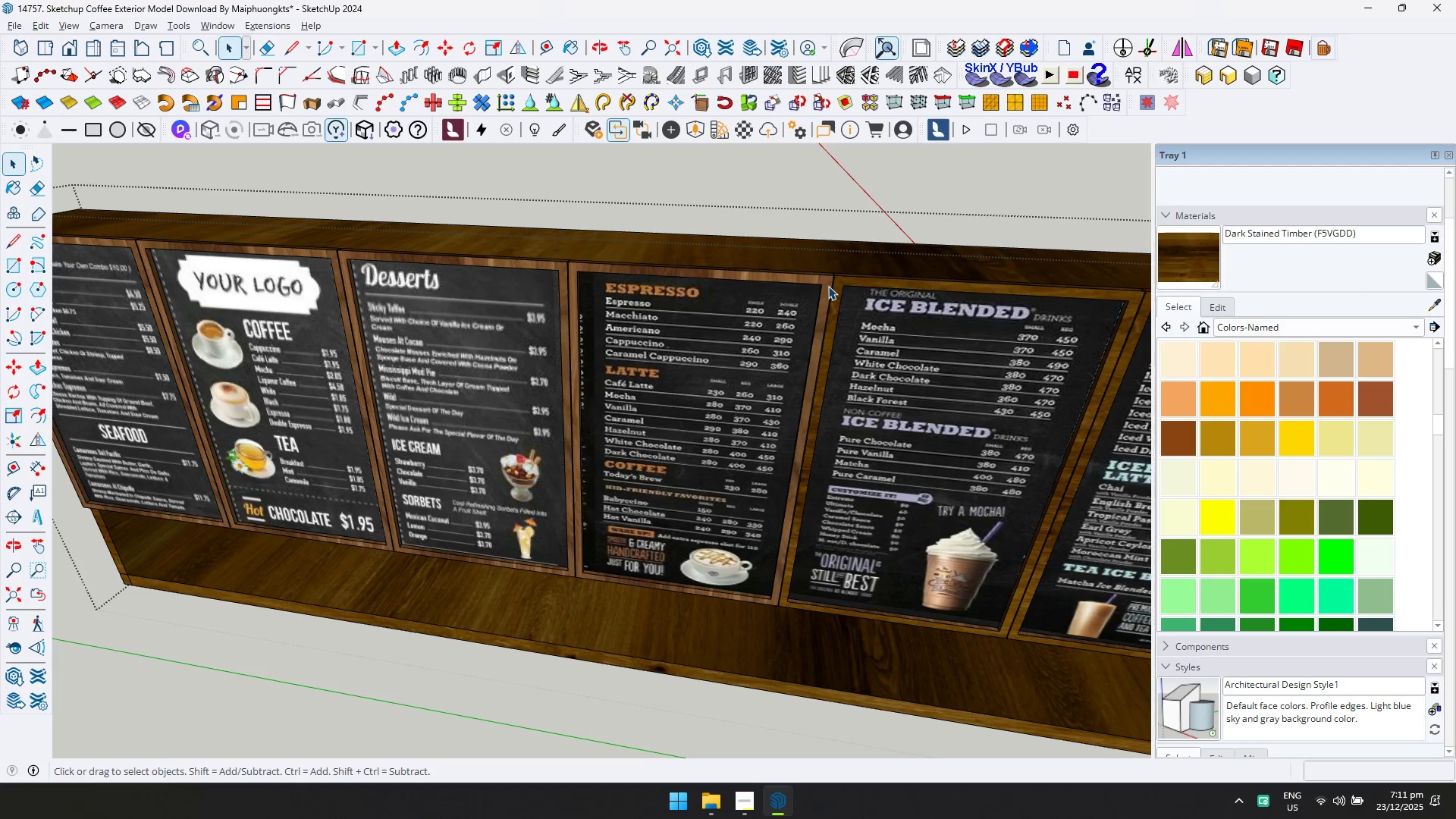 
double_click([828, 286])
 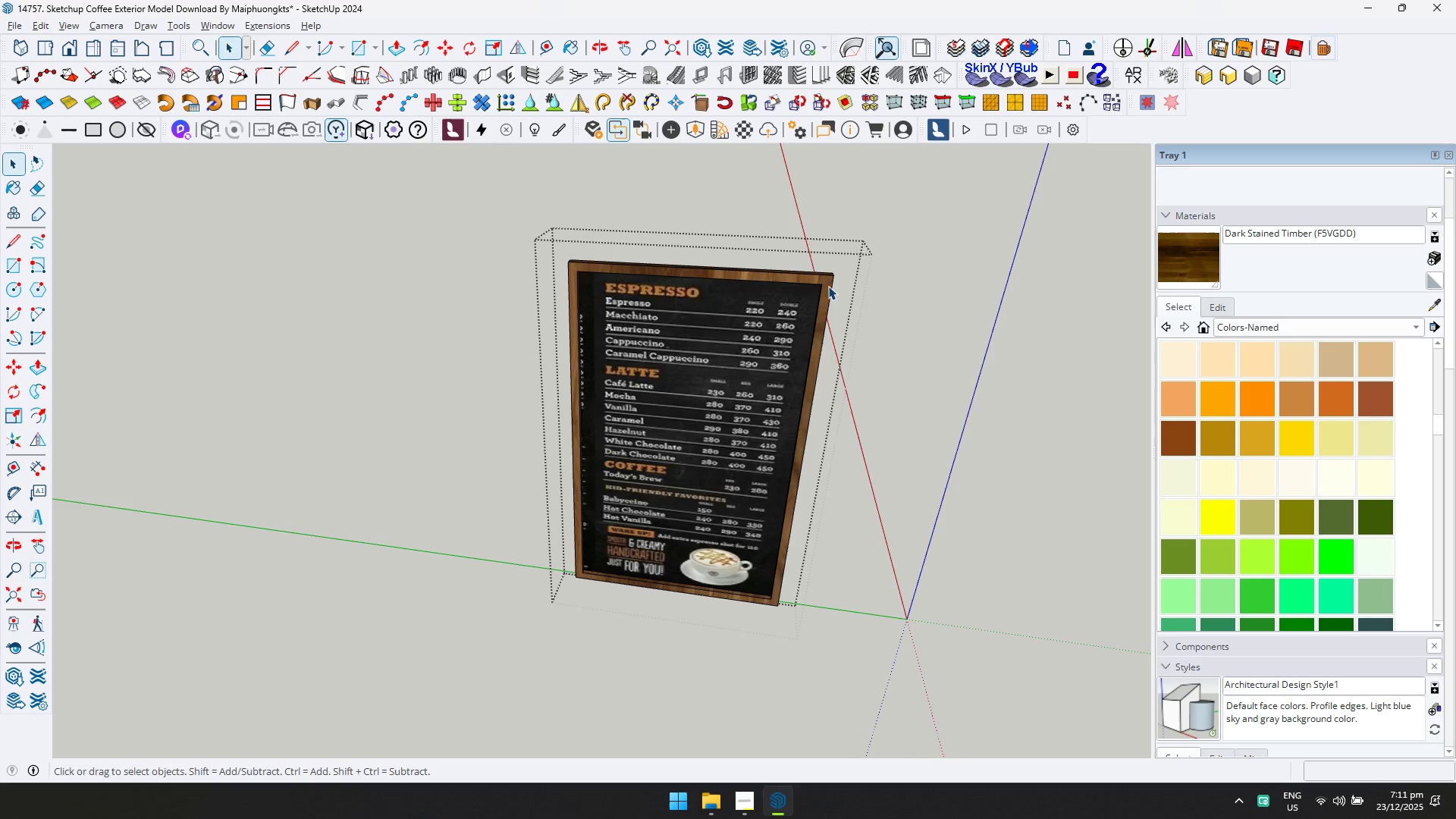 
triple_click([828, 284])
 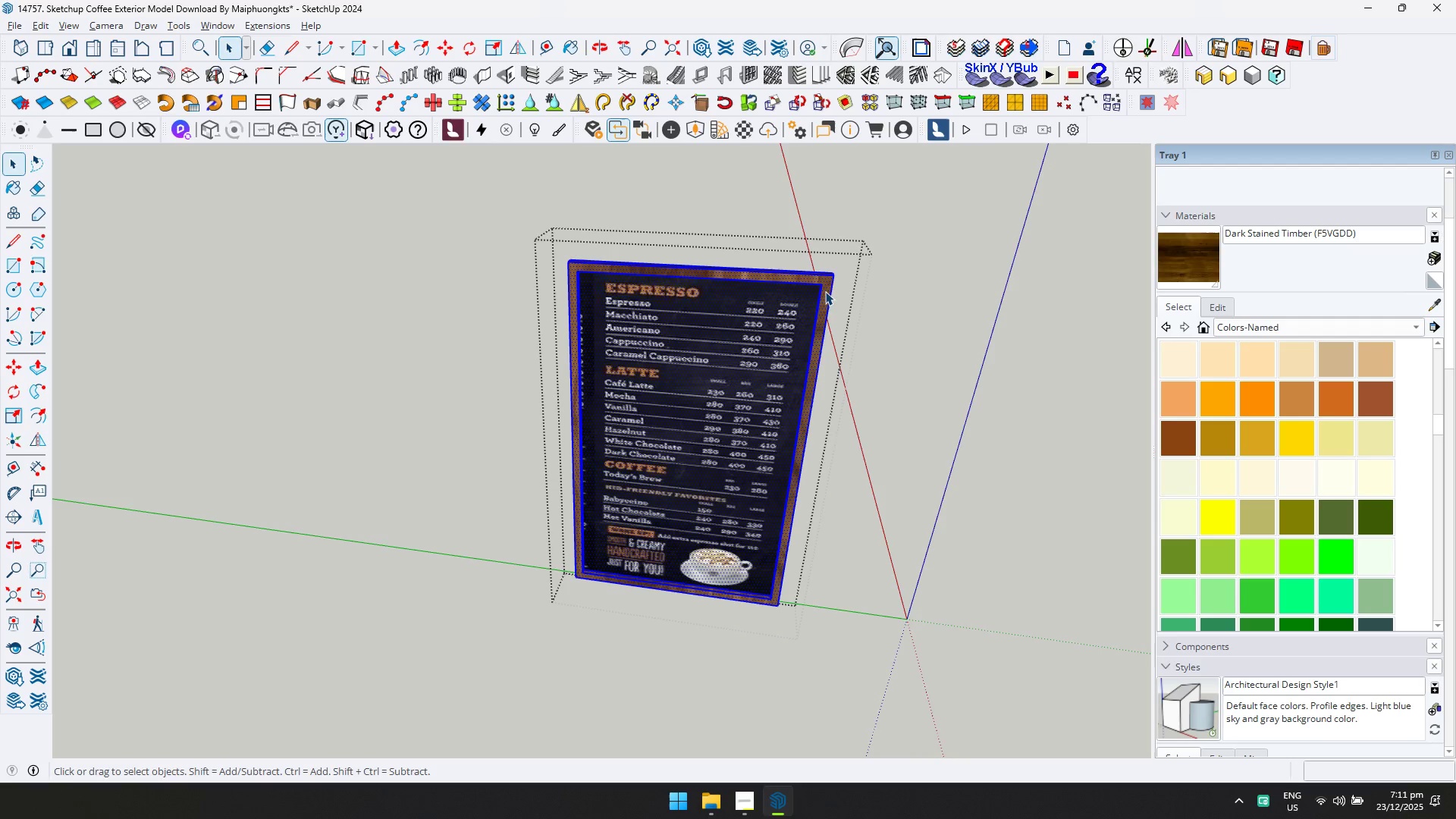 
left_click([825, 290])
 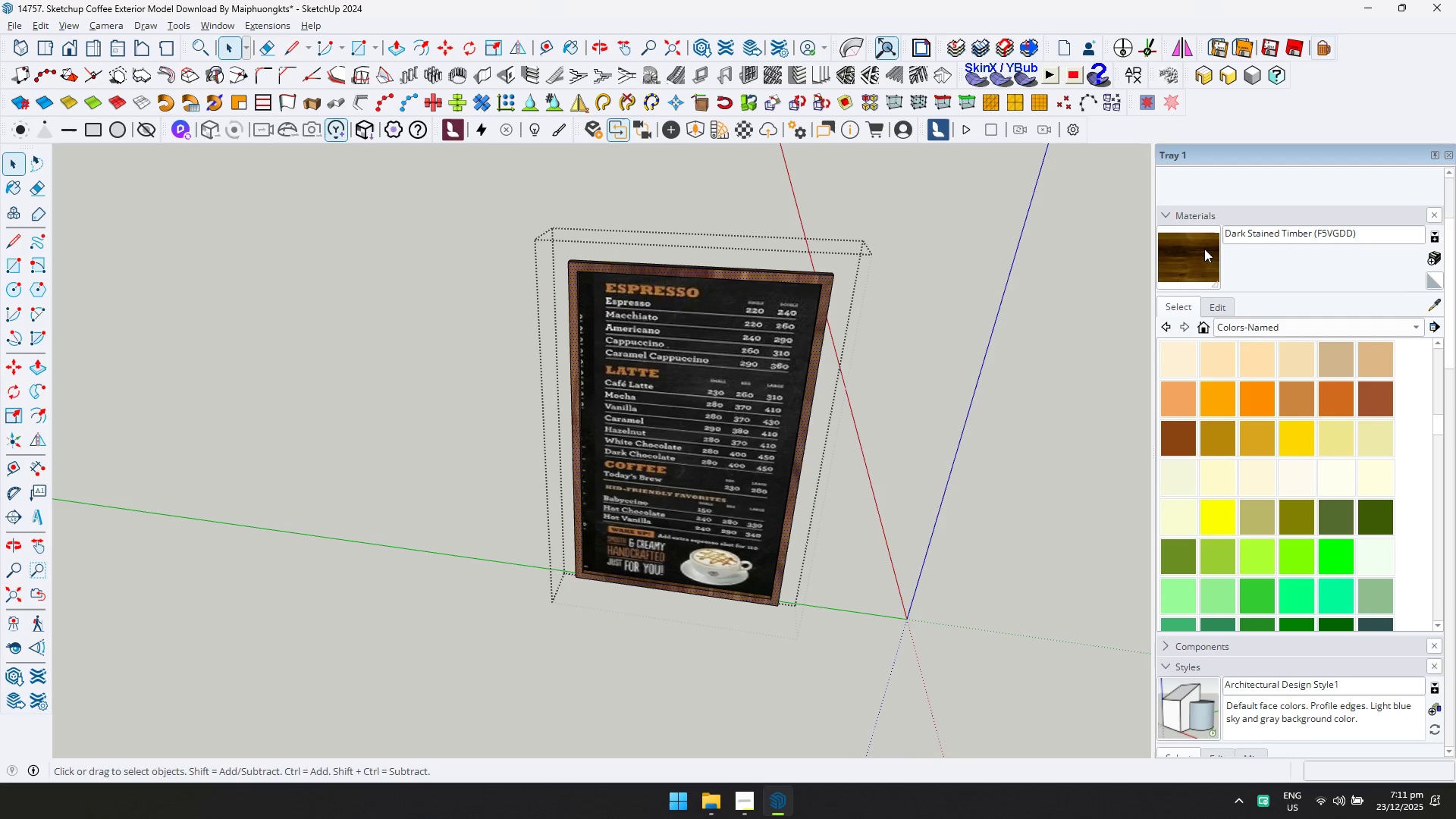 
hold_key(key=ControlLeft, duration=0.67)
left_click([827, 285])
 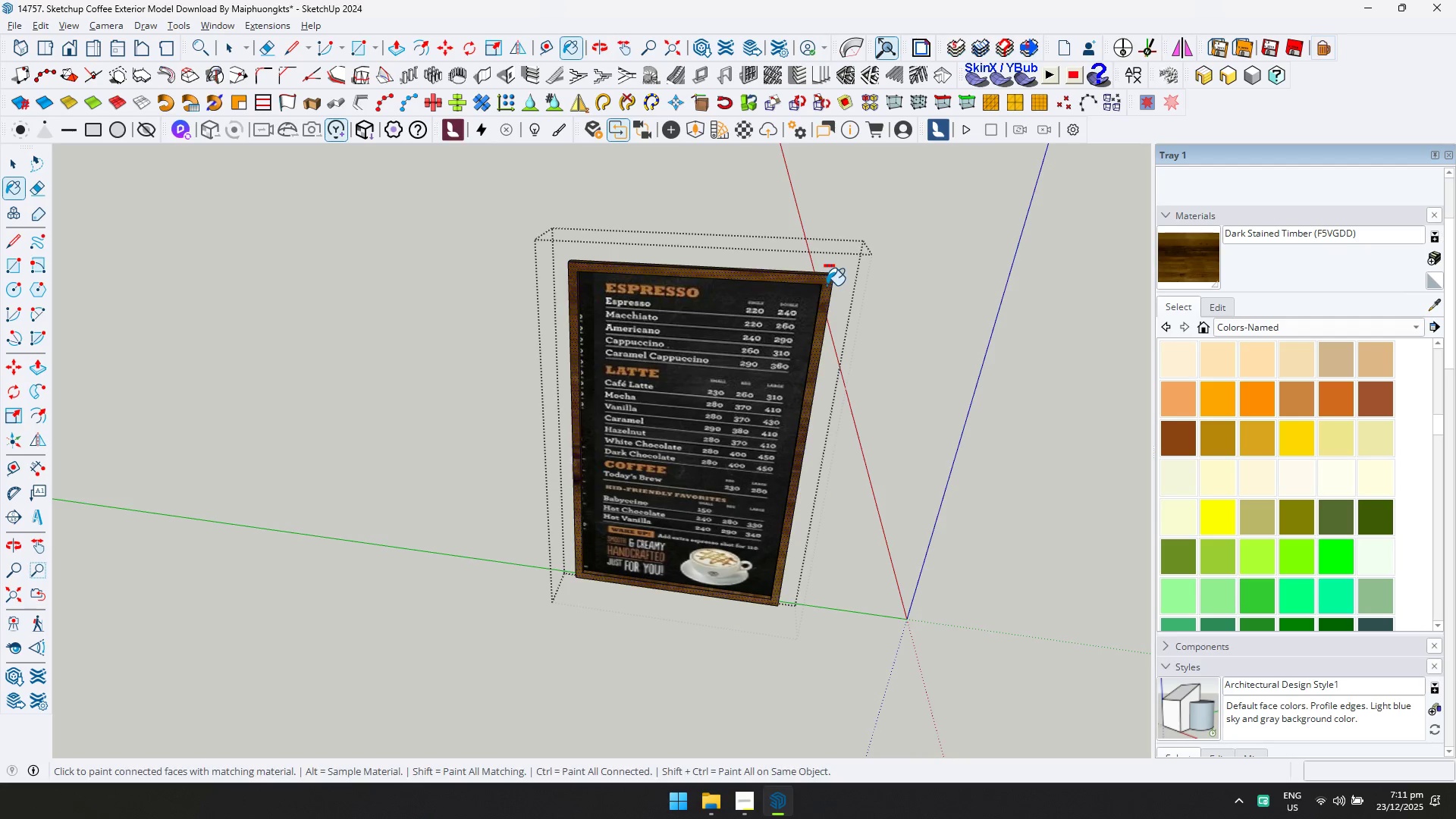 
key(Shift+ShiftLeft)
 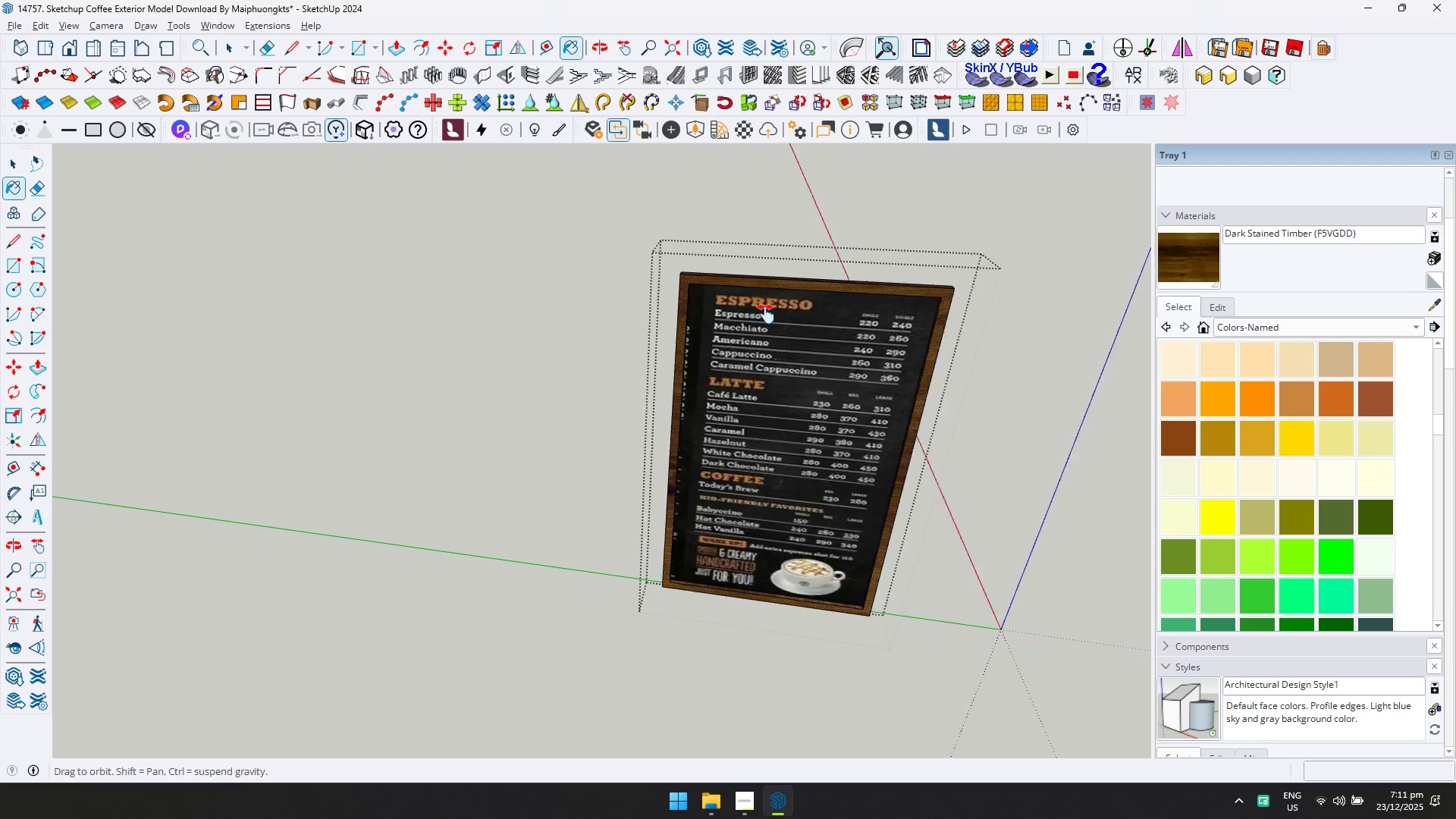 
key(Space)
 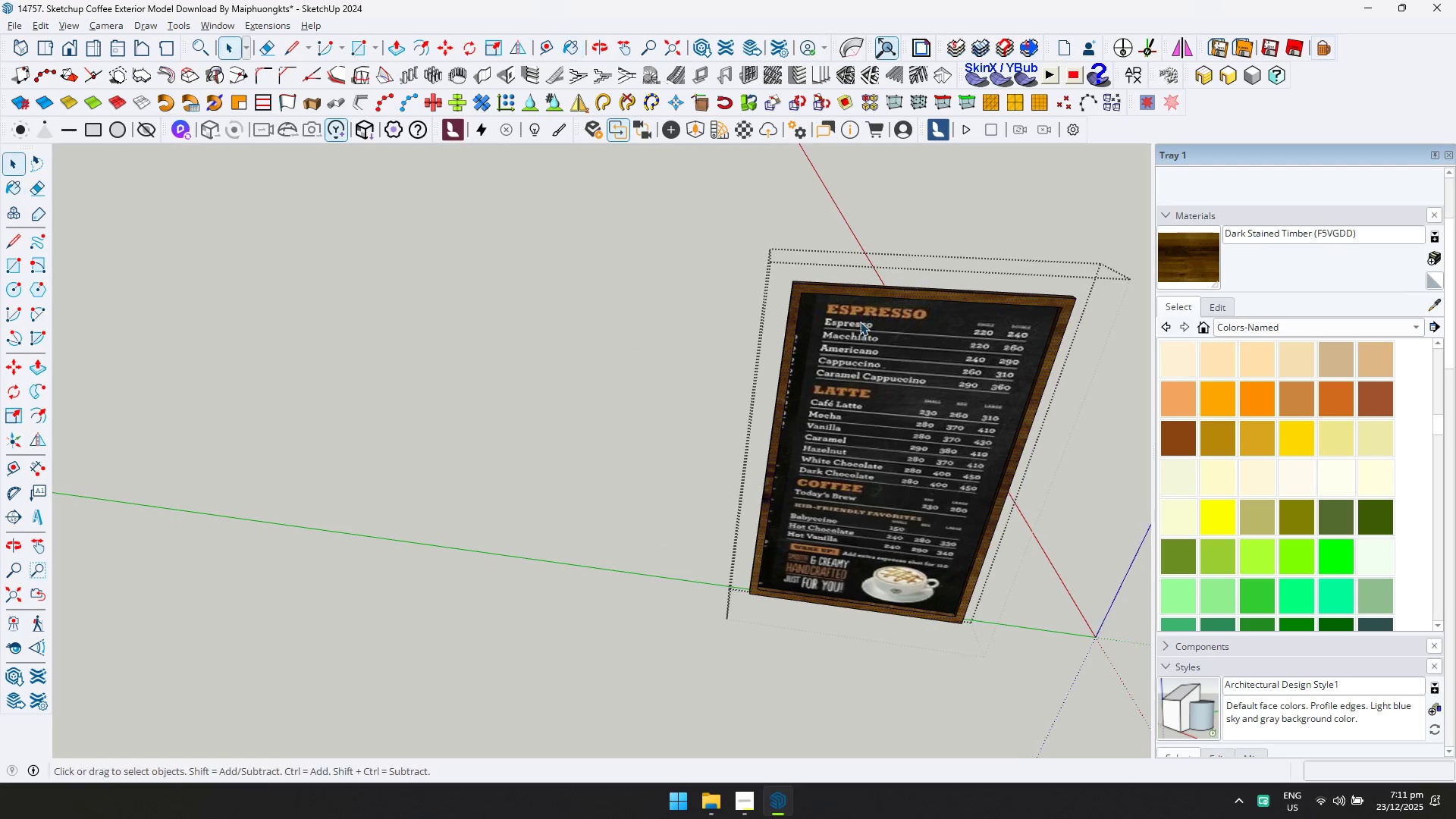 
key(Escape)
 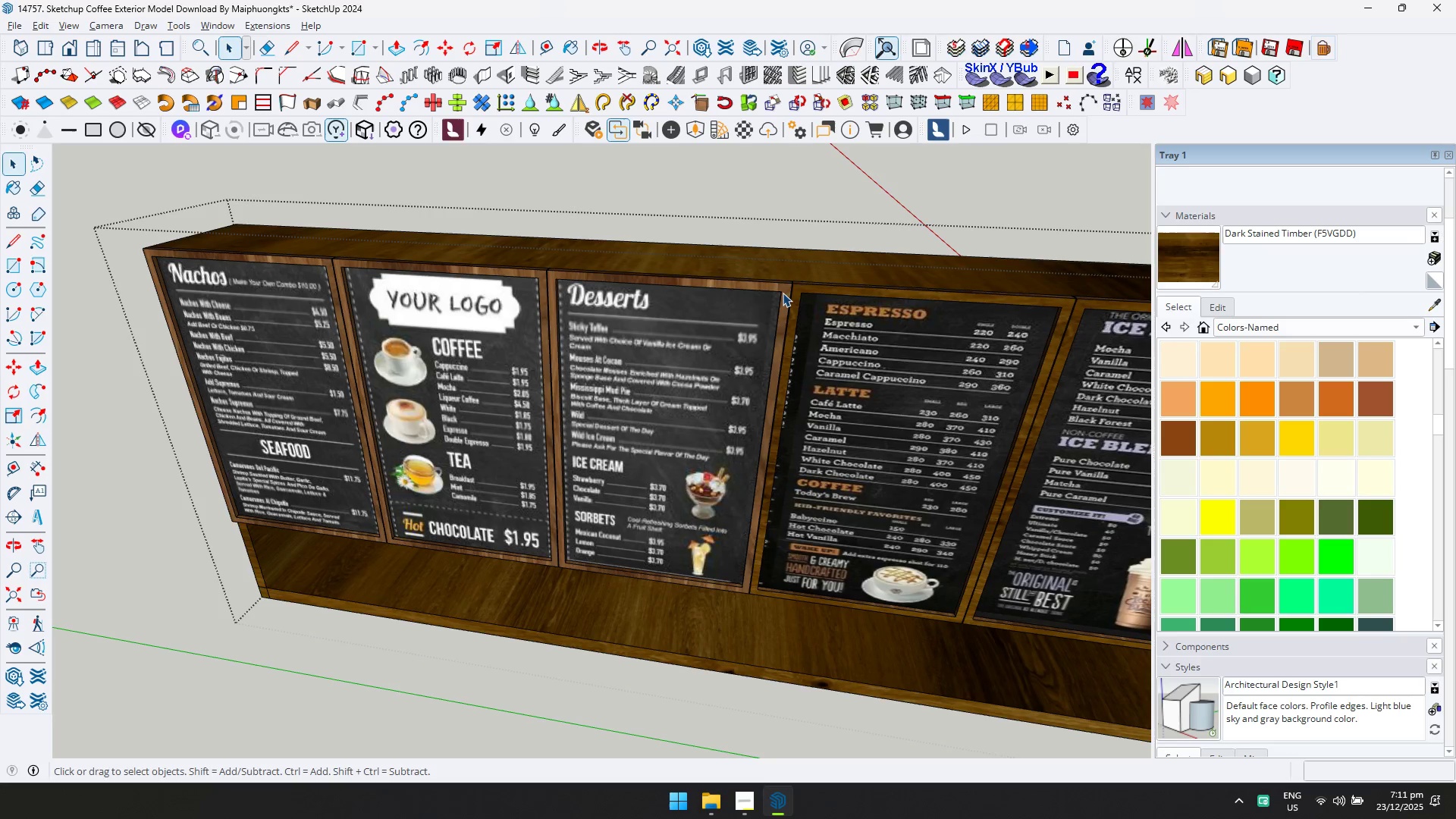 
double_click([785, 291])
 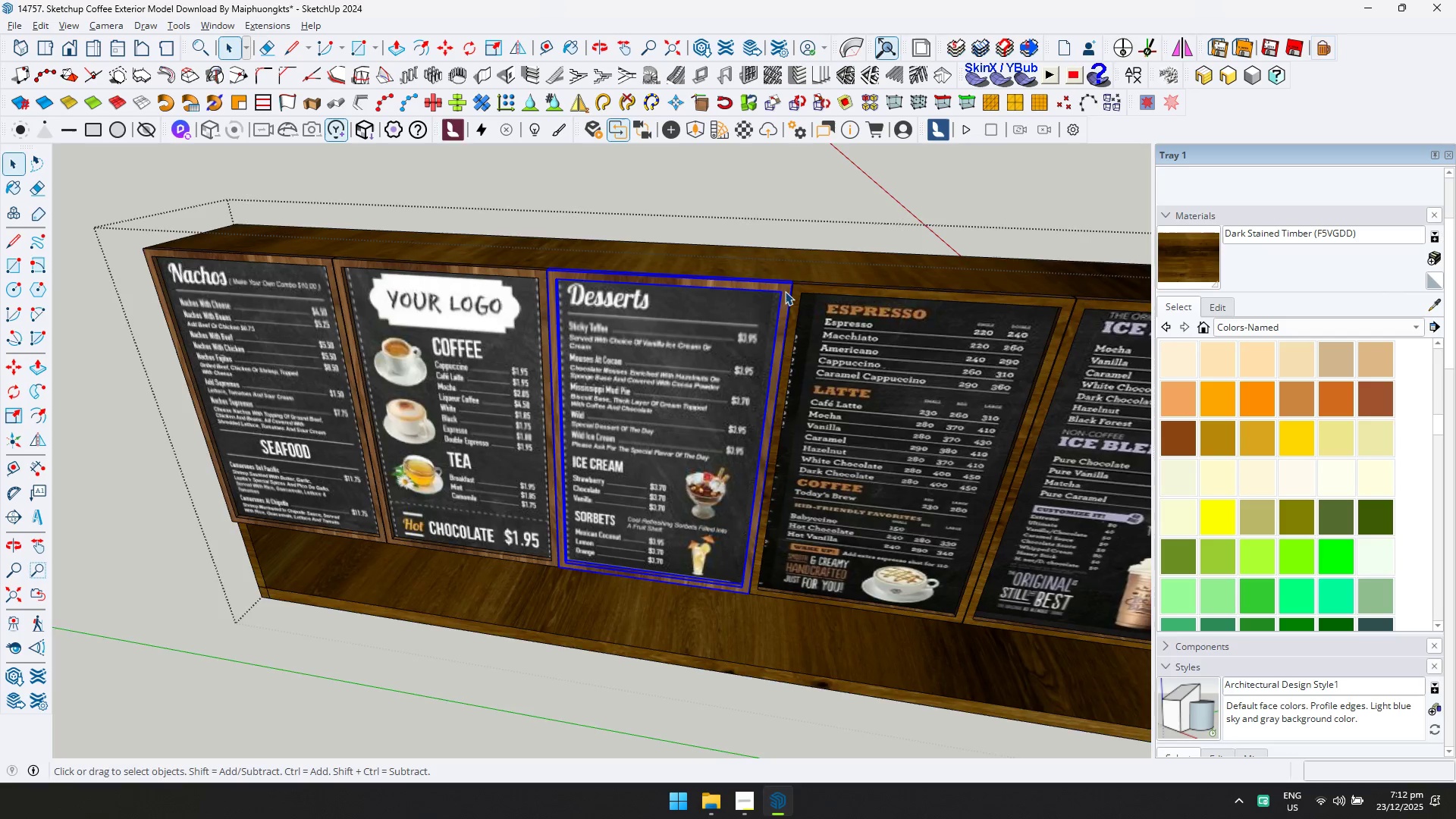 
triple_click([785, 291])
 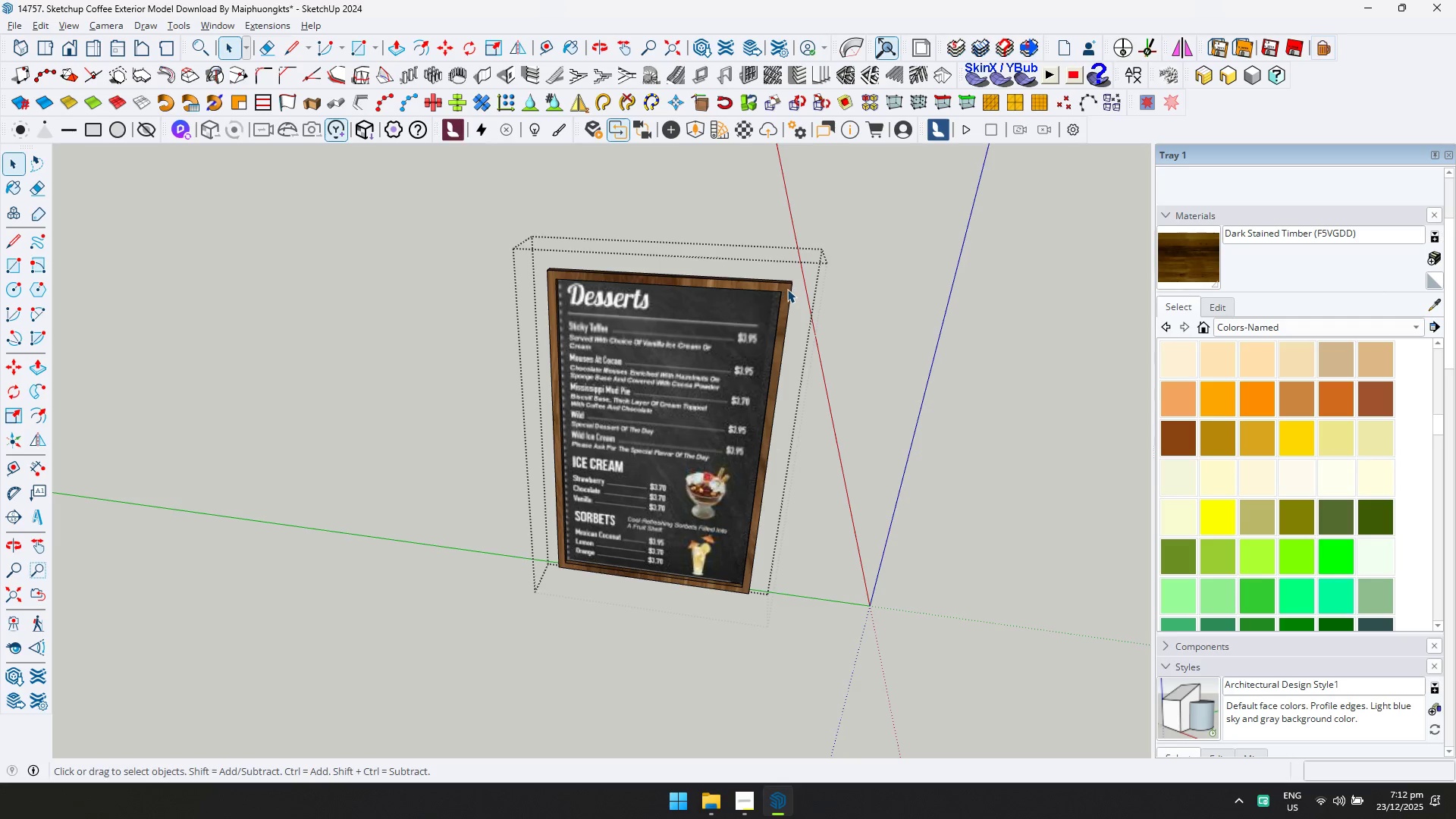 
triple_click([787, 287])
 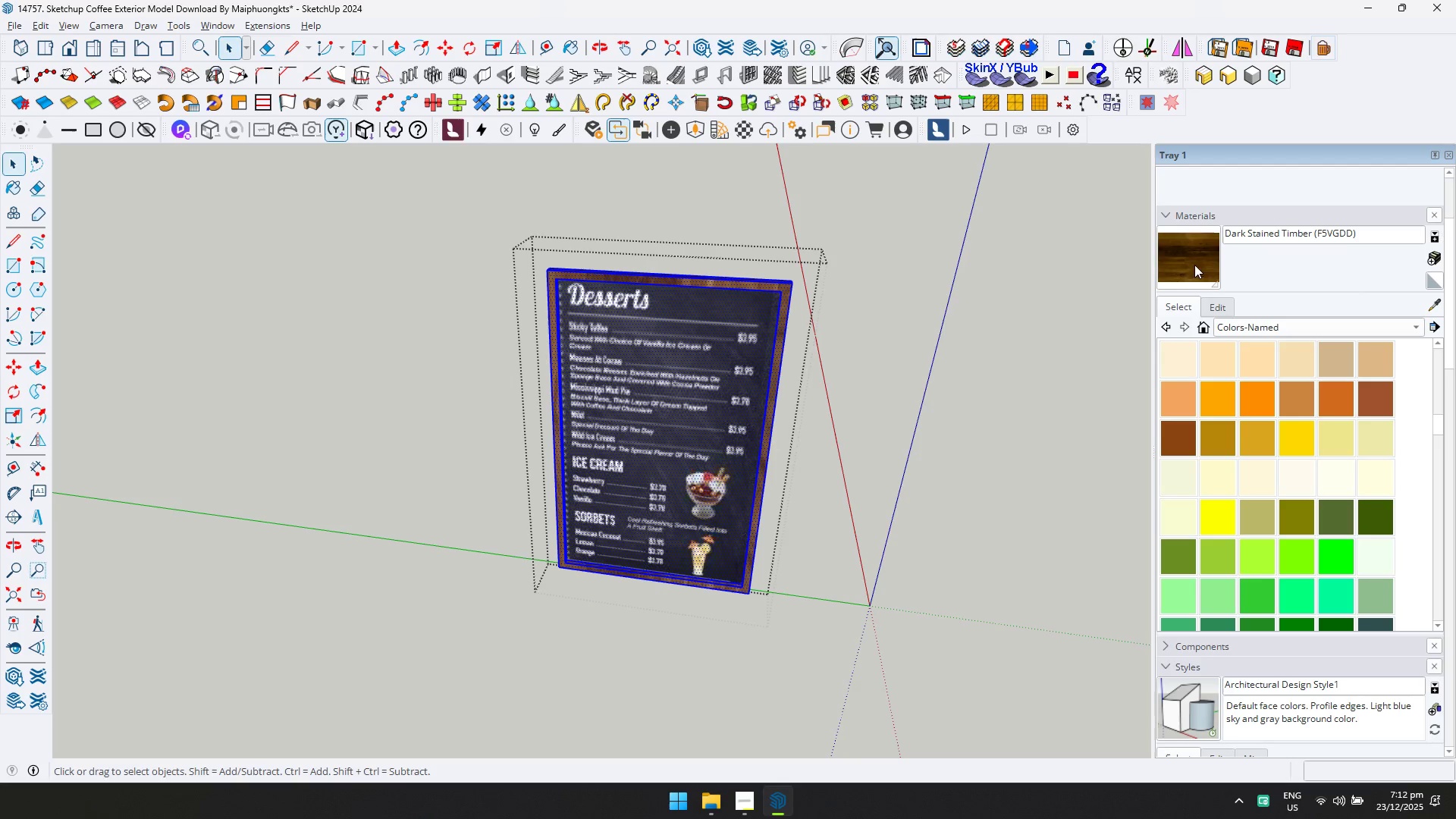 
left_click([711, 322])
 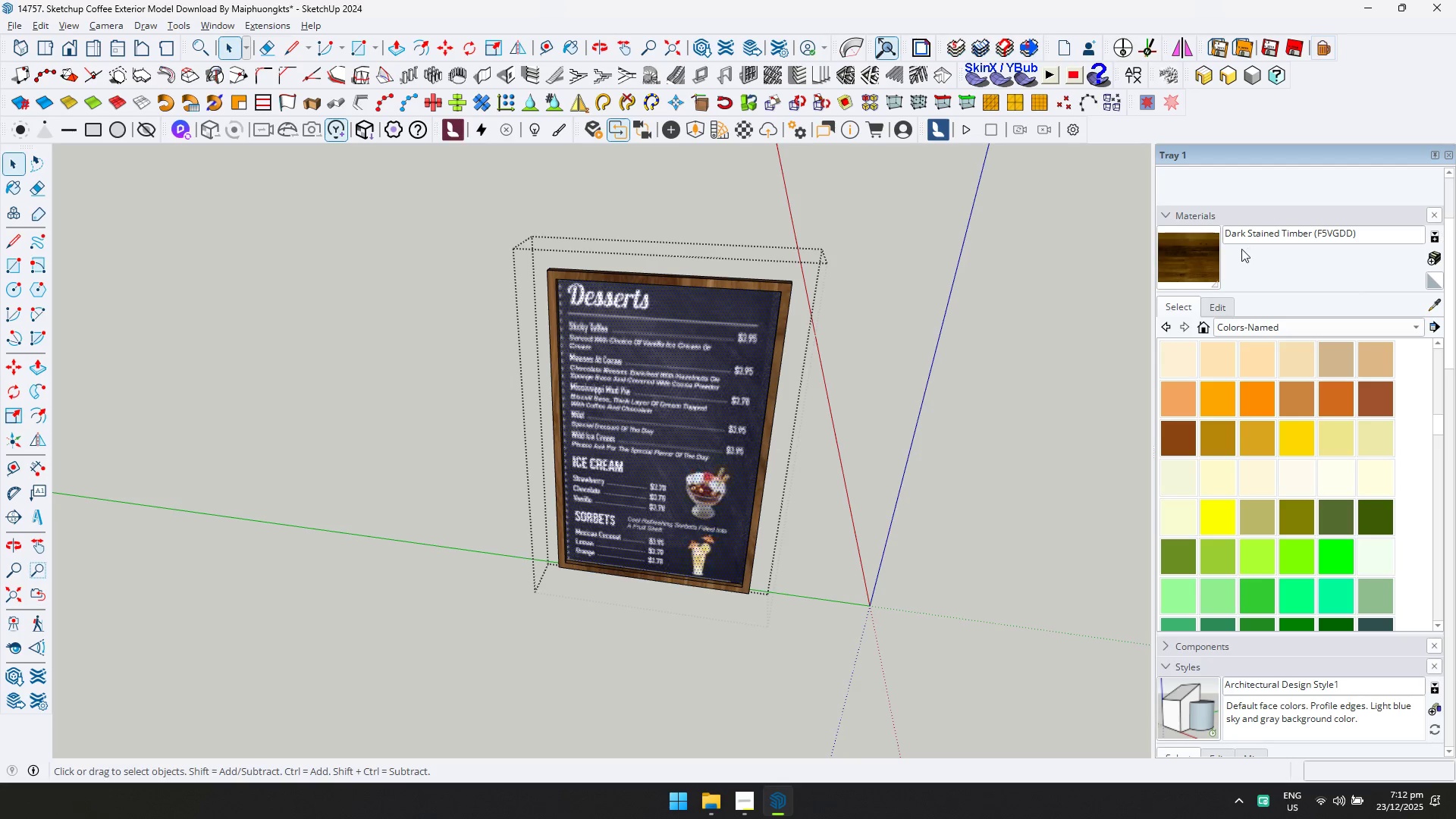 
left_click_drag(start_coordinate=[1197, 256], to_coordinate=[1188, 257])
 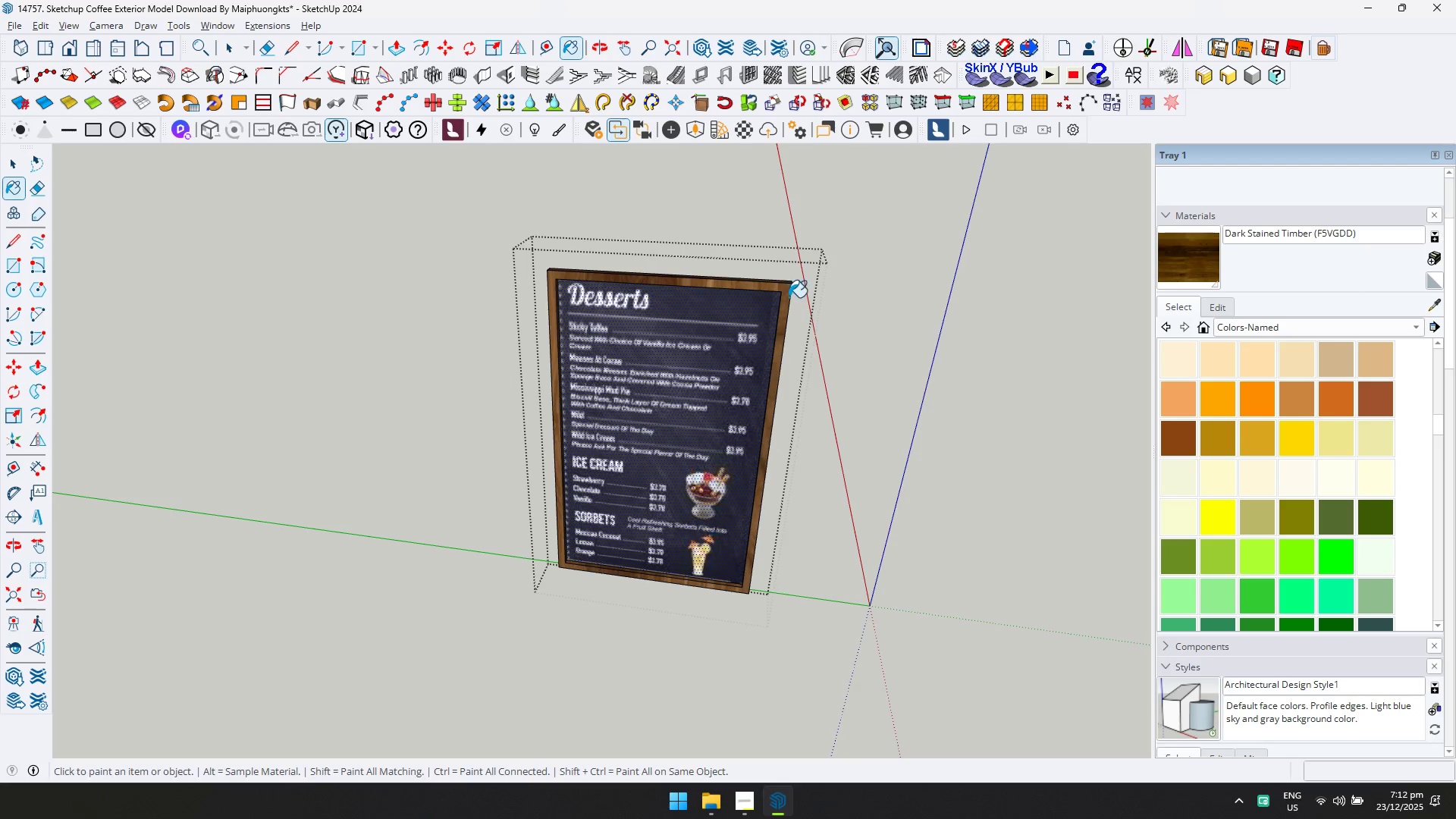 
key(Control+ControlLeft)
 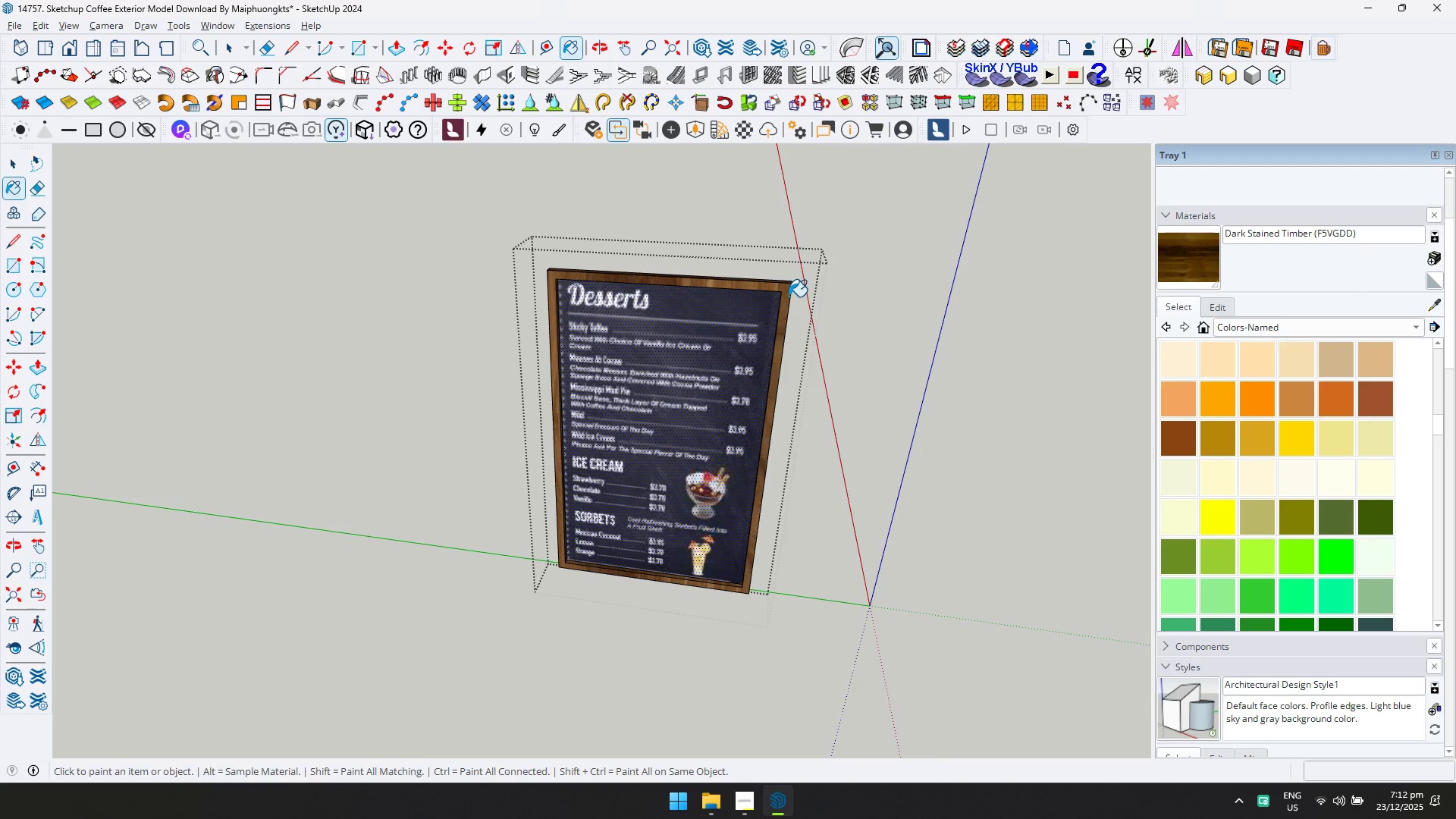 
left_click([789, 296])
 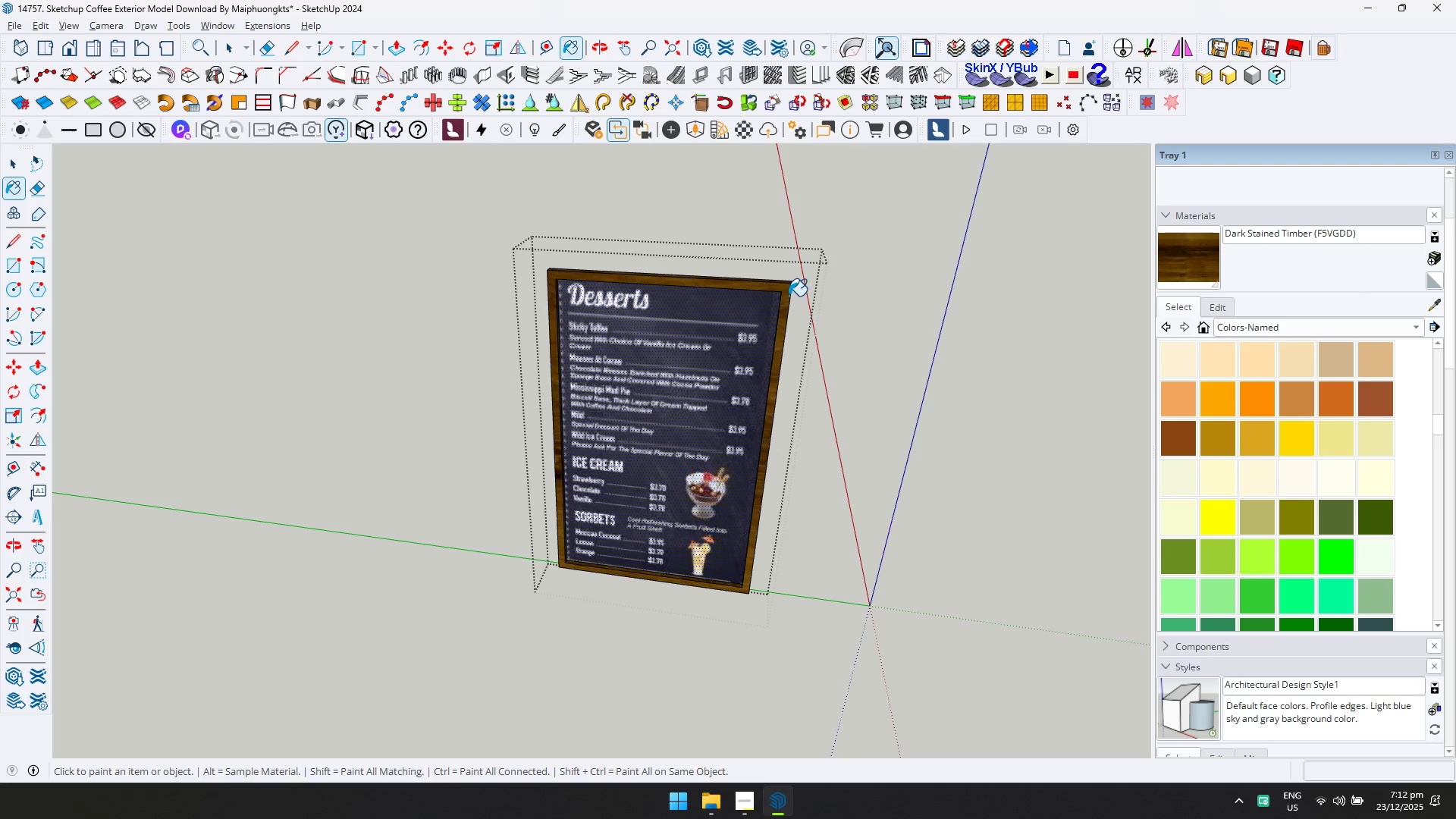 
key(Space)
 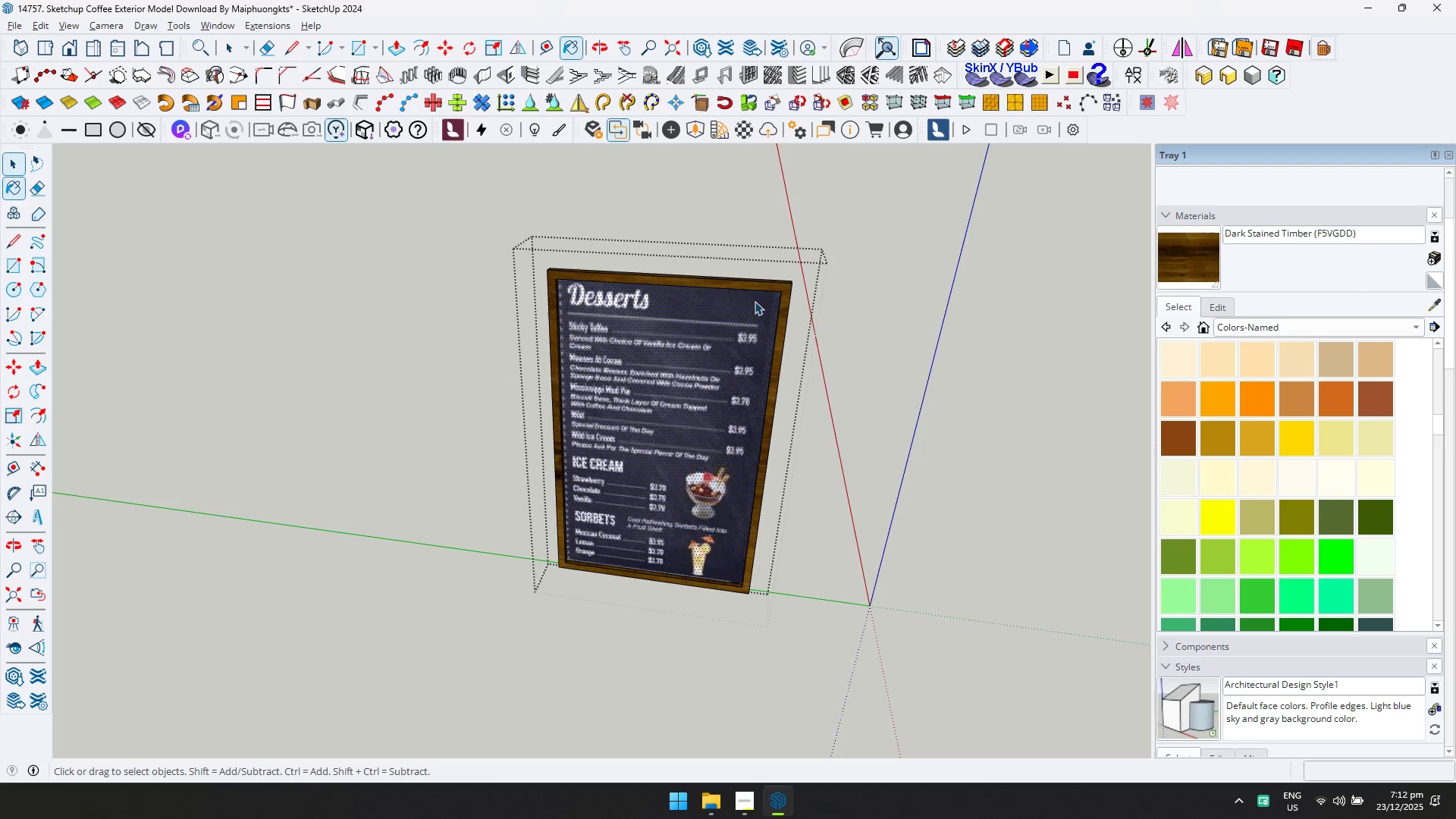 
key(Shift+ShiftLeft)
 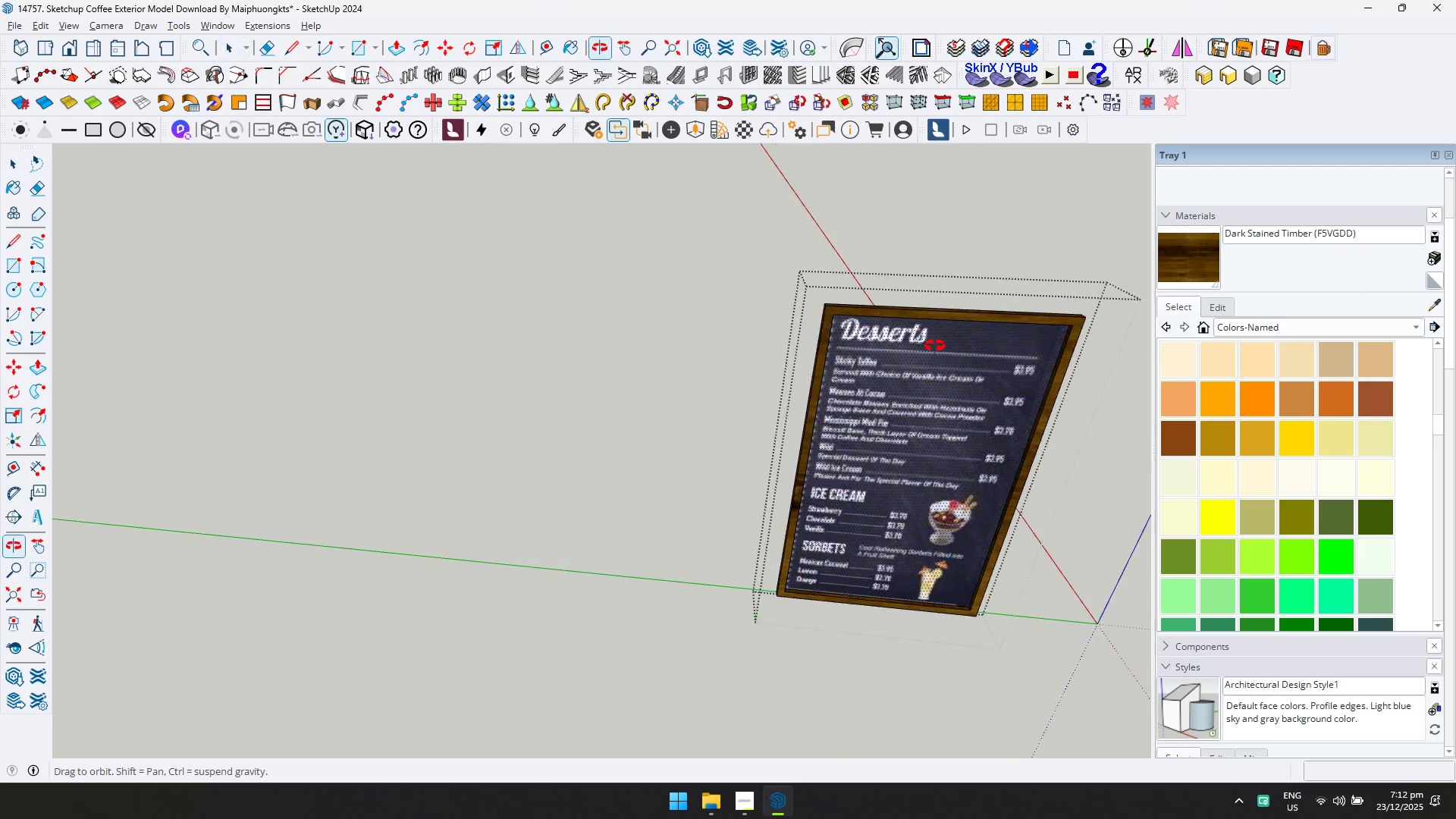 
key(Escape)
 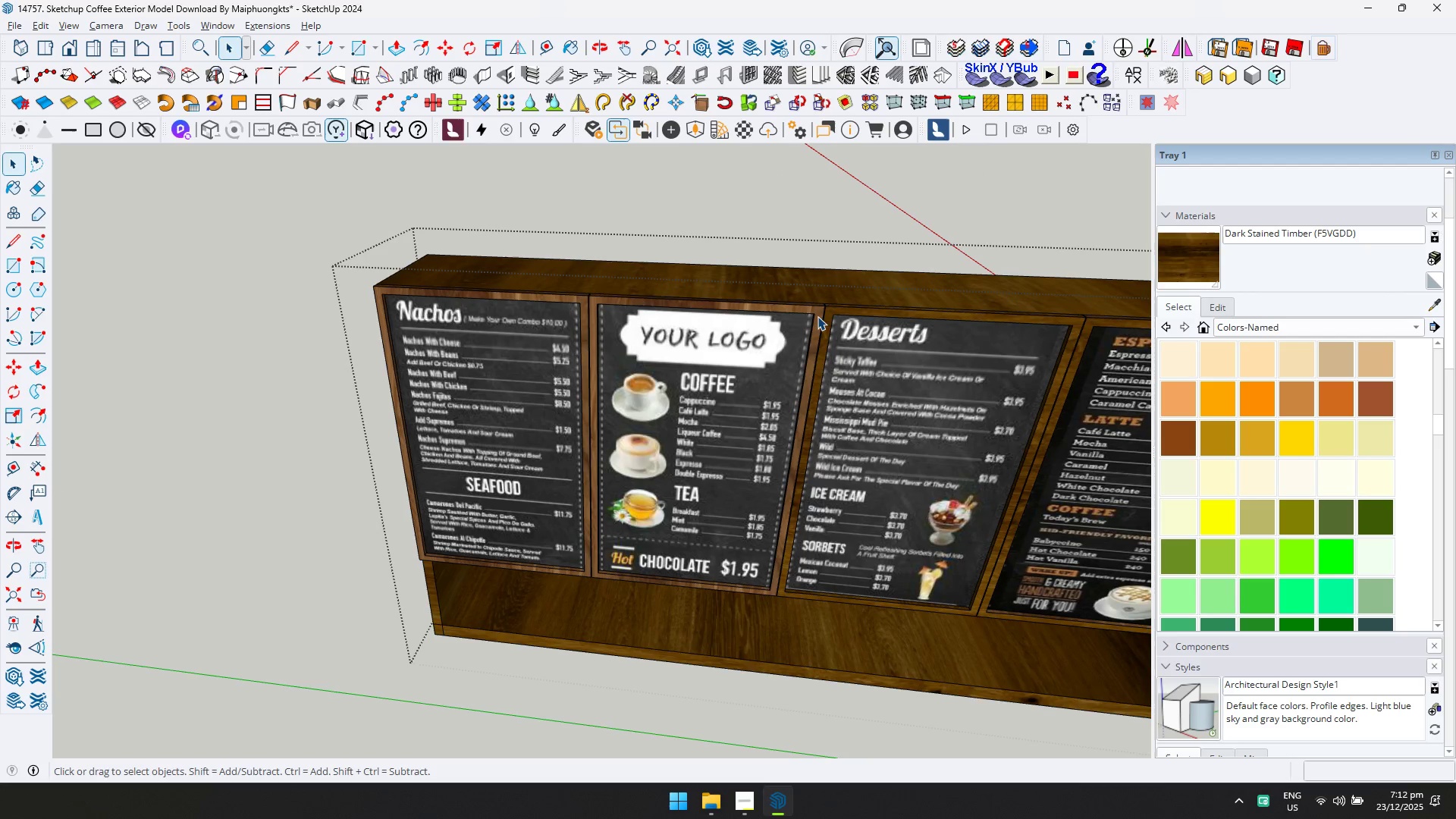 
double_click([817, 316])
 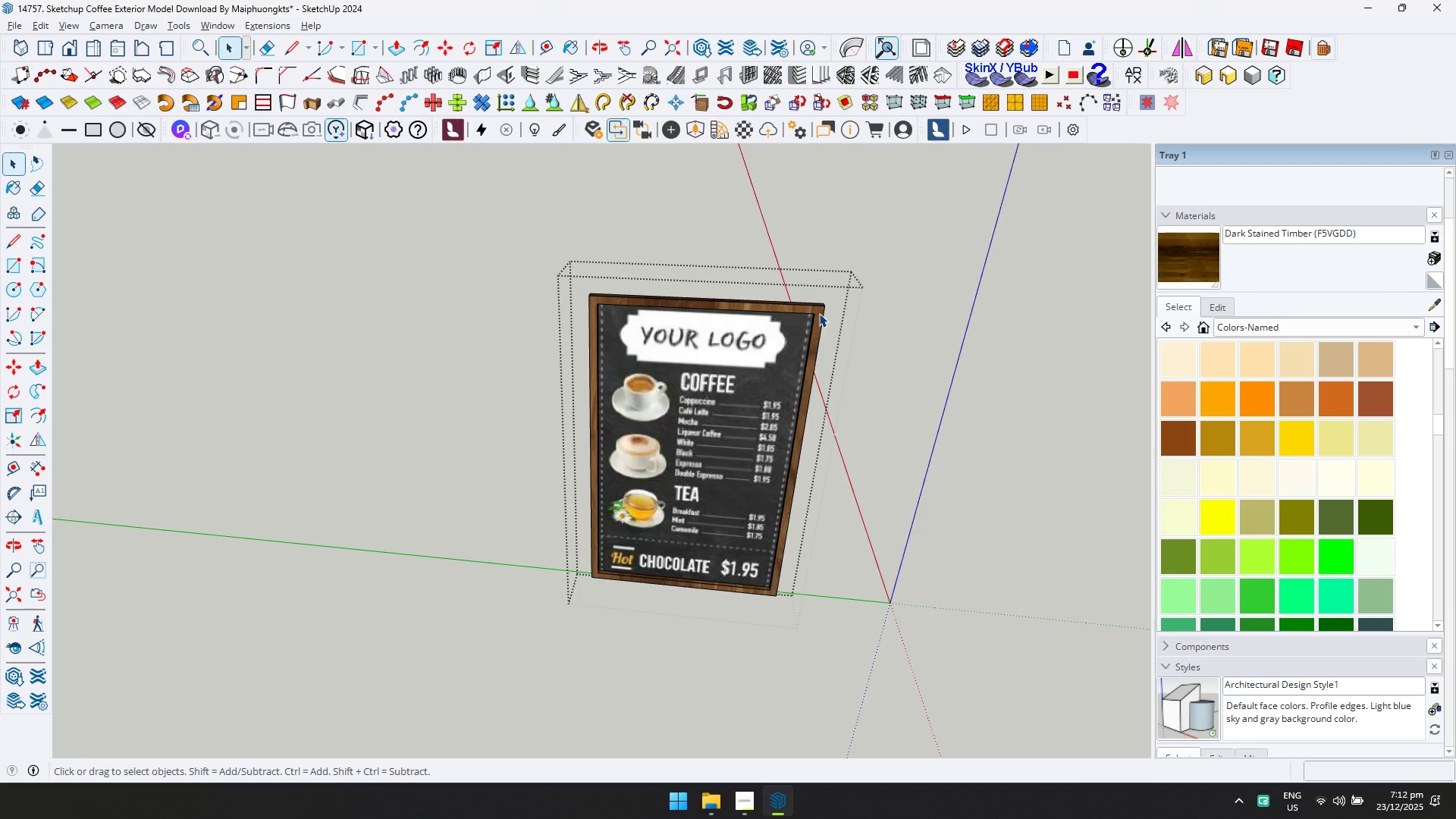 
triple_click([821, 312])
 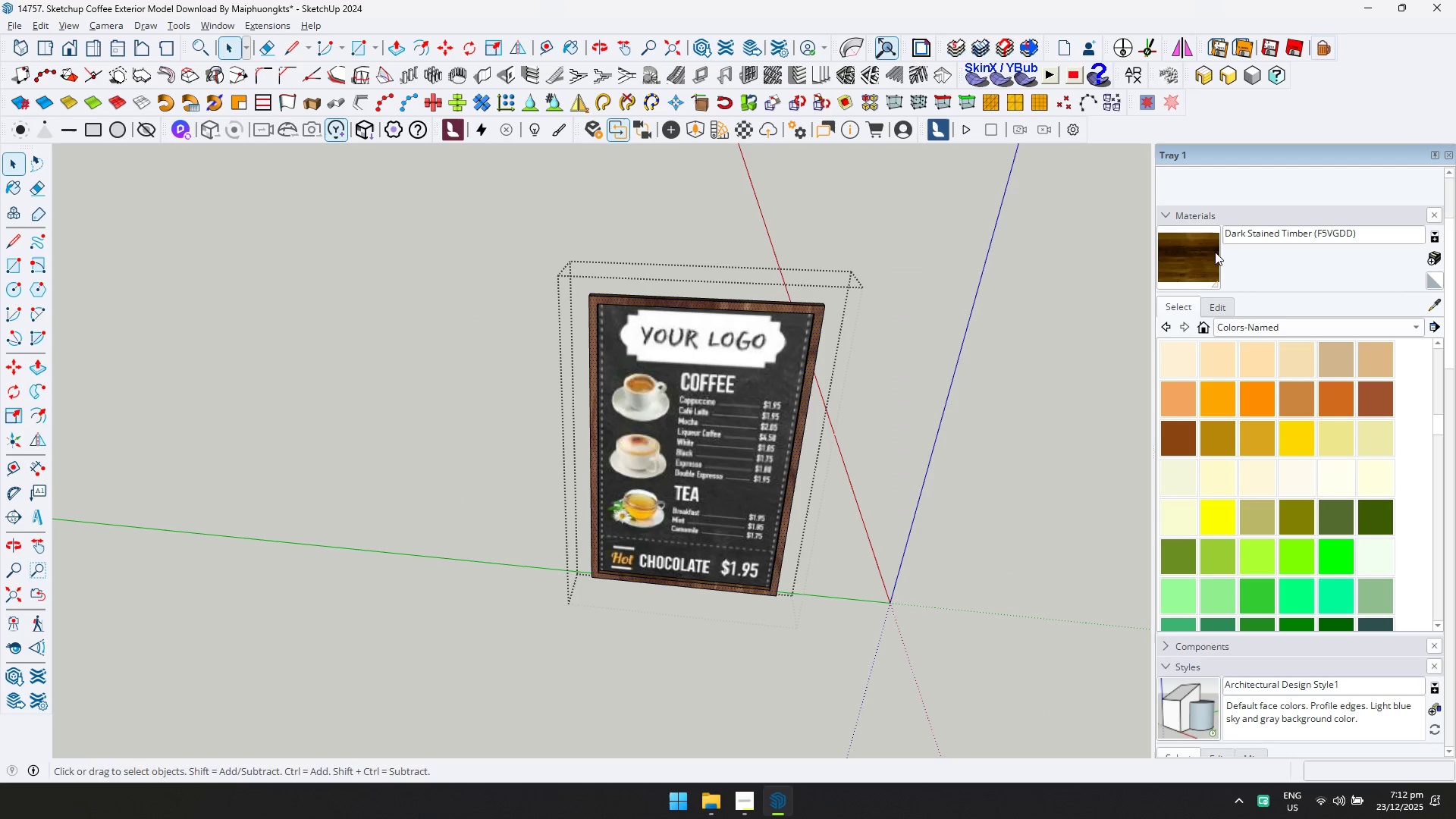 
hold_key(key=ControlLeft, duration=0.81)
left_click([818, 314])
 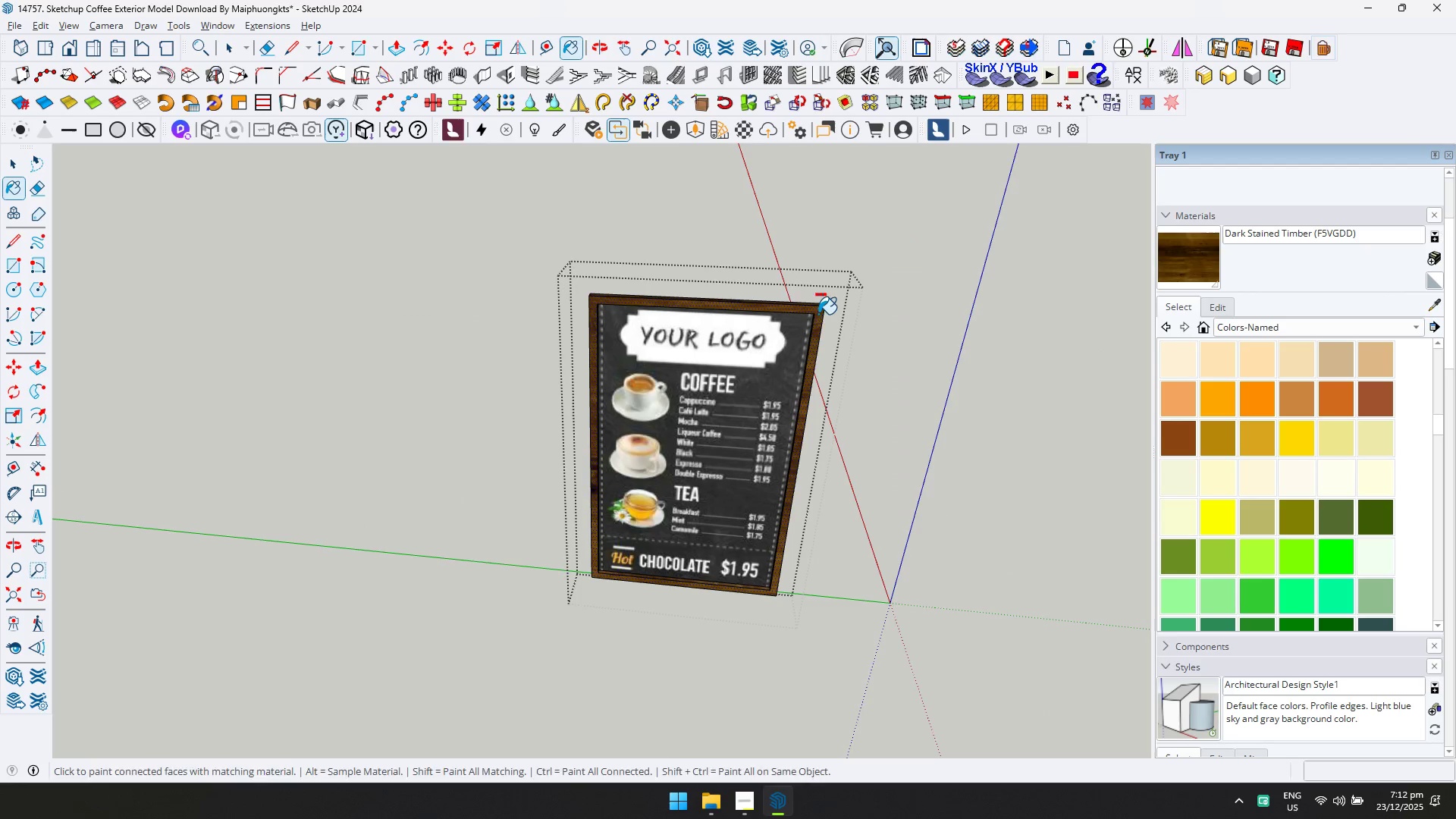 
key(Shift+ShiftLeft)
 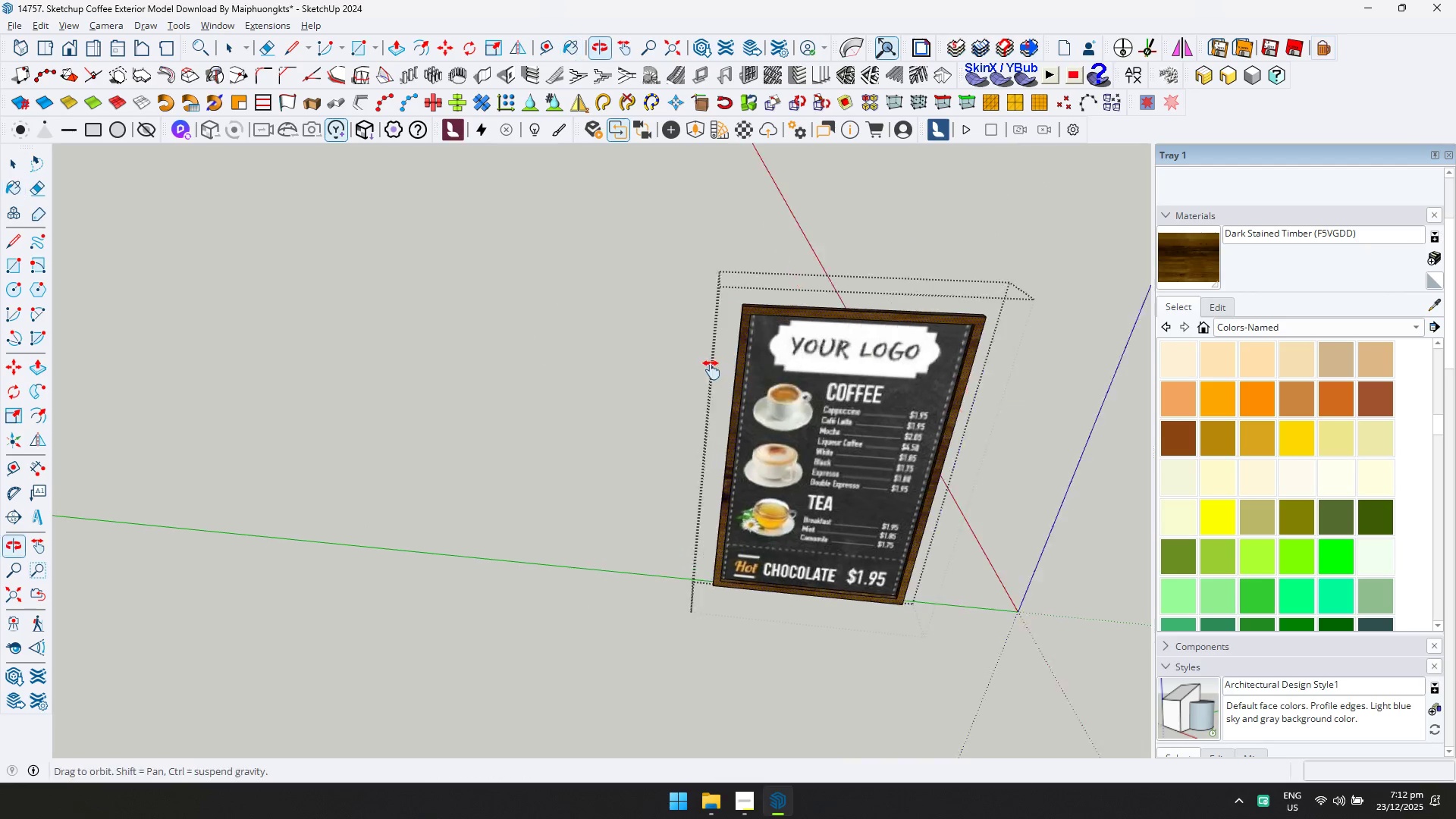 
key(Space)
 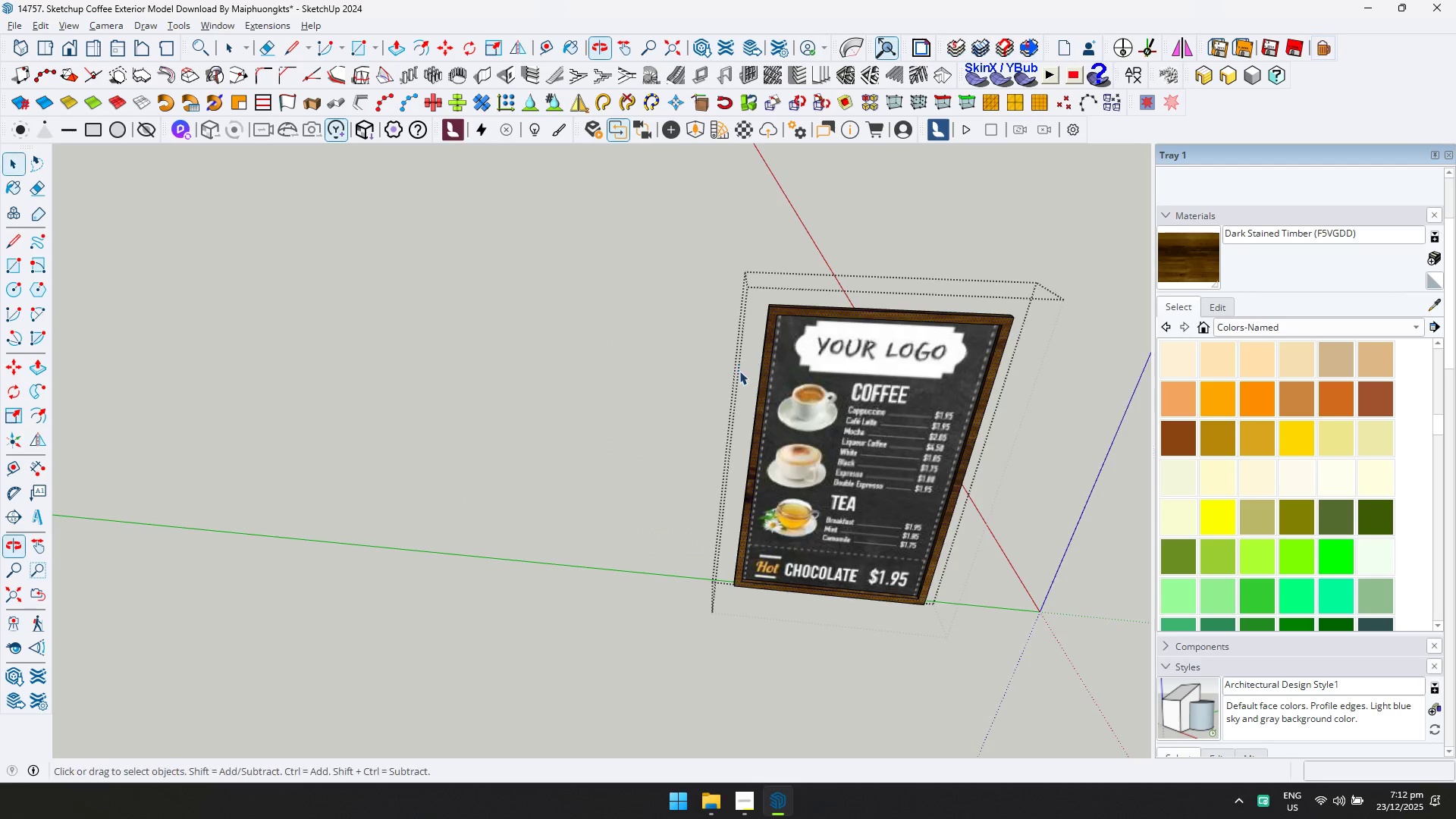 
key(Escape)
 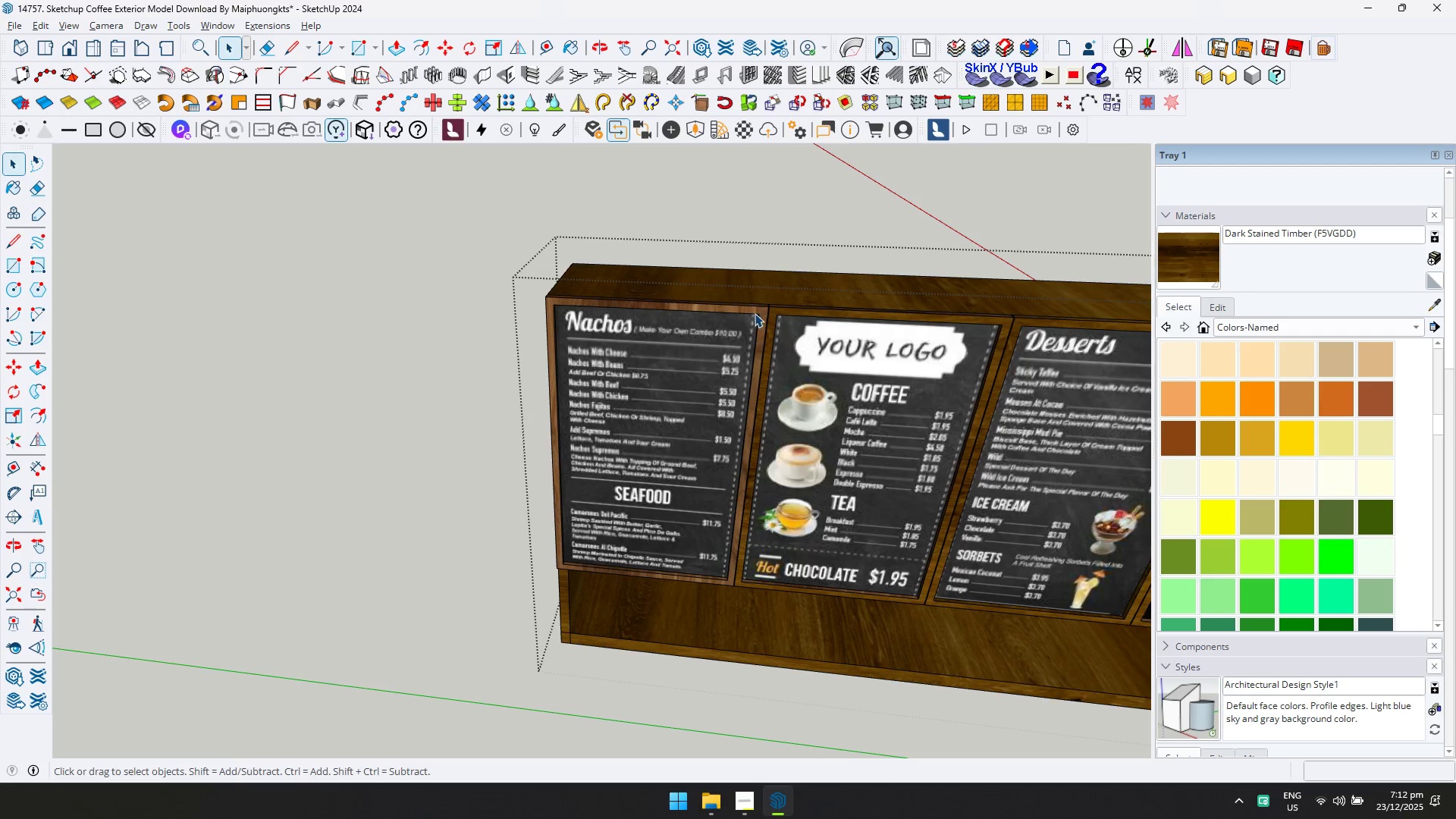 
double_click([763, 311])
 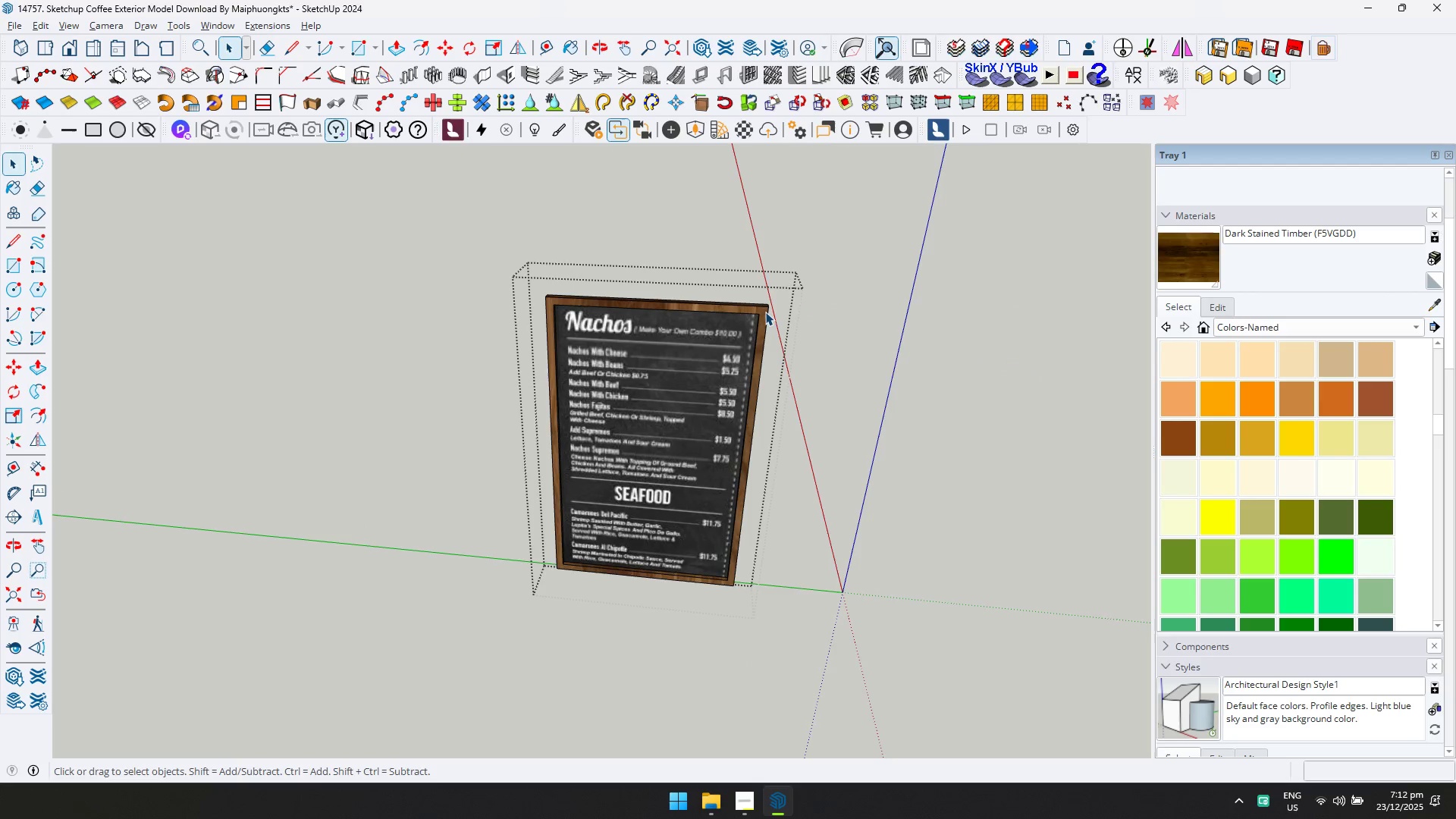 
triple_click([765, 312])
 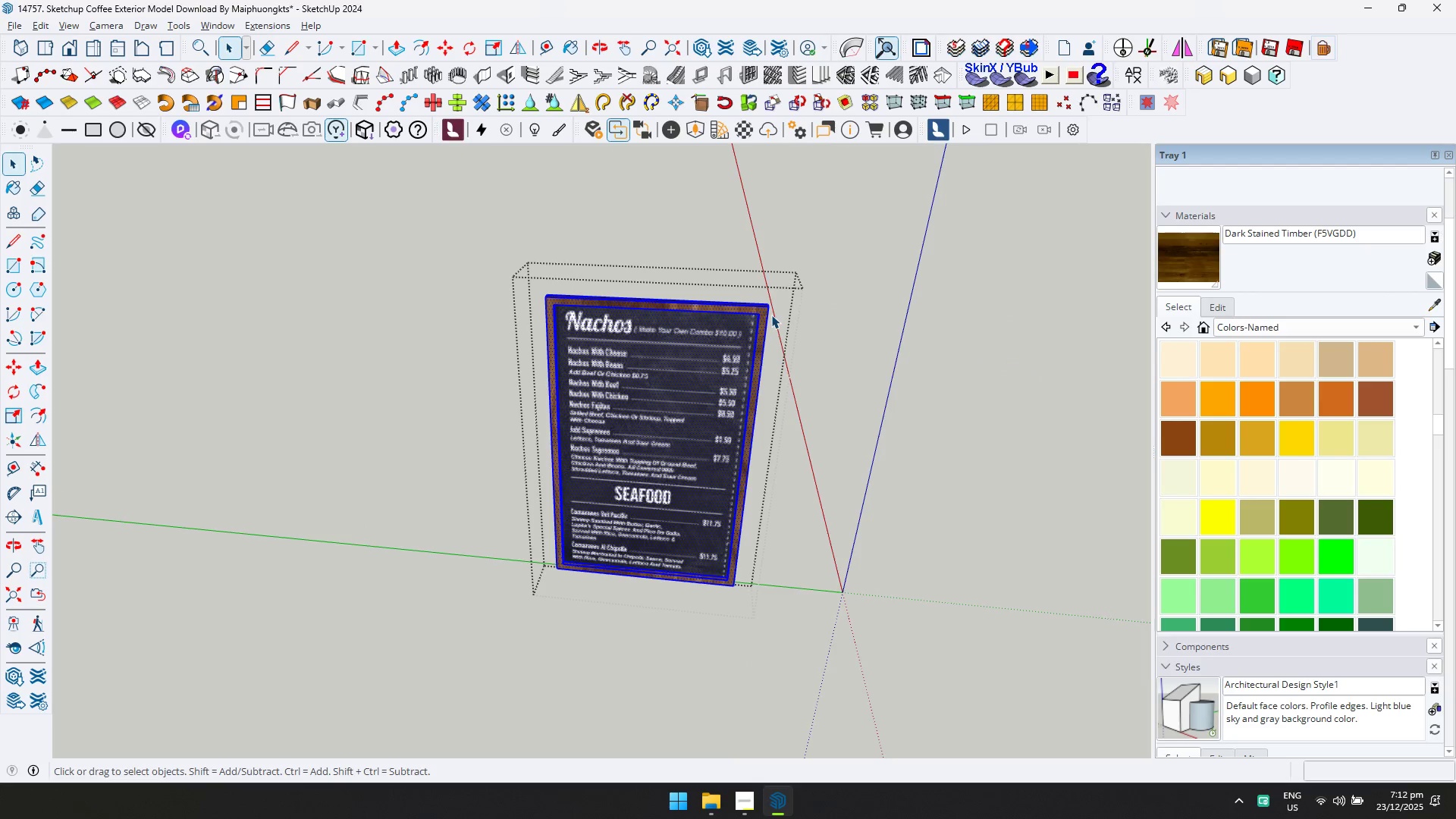 
left_click([769, 318])
 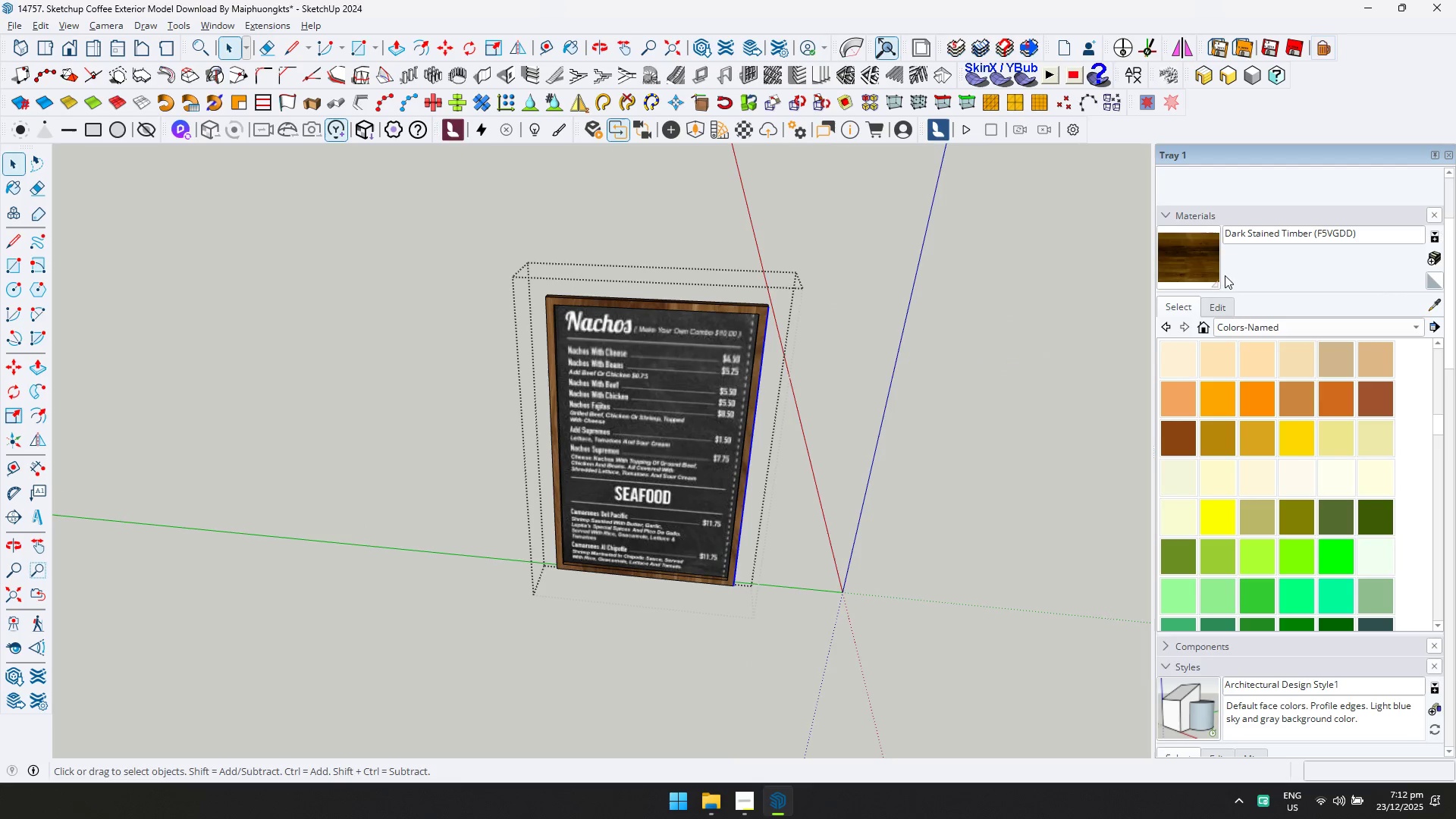 
left_click_drag(start_coordinate=[1198, 256], to_coordinate=[1185, 257])
 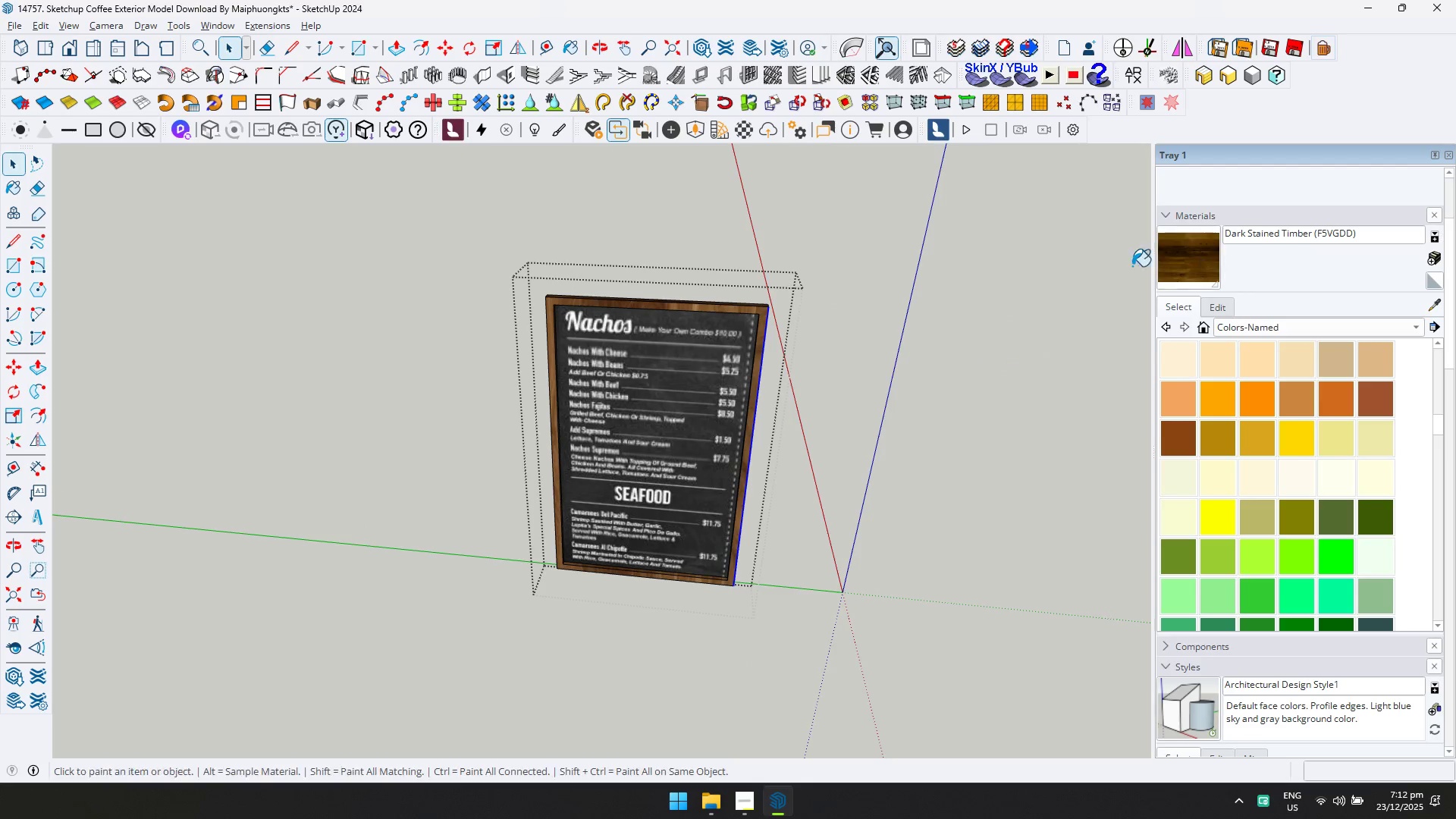 
hold_key(key=ControlLeft, duration=1.05)
left_click([763, 318])
 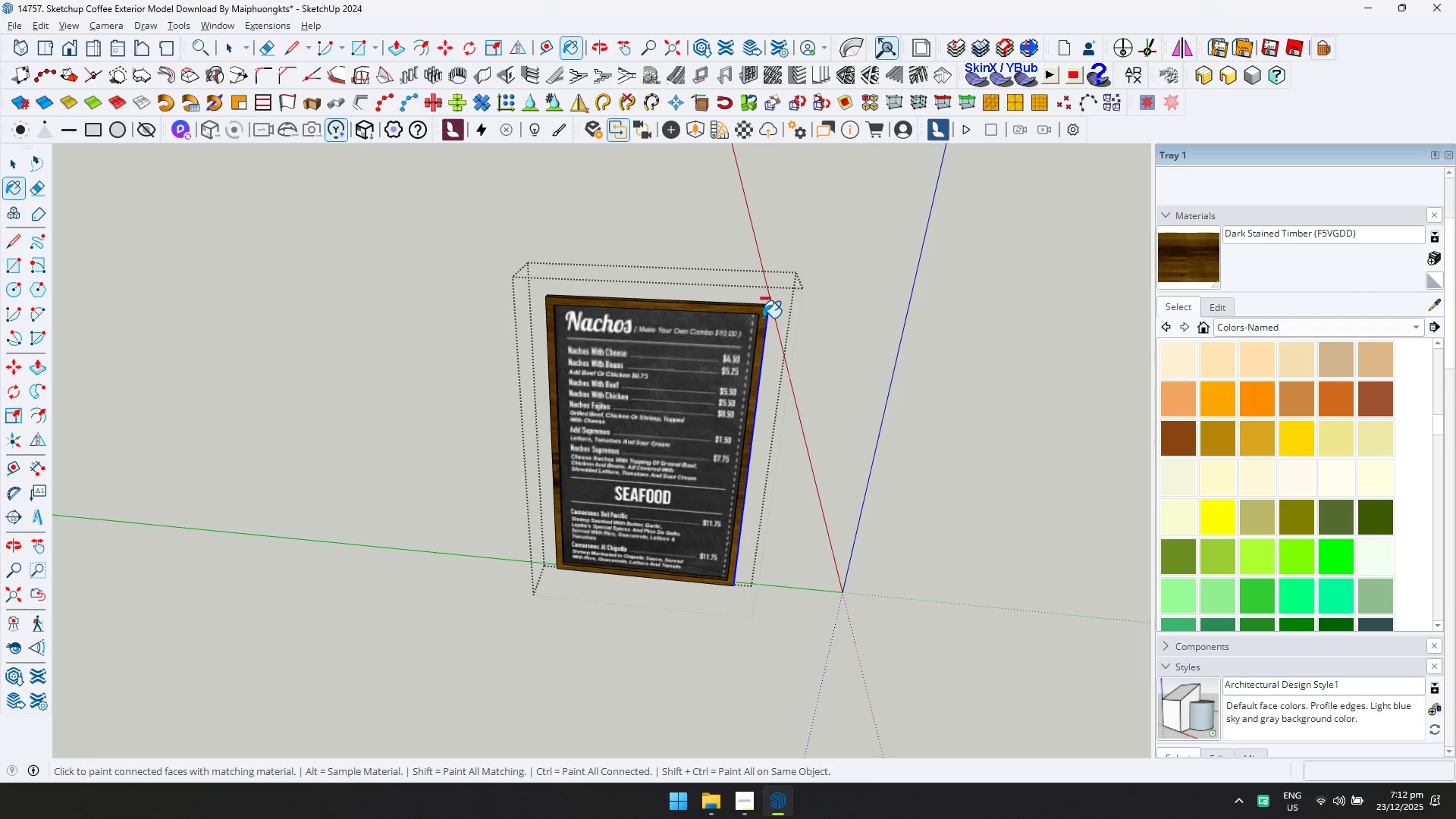 
key(Space)
 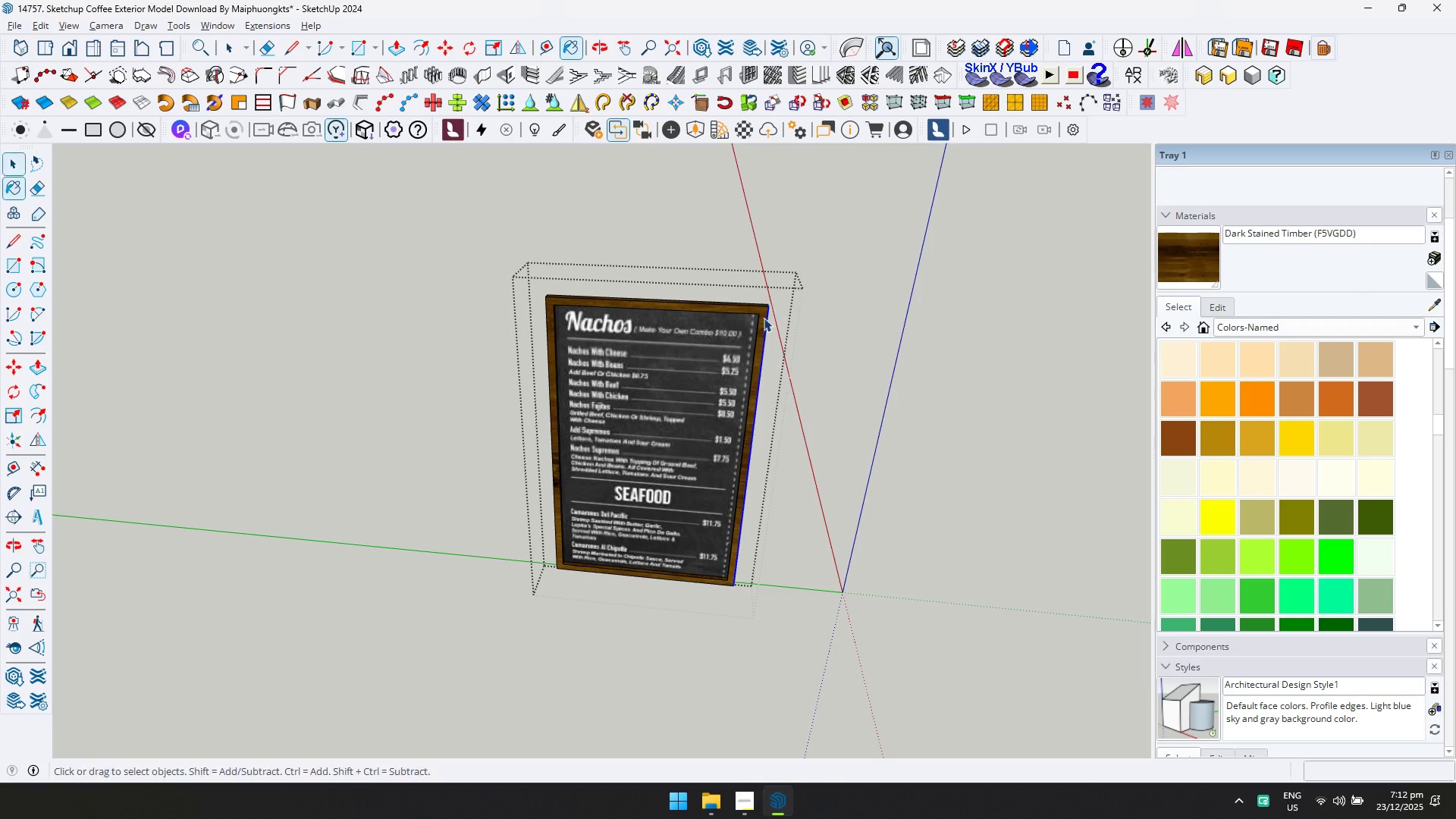 
key(Escape)
 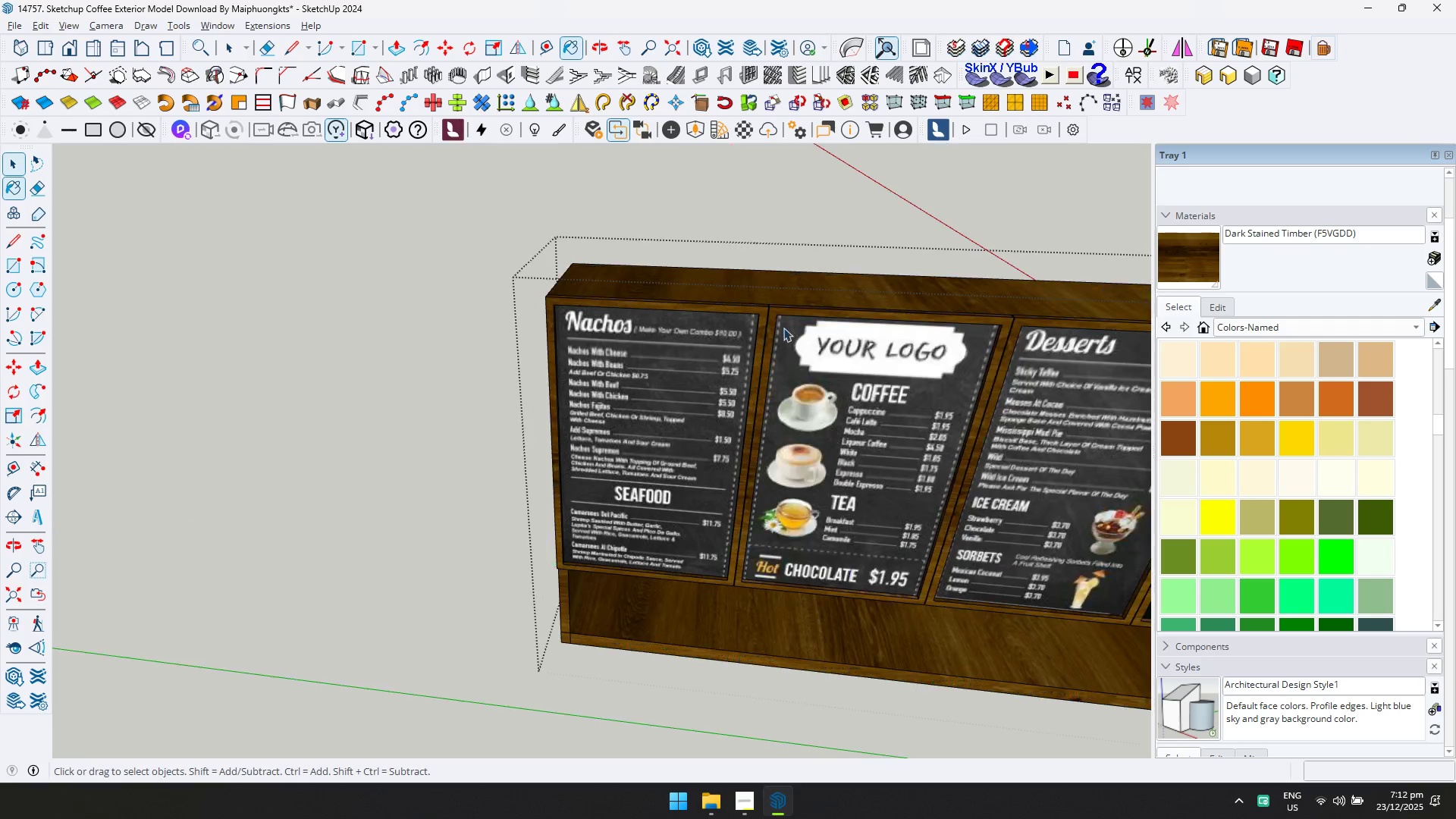 
key(Escape)
 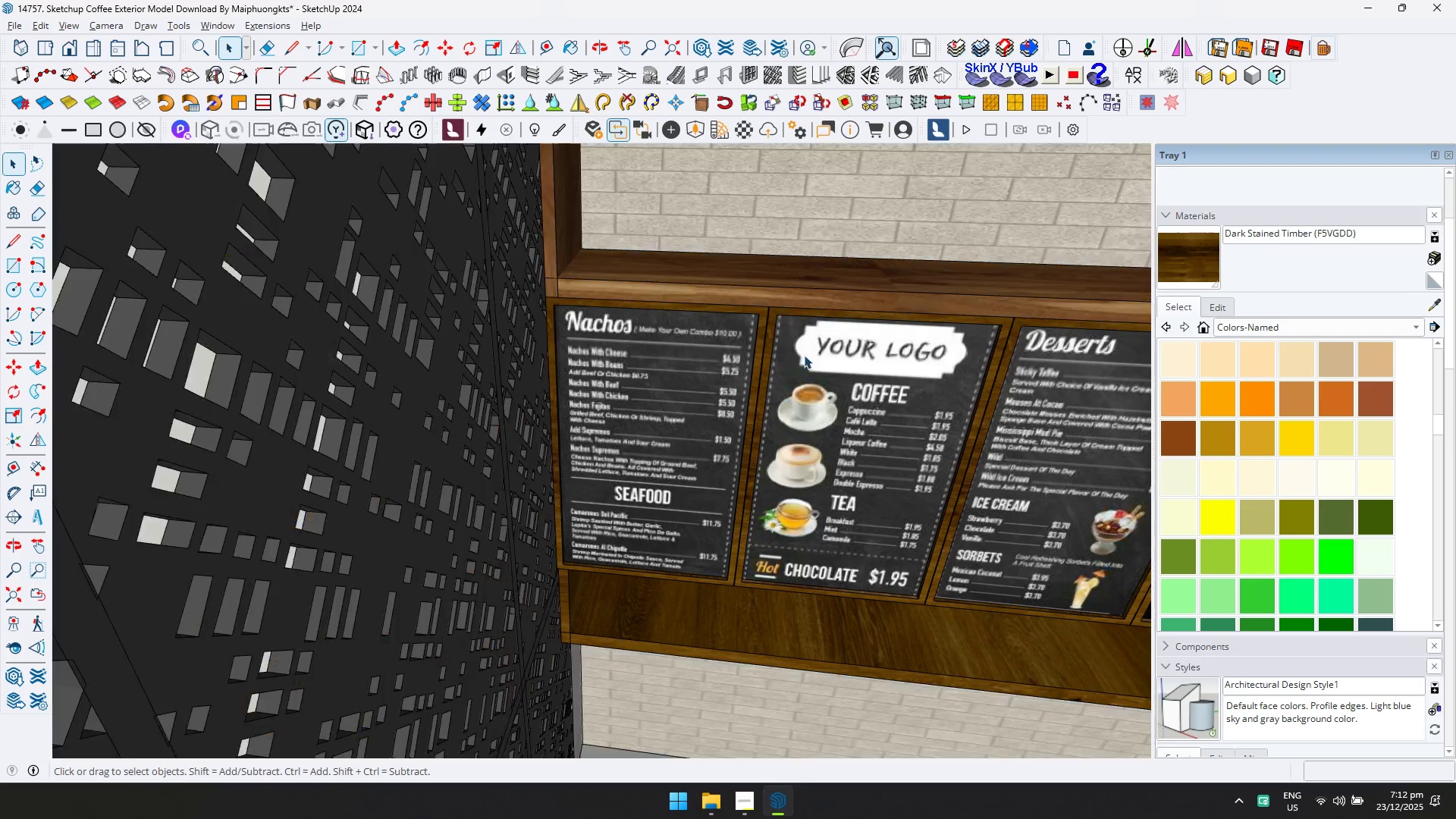 
scroll: coordinate [635, 391], scroll_direction: down, amount: 16.0
 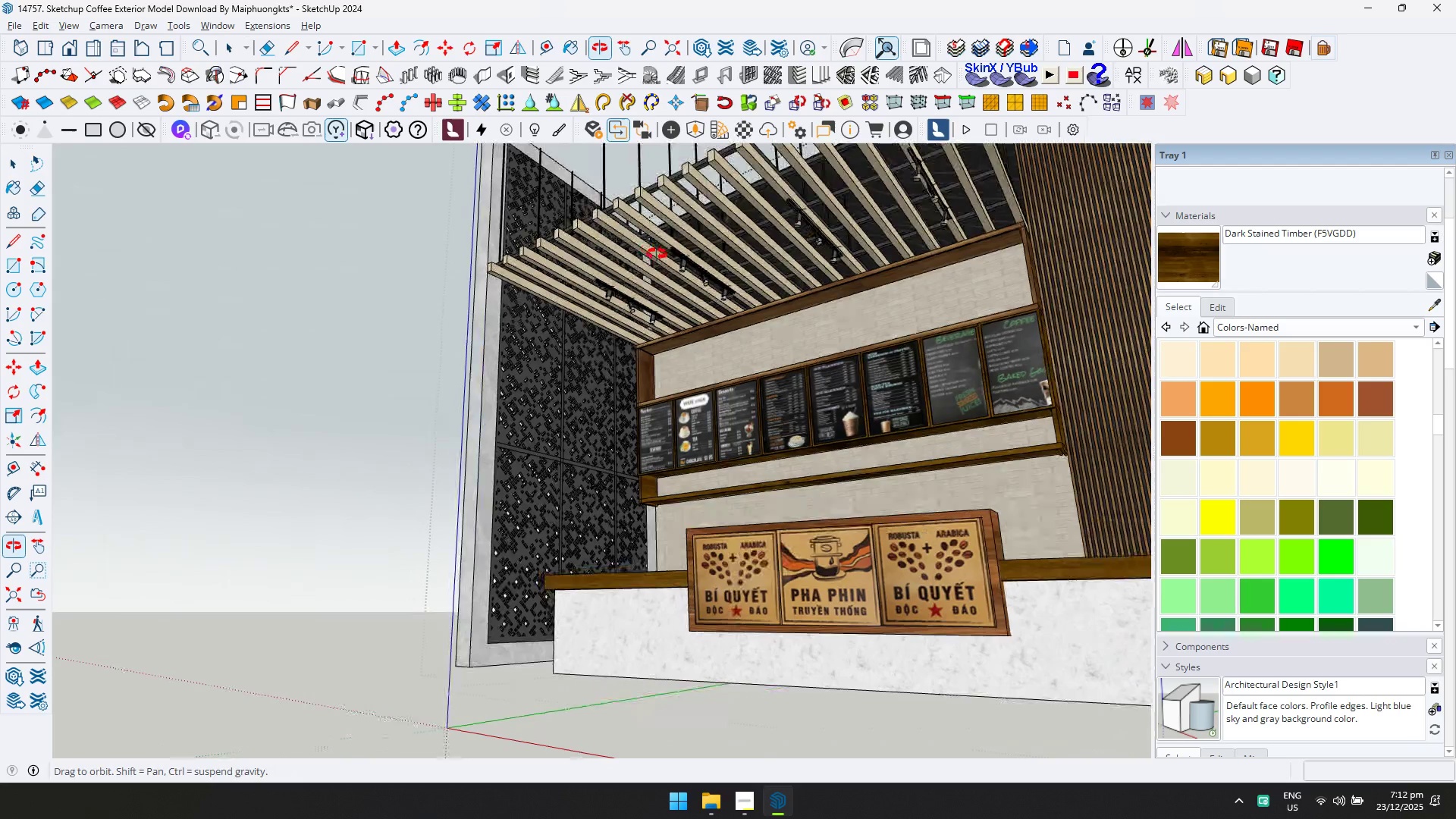 
key(Escape)
 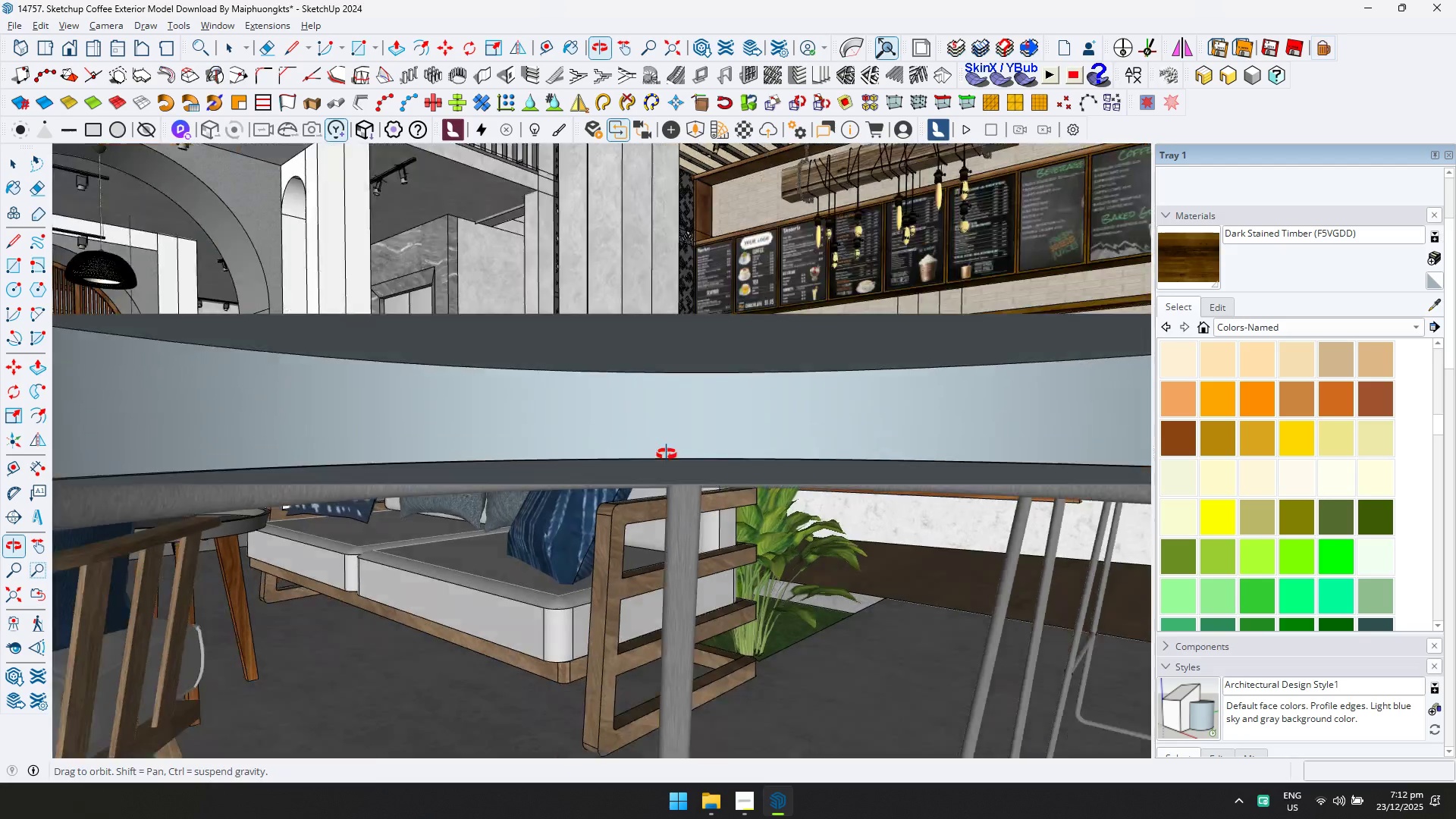 
hold_key(key=ShiftLeft, duration=0.36)
scroll: coordinate [719, 539], scroll_direction: down, amount: 2.0
 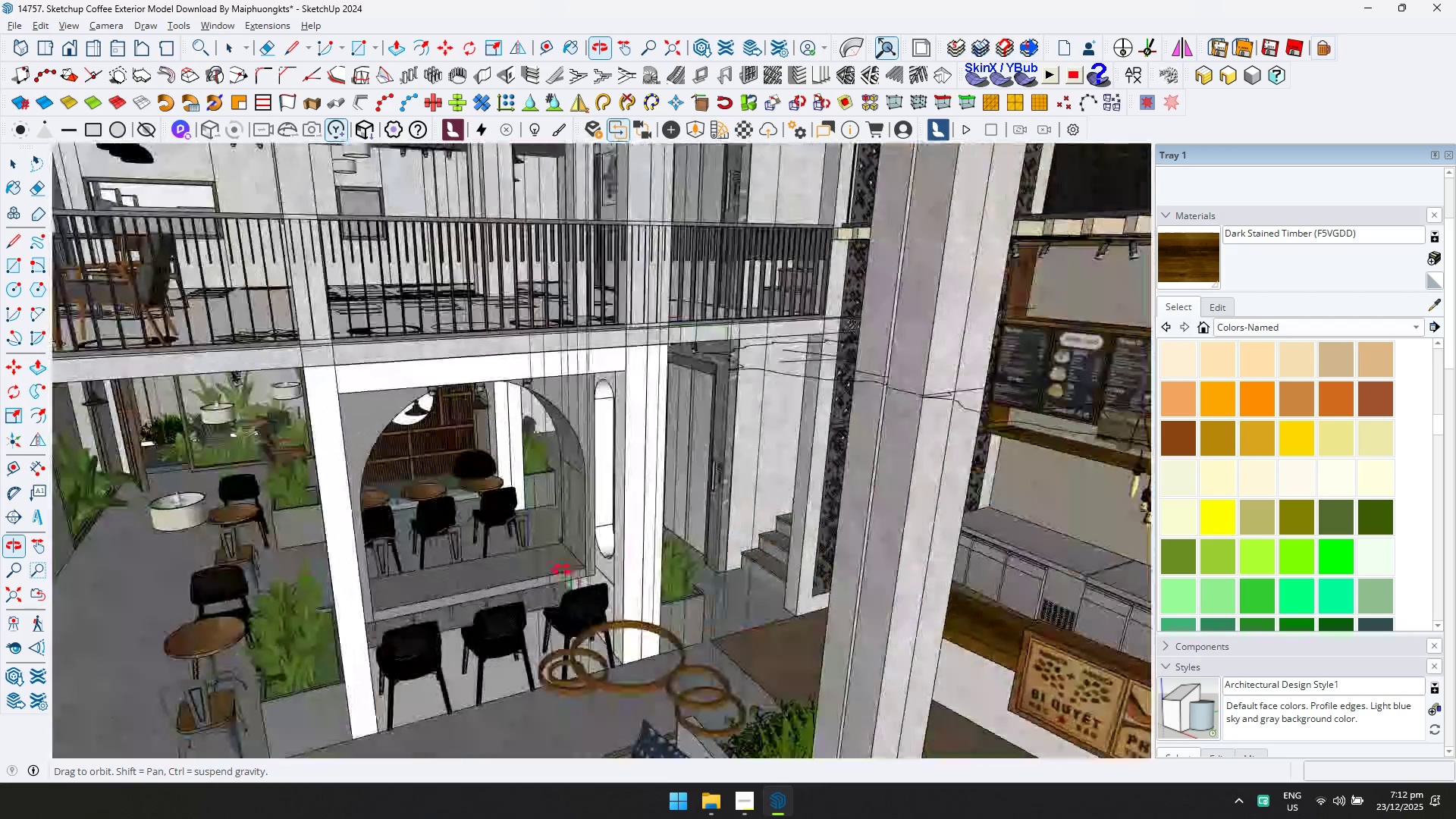 
hold_key(key=ShiftLeft, duration=0.91)
 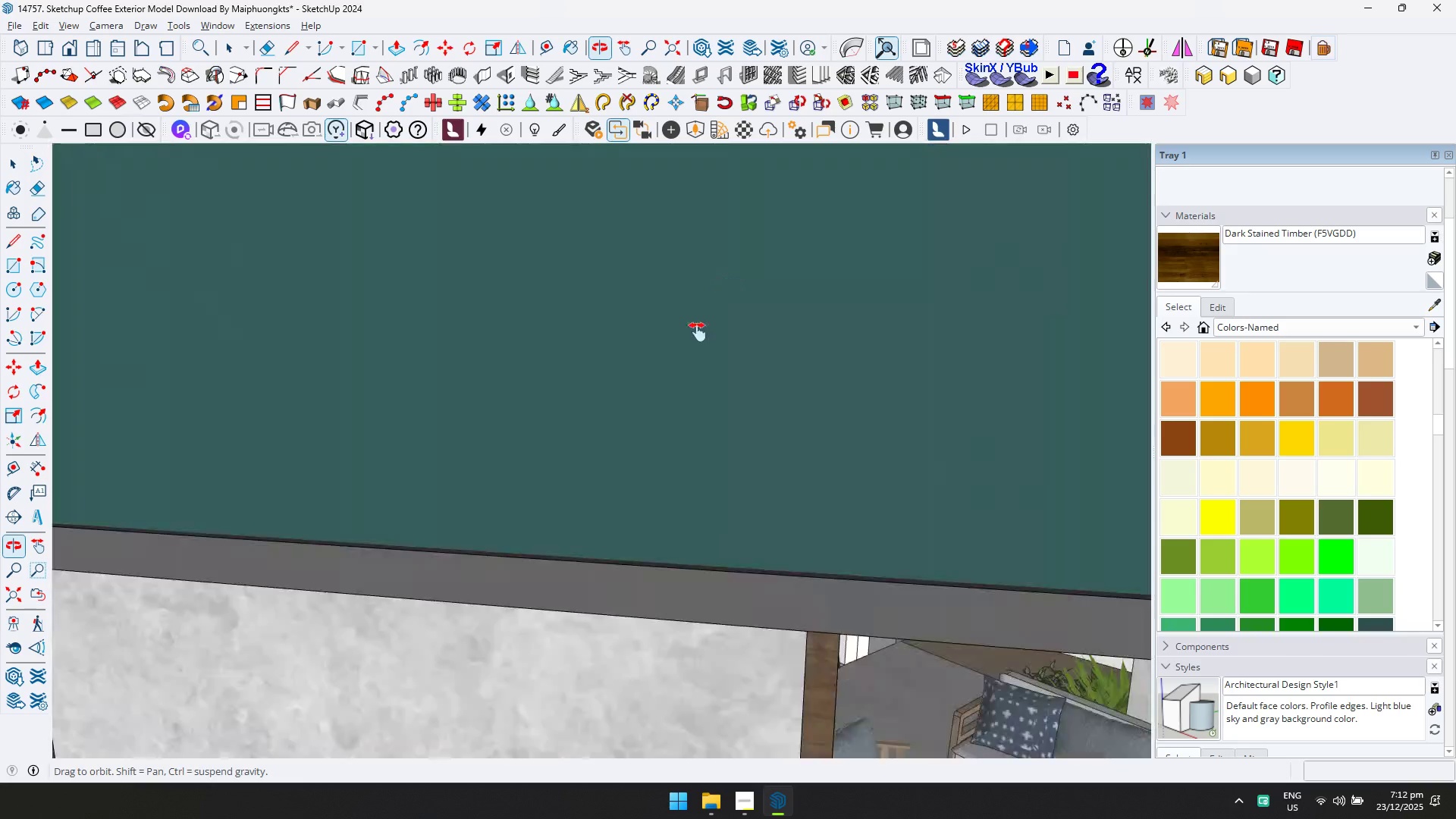 
hold_key(key=ShiftLeft, duration=0.97)
 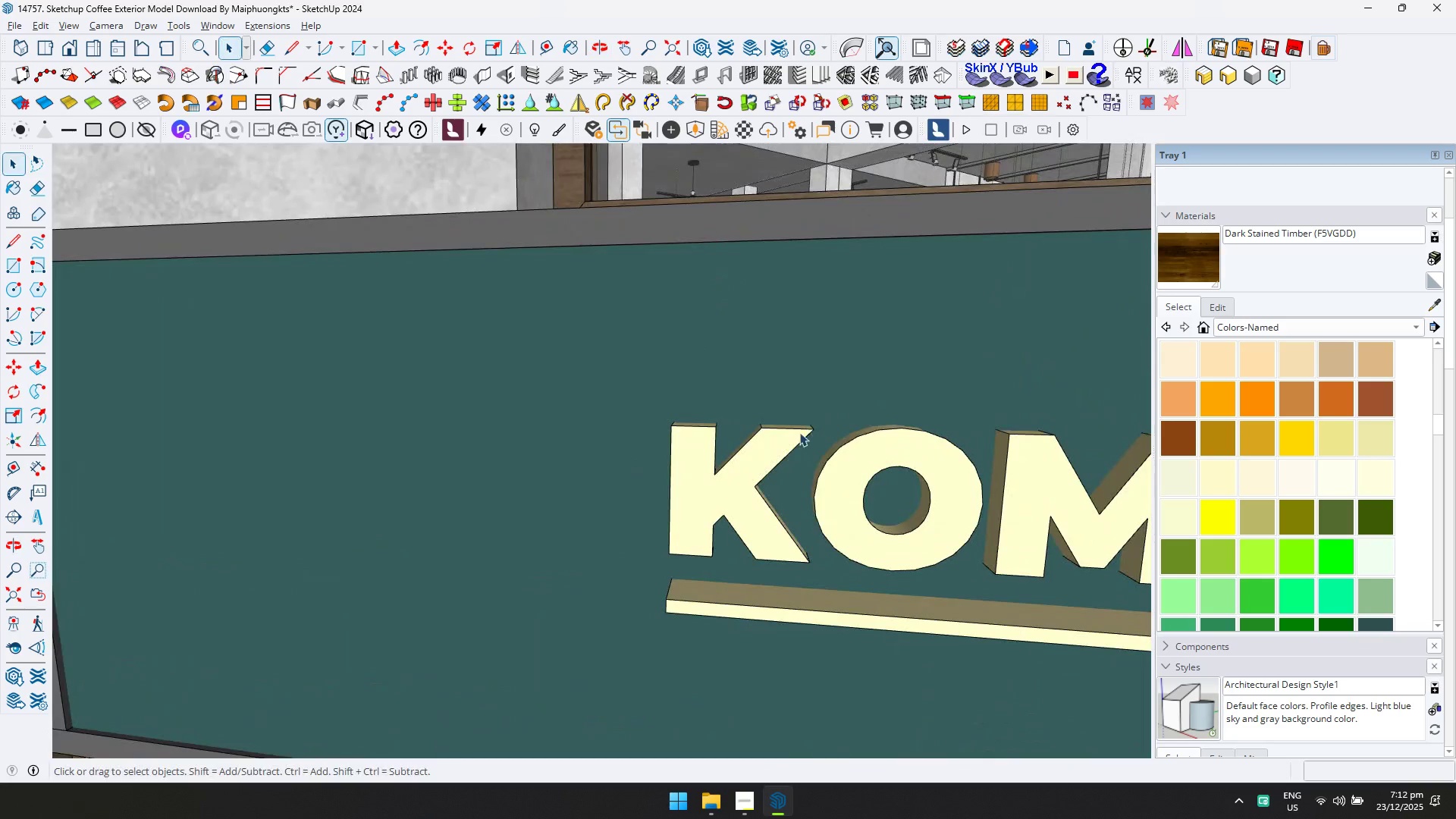 
middle_click([795, 437])
 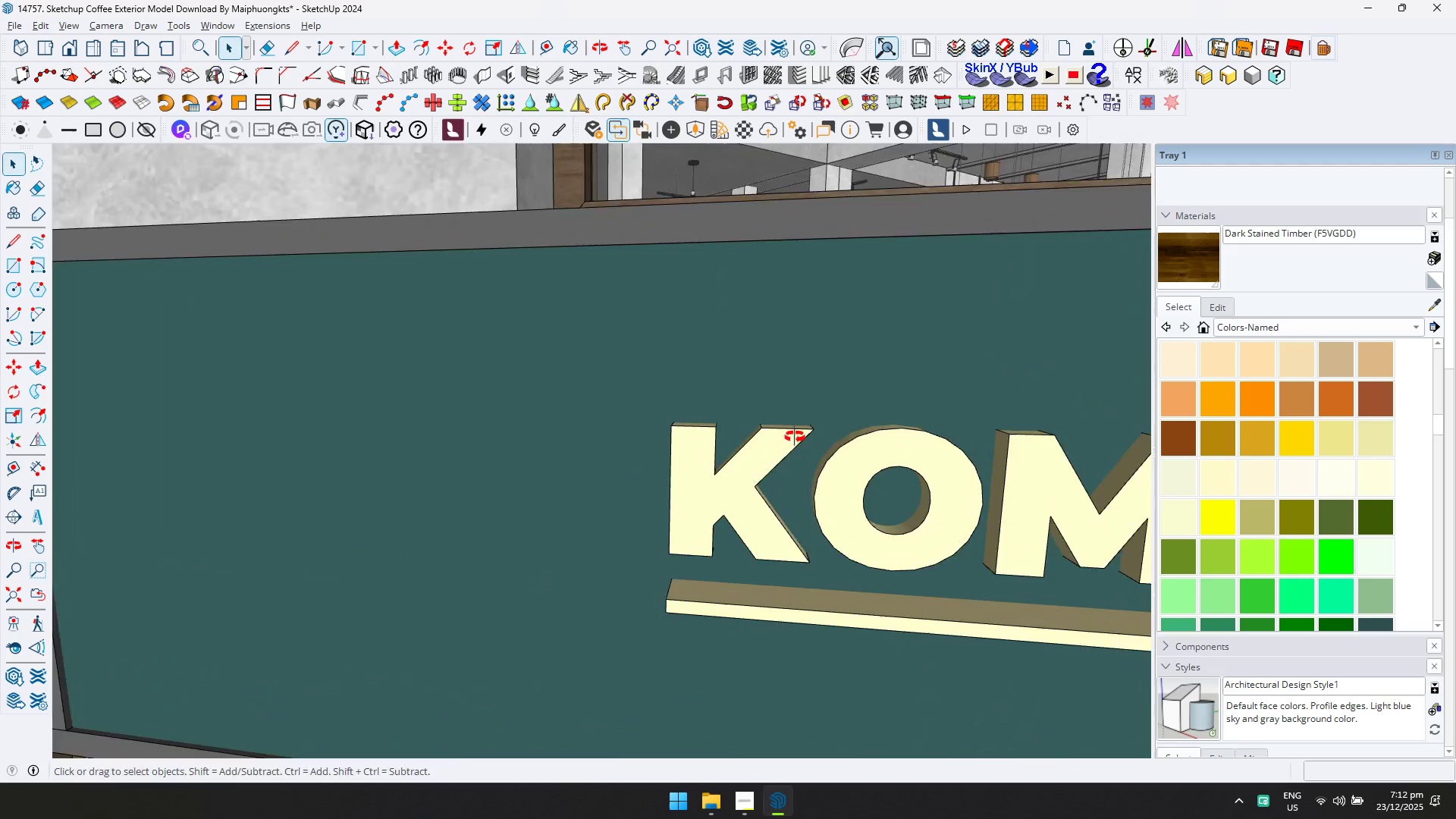 
hold_key(key=ShiftLeft, duration=0.38)
hold_key(key=ShiftLeft, duration=0.44)
scroll: coordinate [578, 354], scroll_direction: up, amount: 22.0
 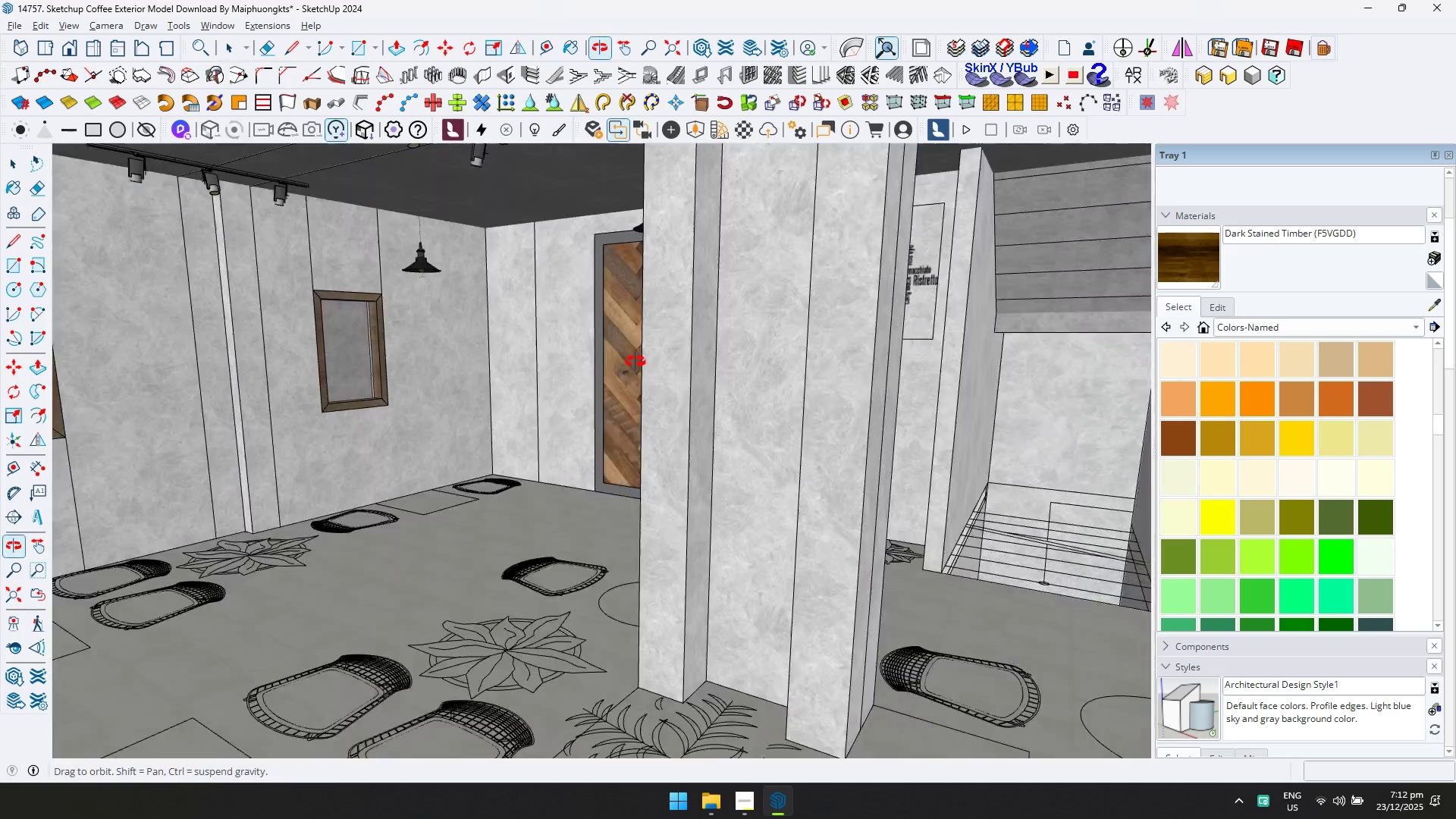 
scroll: coordinate [607, 486], scroll_direction: down, amount: 4.0
 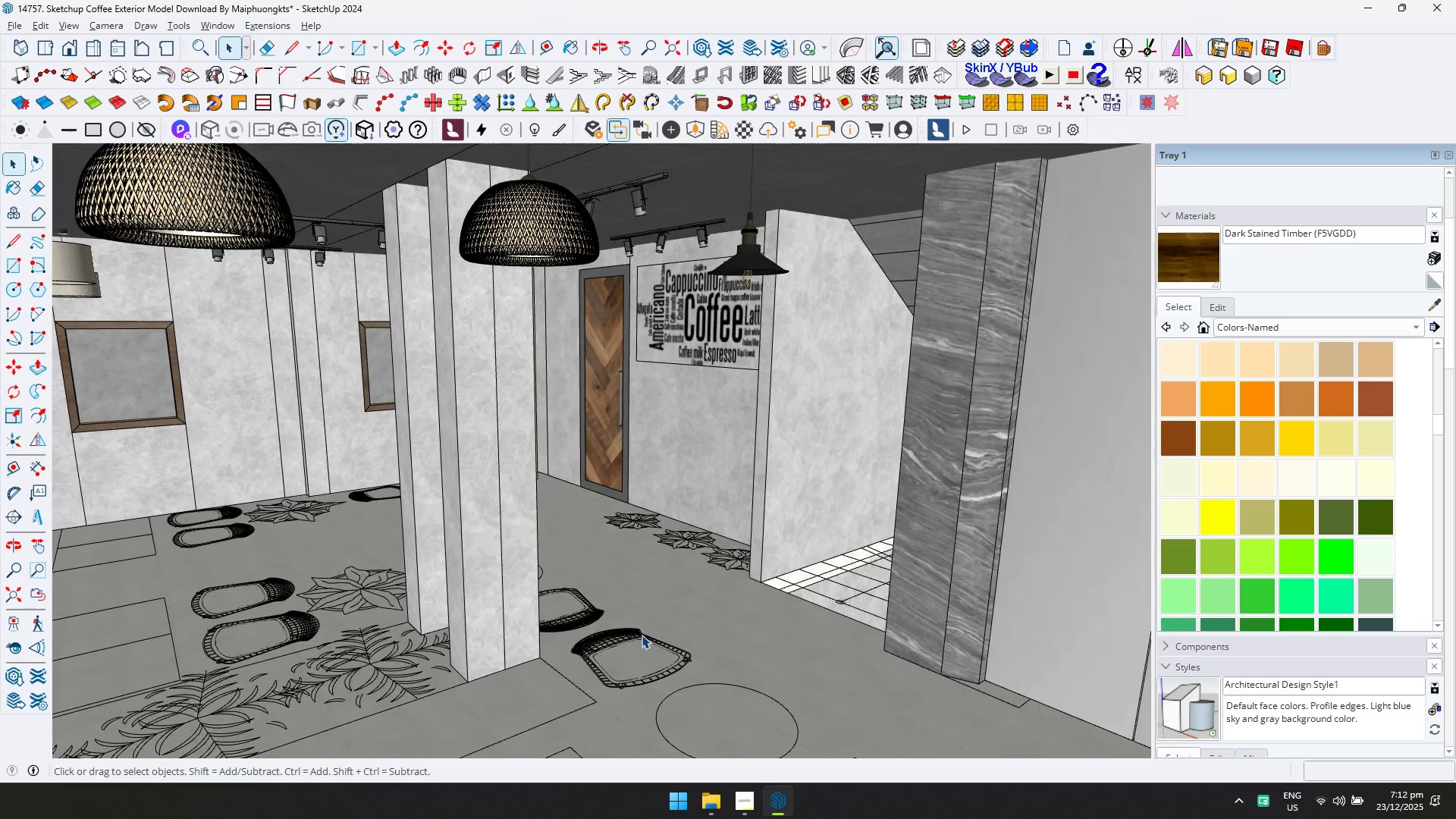 
double_click([630, 636])
 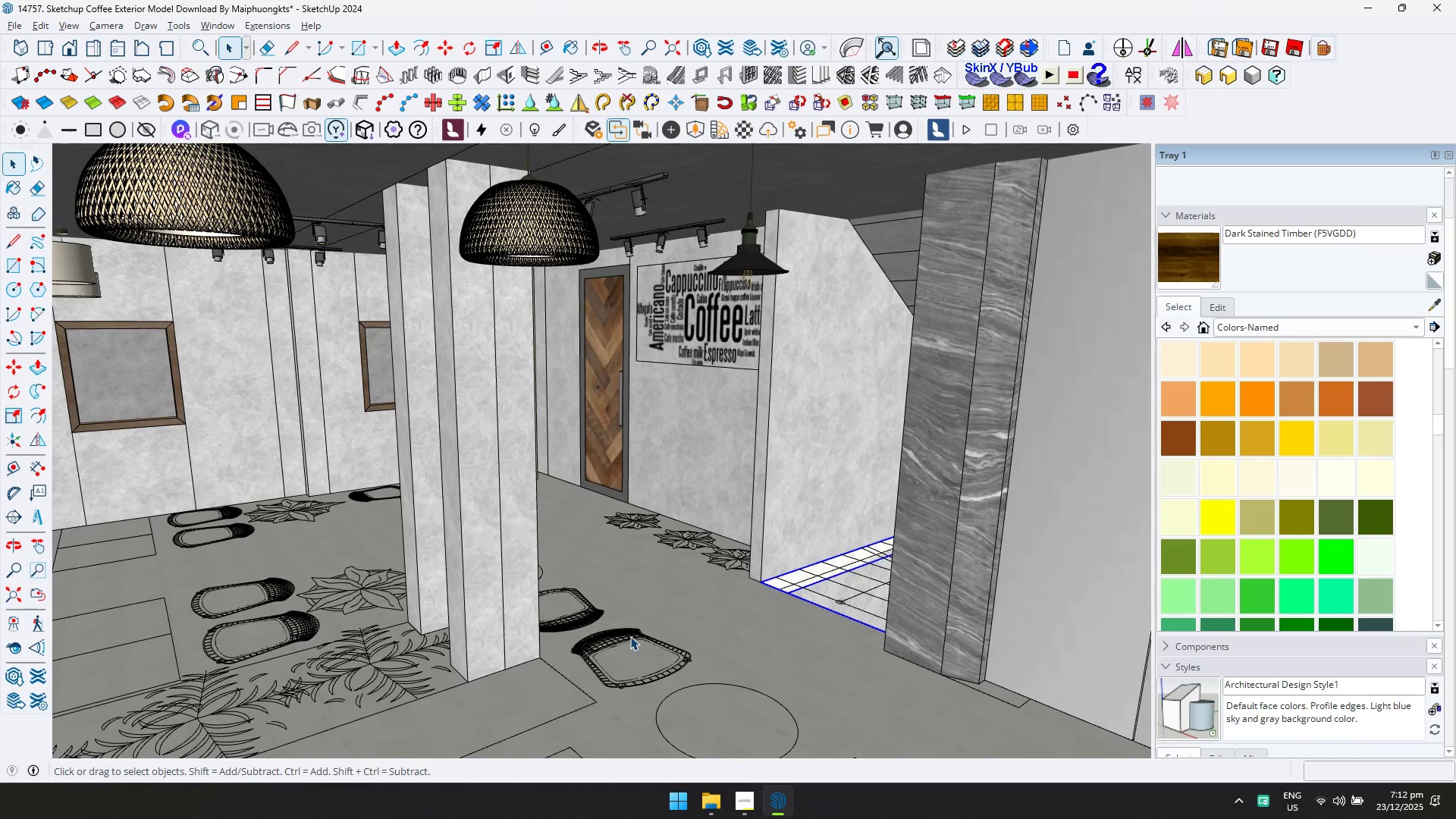 
triple_click([629, 636])
 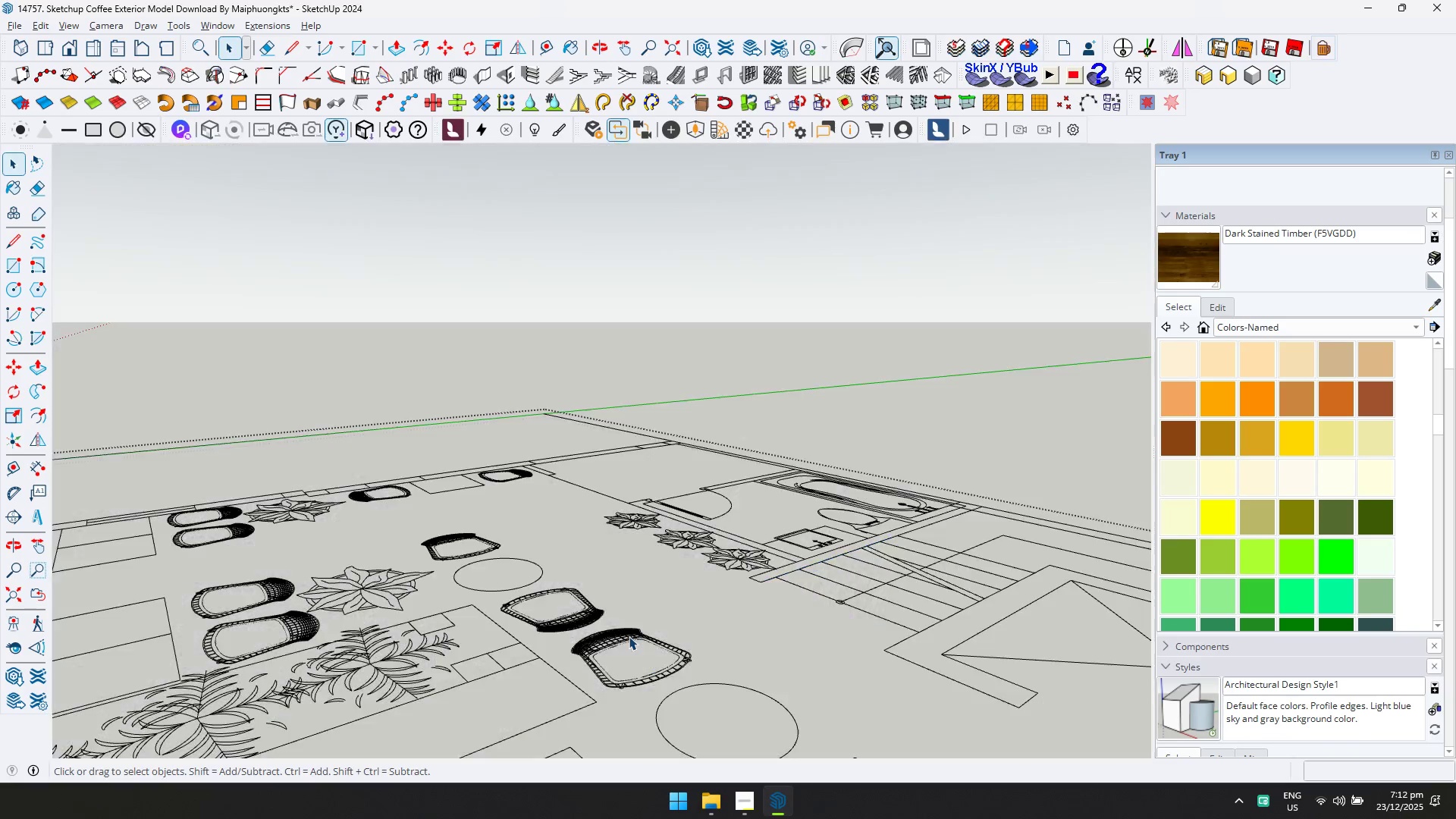 
triple_click([629, 636])
 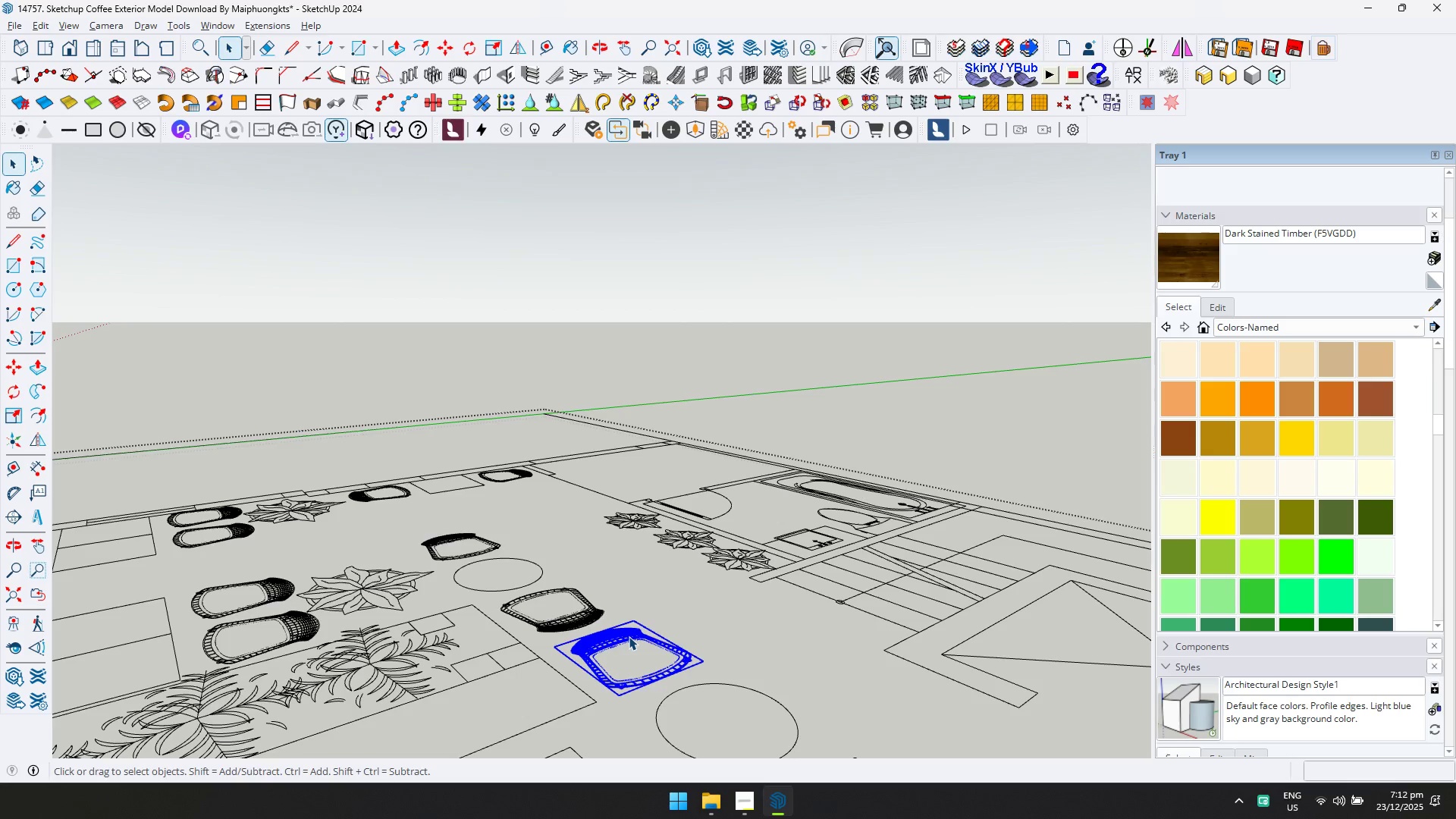 
key(Escape)
 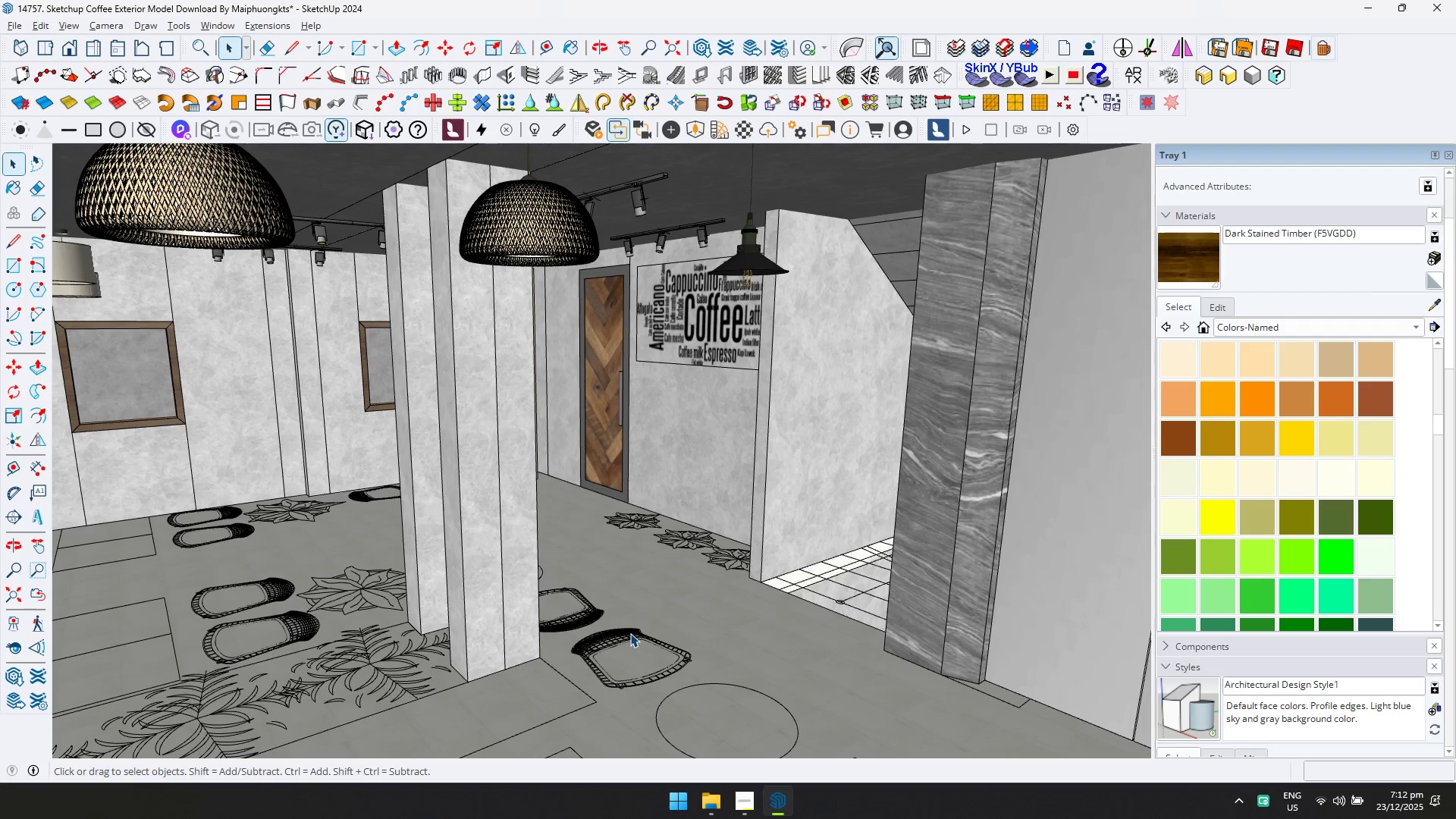 
left_click([630, 633])
 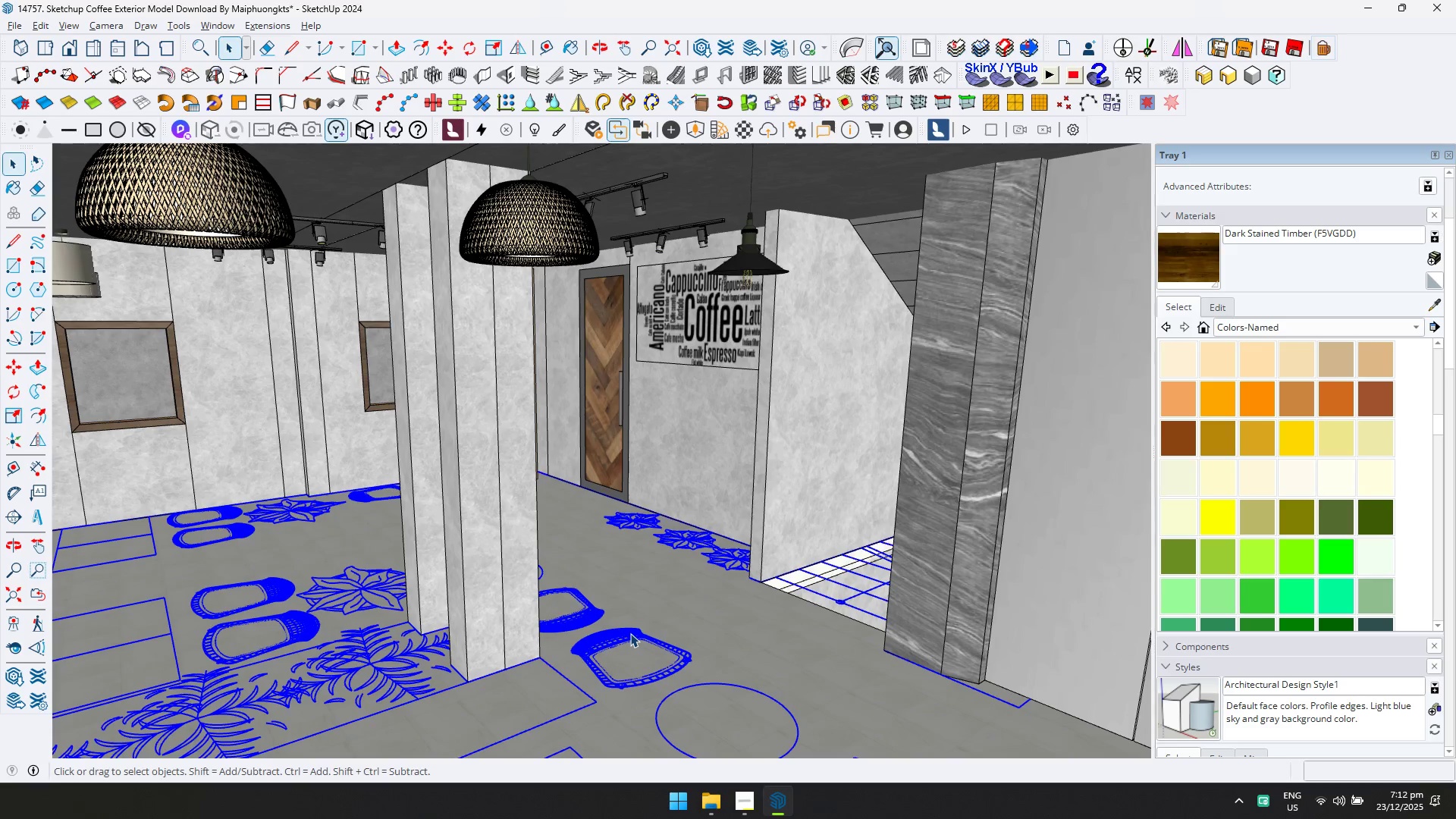 
key(Delete)
 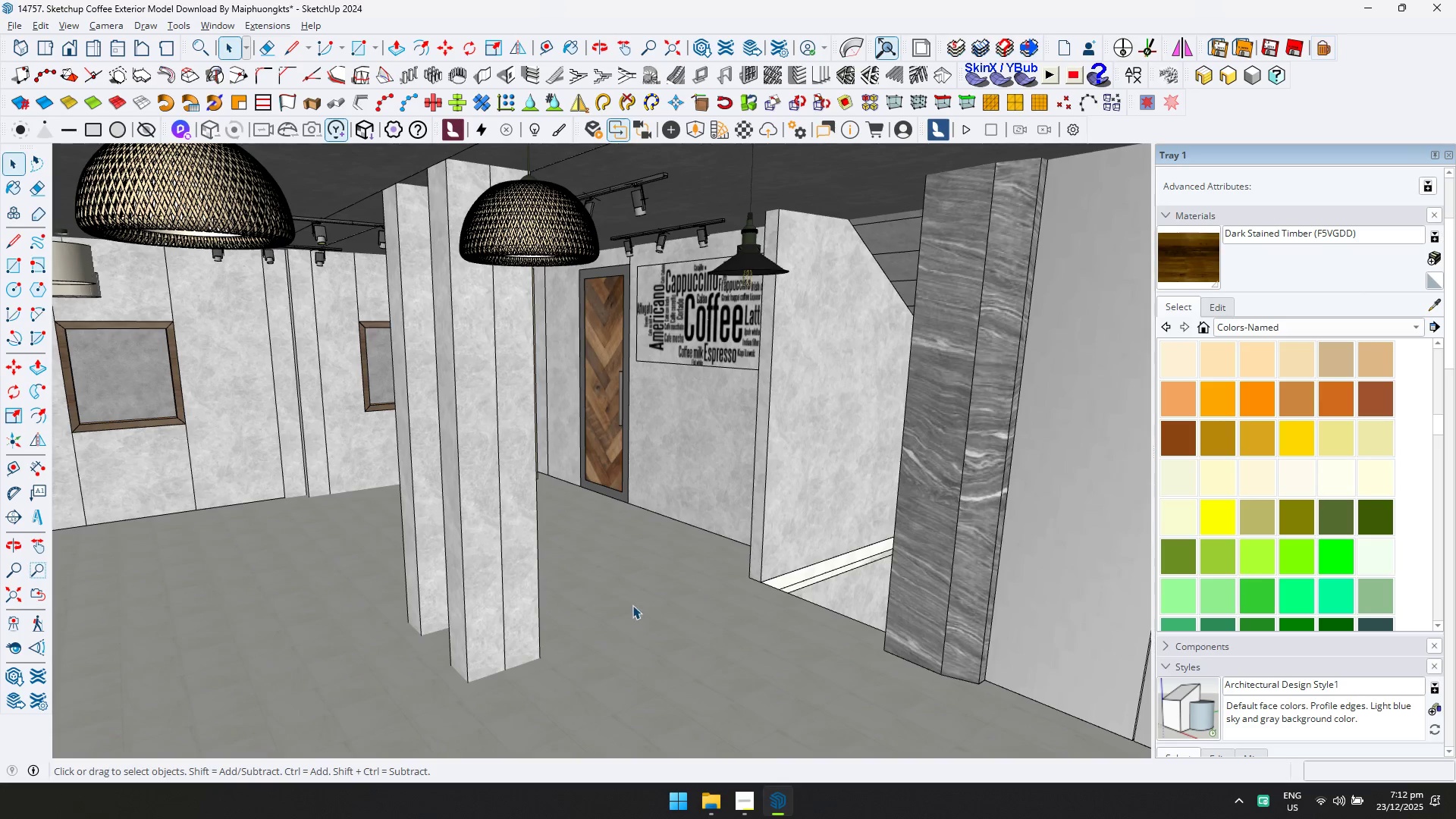 
key(Escape)
 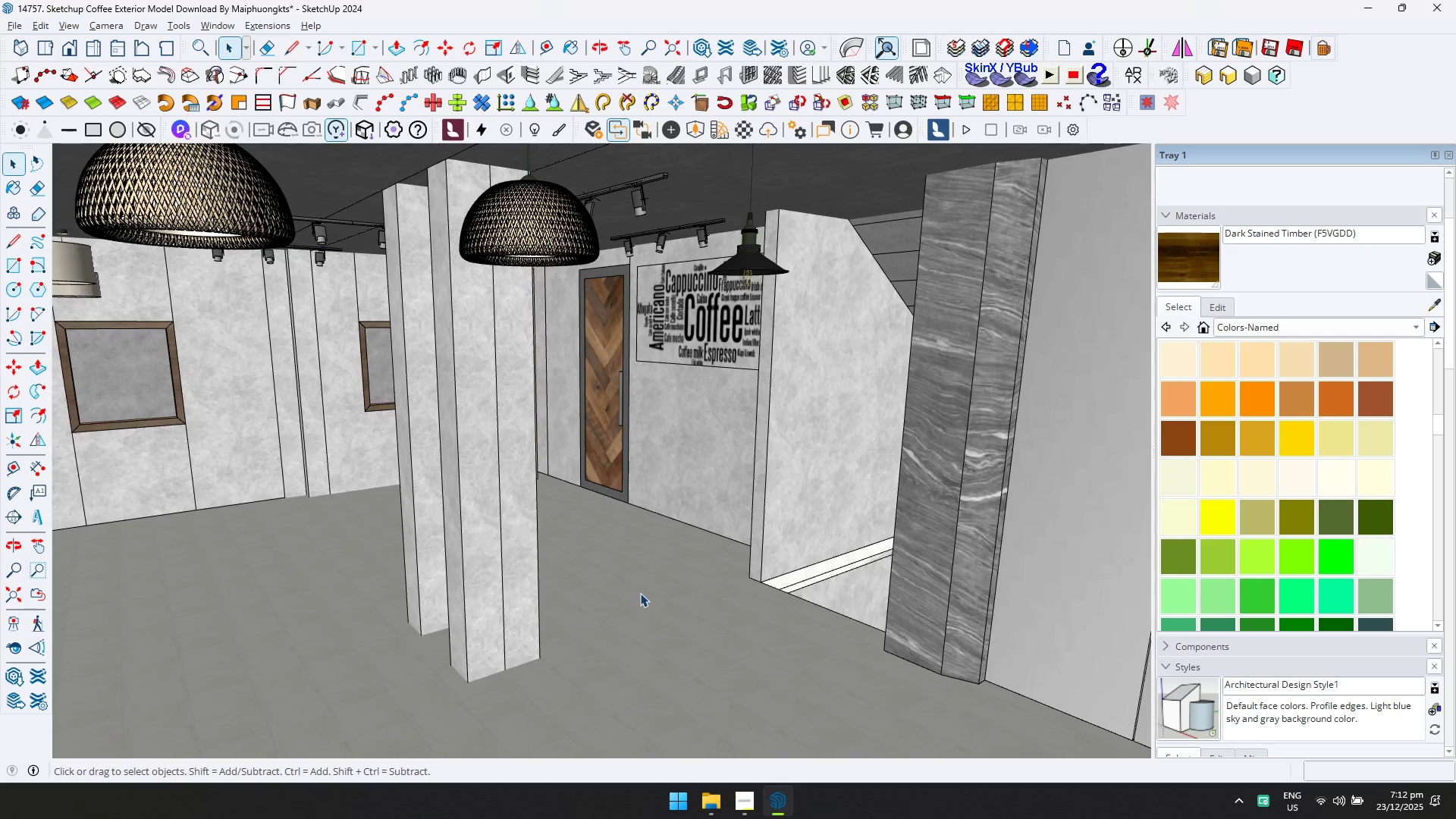 
hold_key(key=ShiftLeft, duration=0.47)
 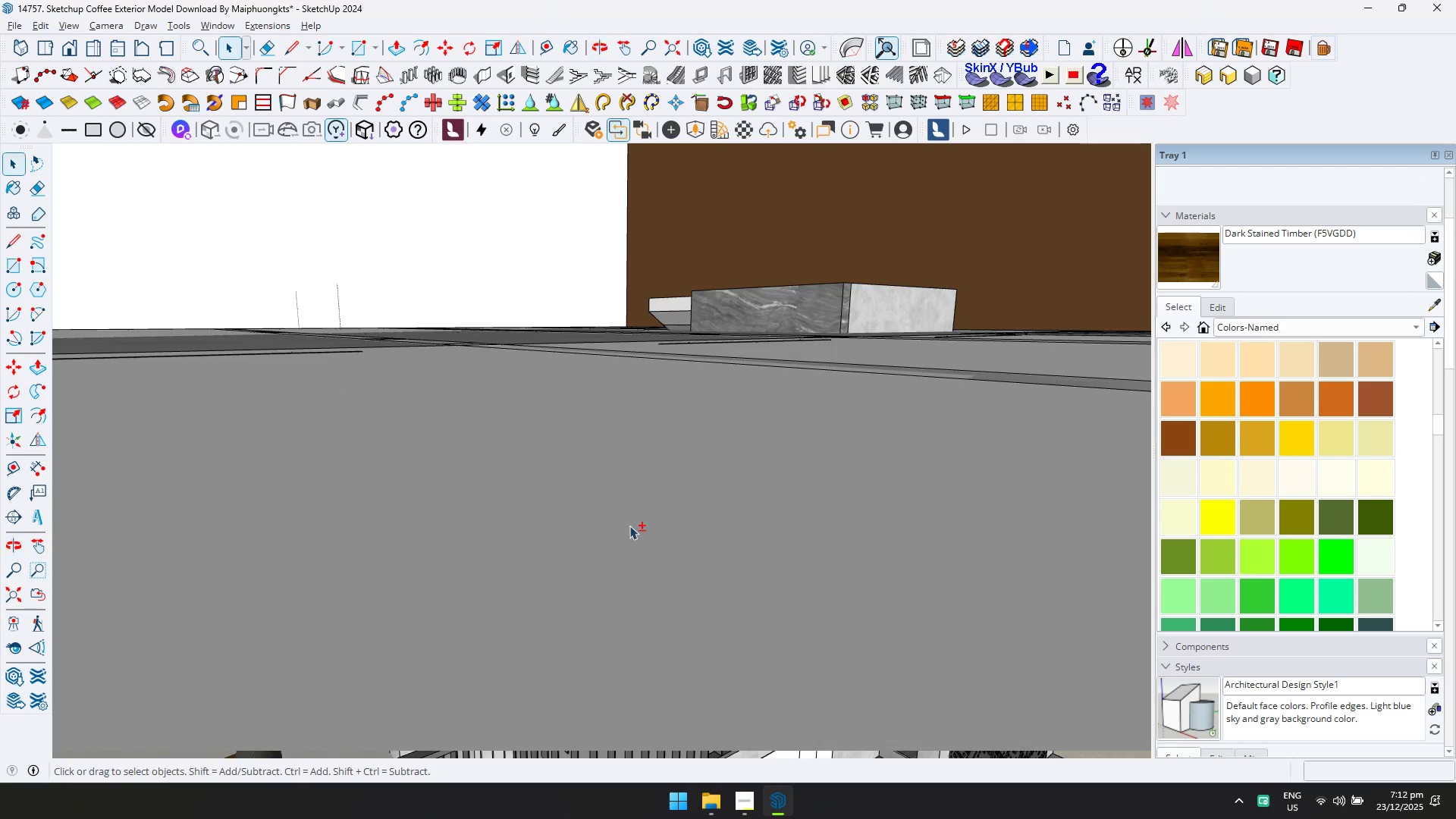 
hold_key(key=ShiftLeft, duration=0.75)
 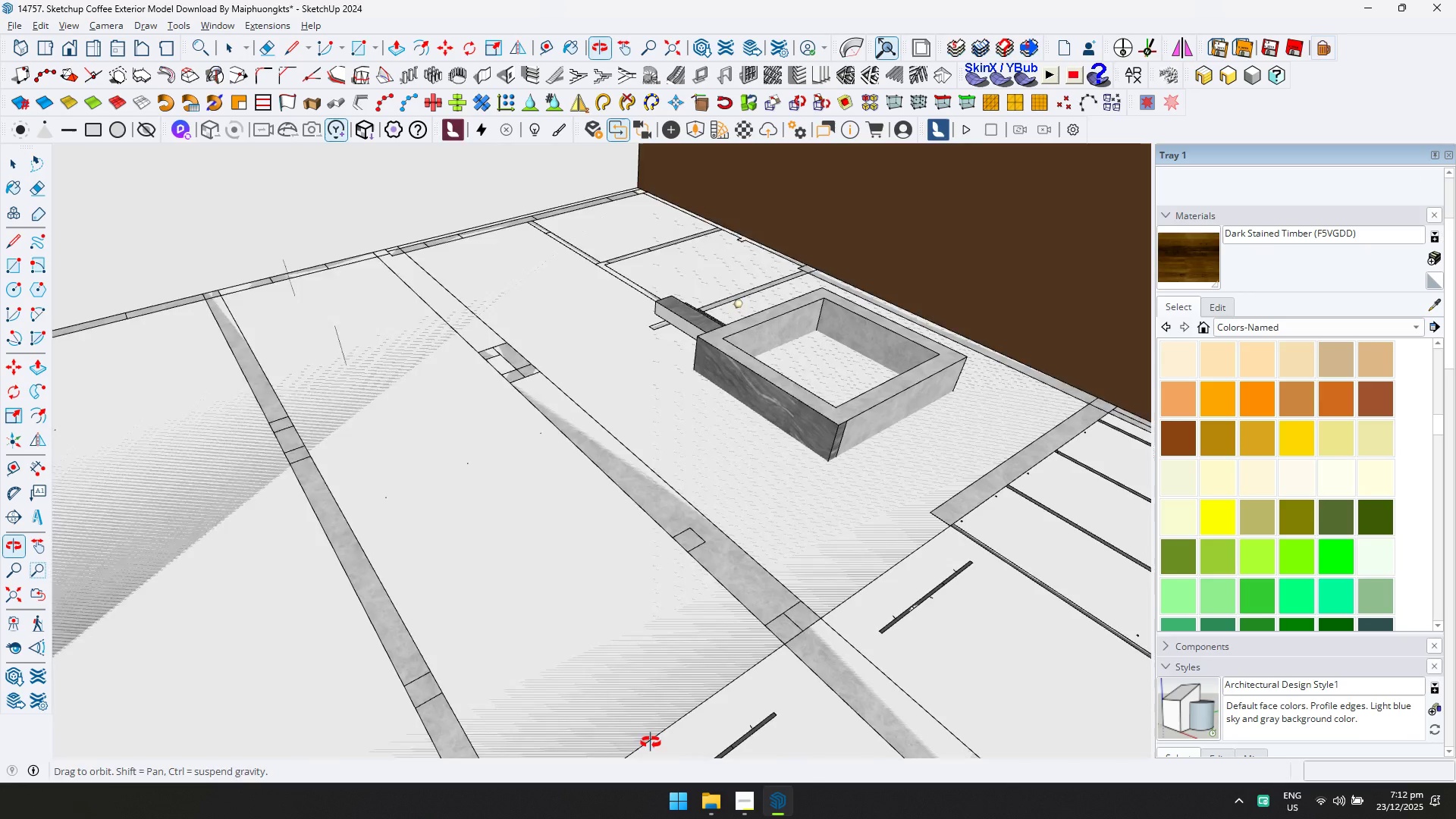 
scroll: coordinate [626, 538], scroll_direction: down, amount: 7.0
 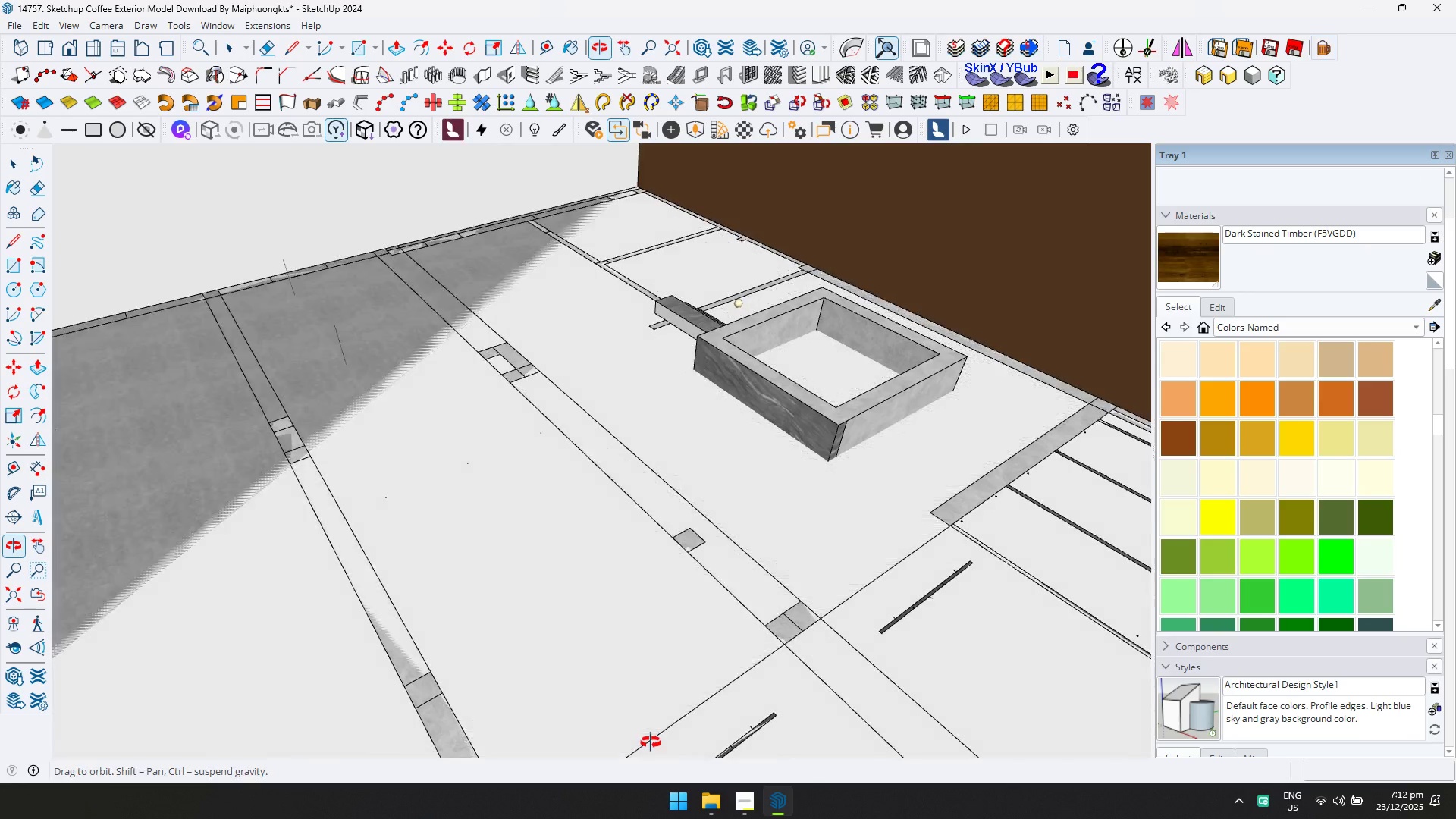 
hold_key(key=ShiftLeft, duration=0.34)
scroll: coordinate [803, 596], scroll_direction: down, amount: 4.0
 